 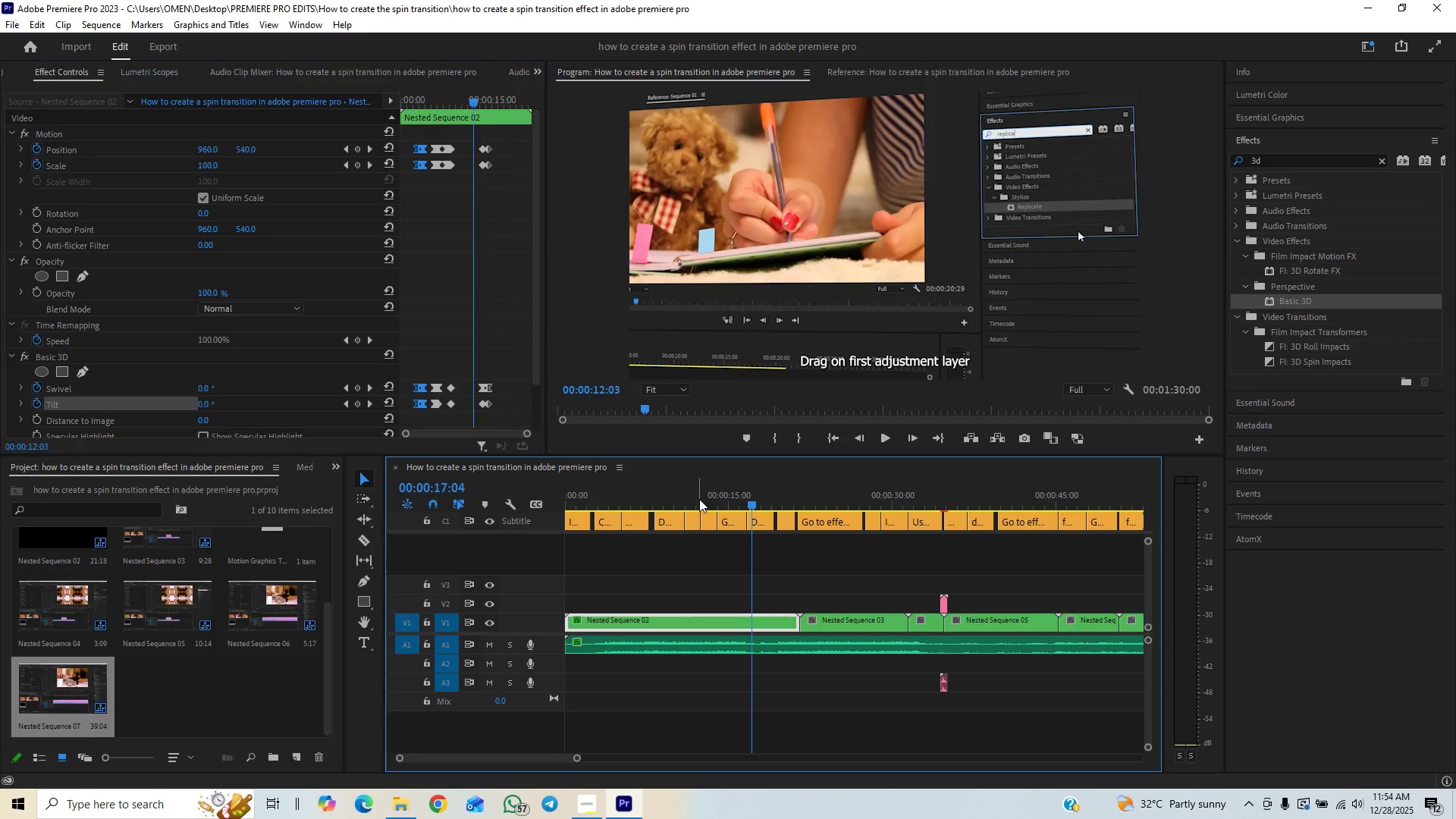 
key(Space)
 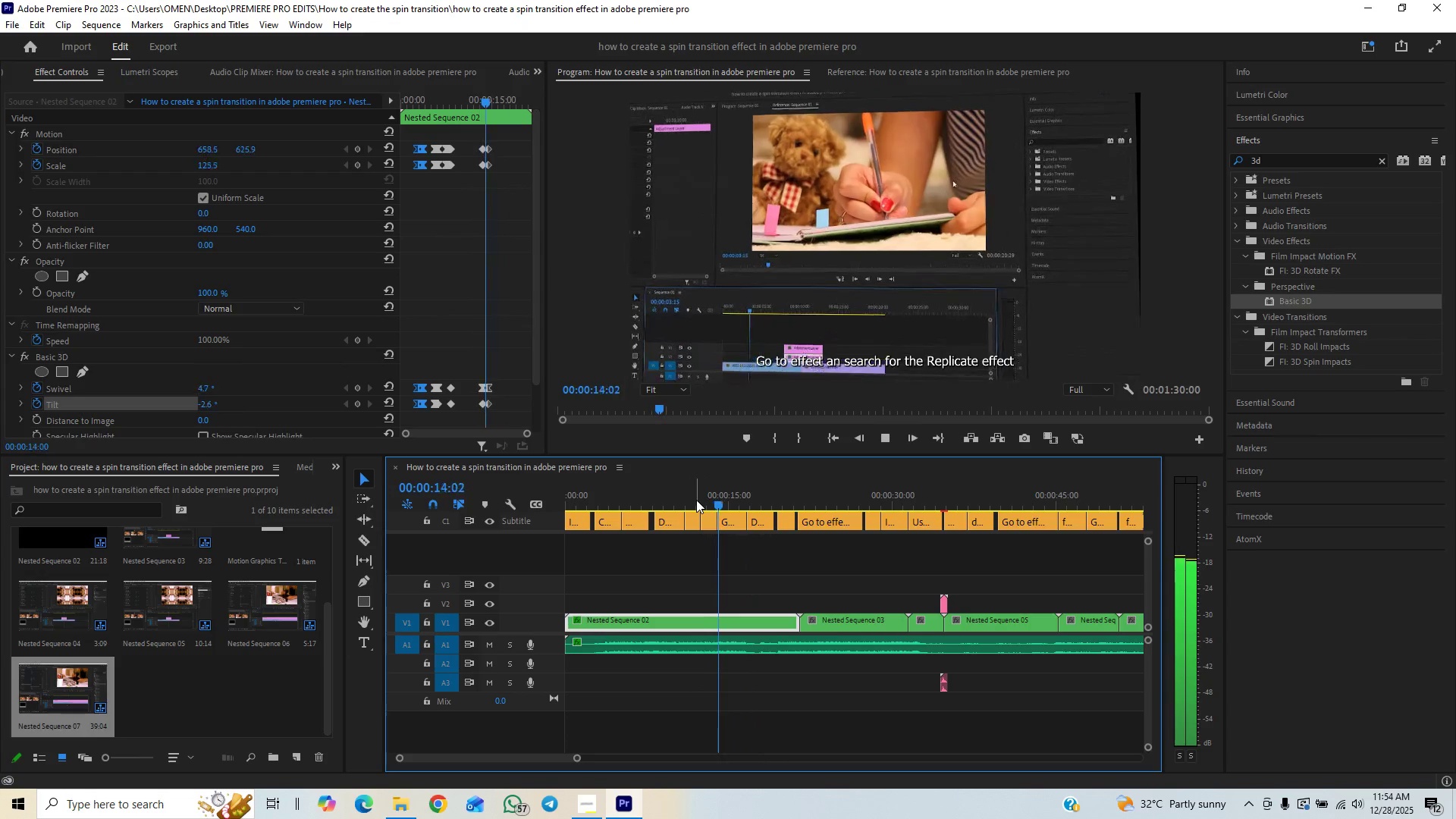 
key(Space)
 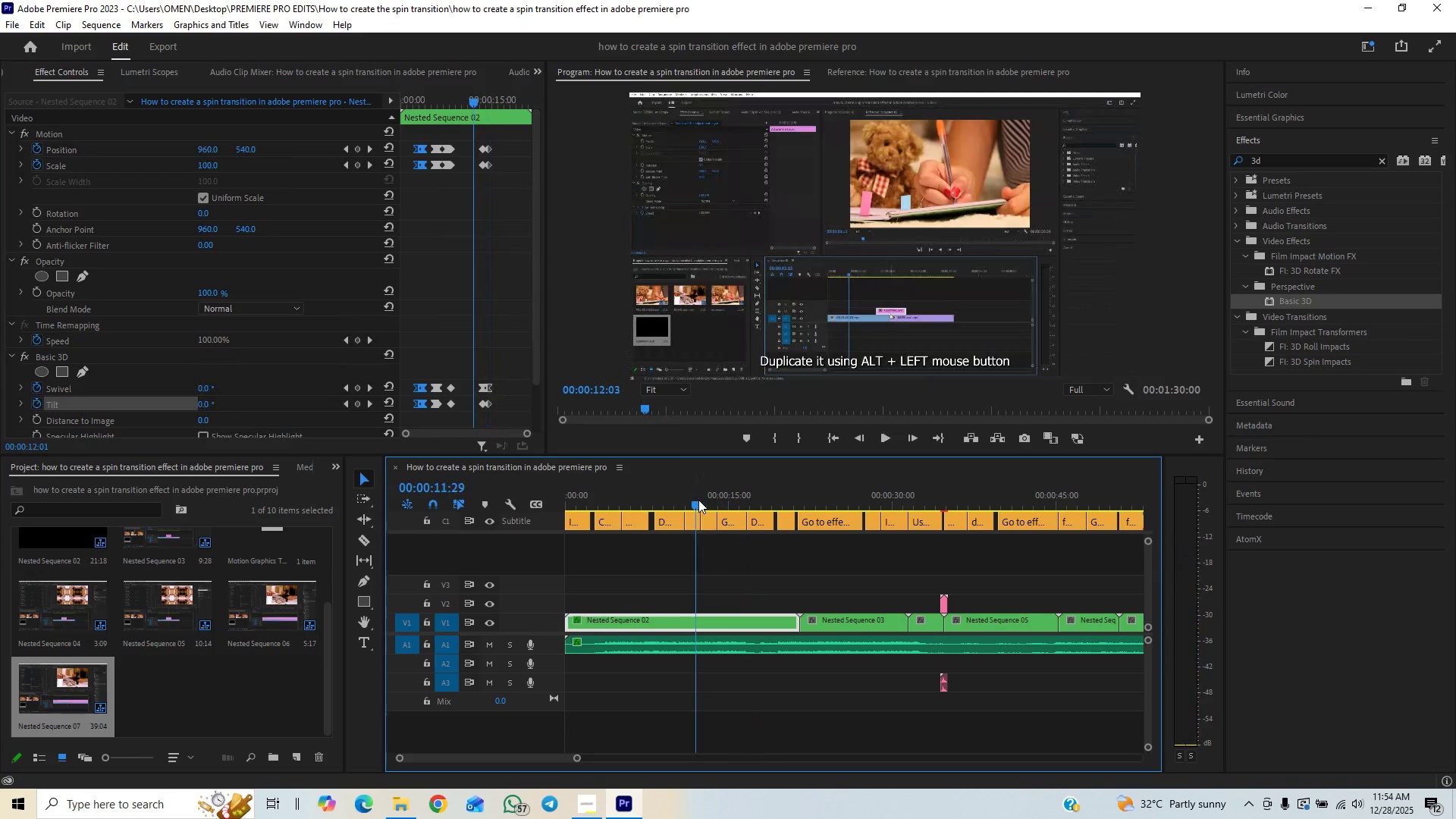 
key(Space)
 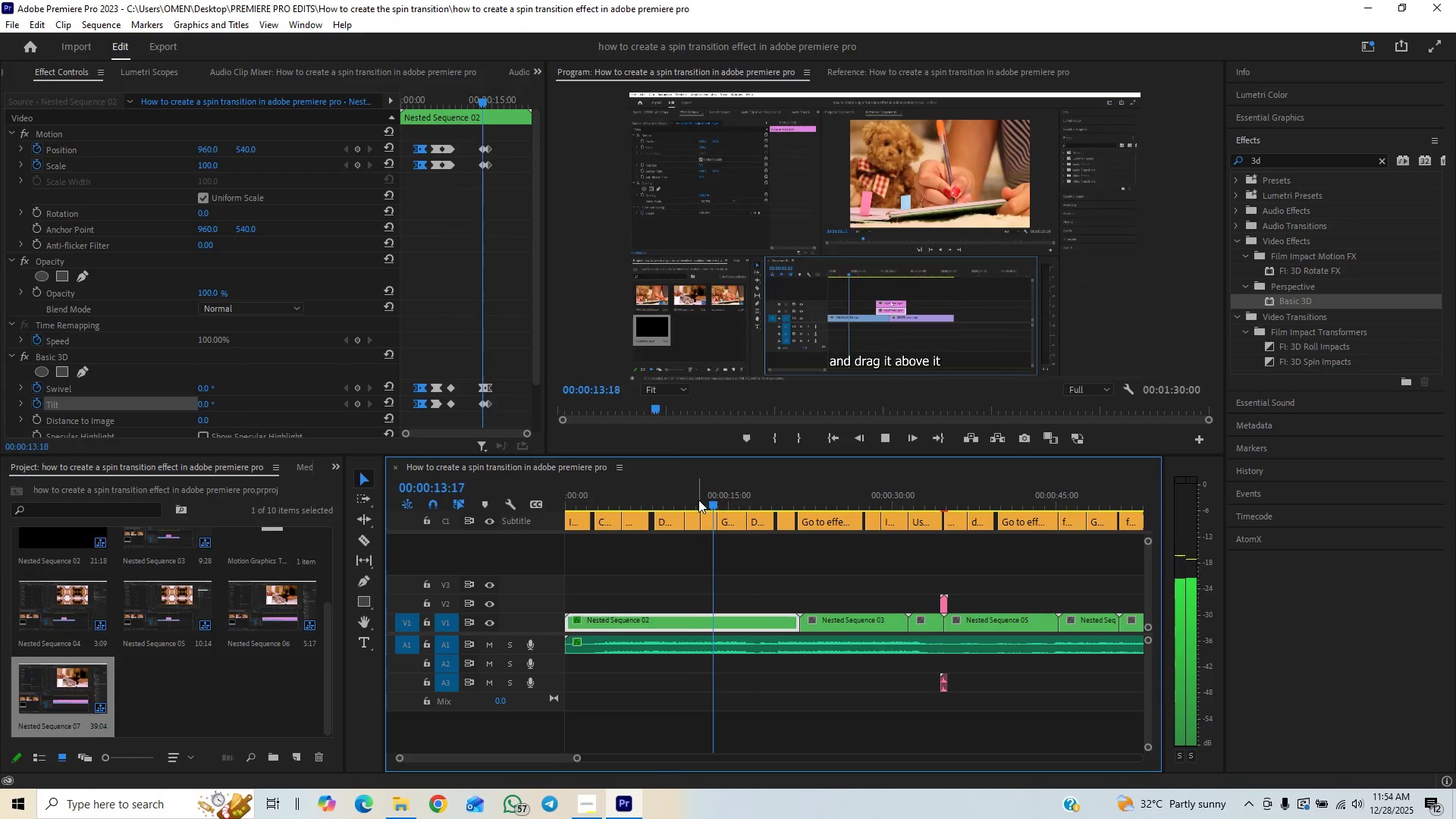 
key(Space)
 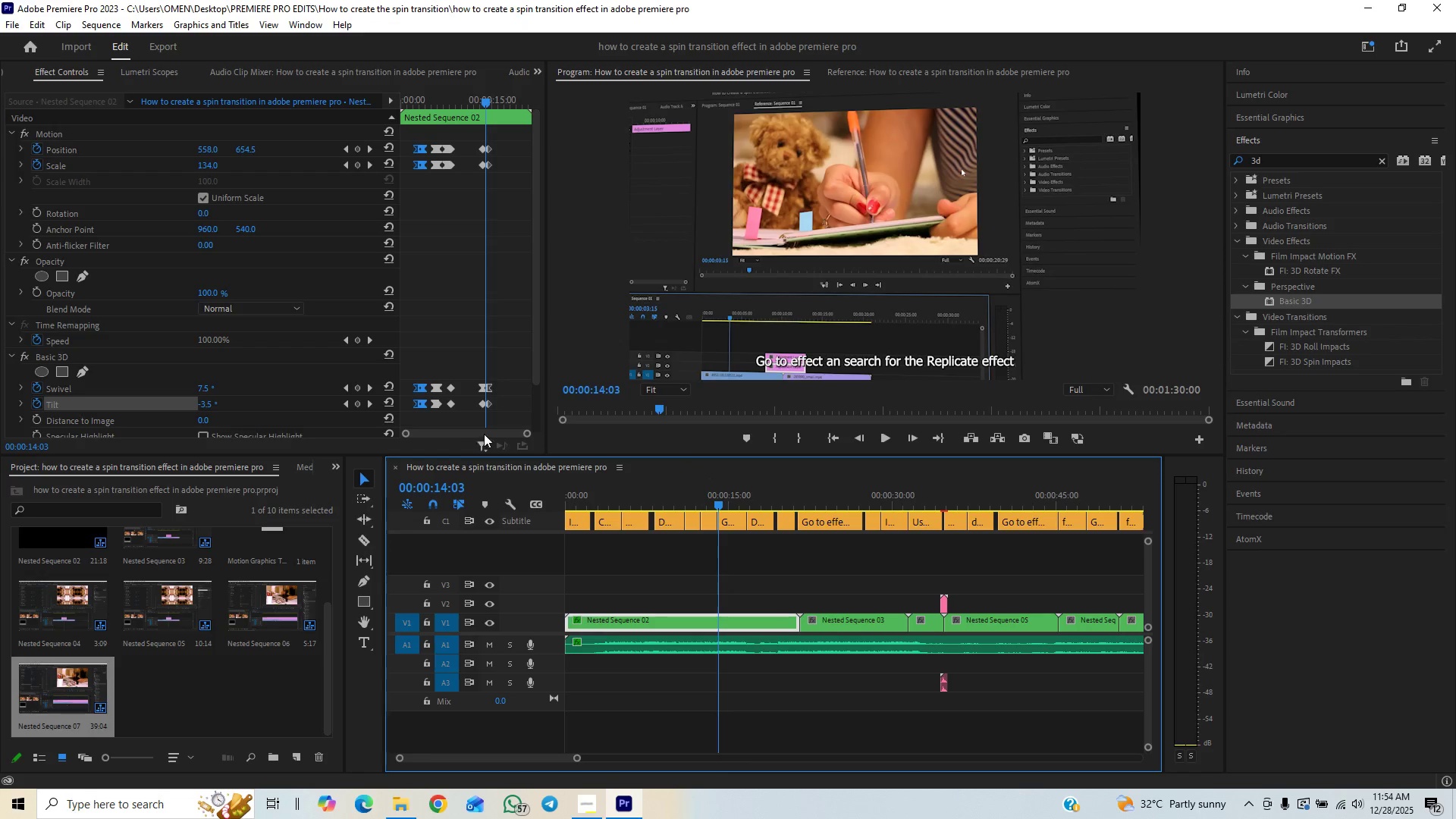 
left_click_drag(start_coordinate=[528, 431], to_coordinate=[505, 441])
 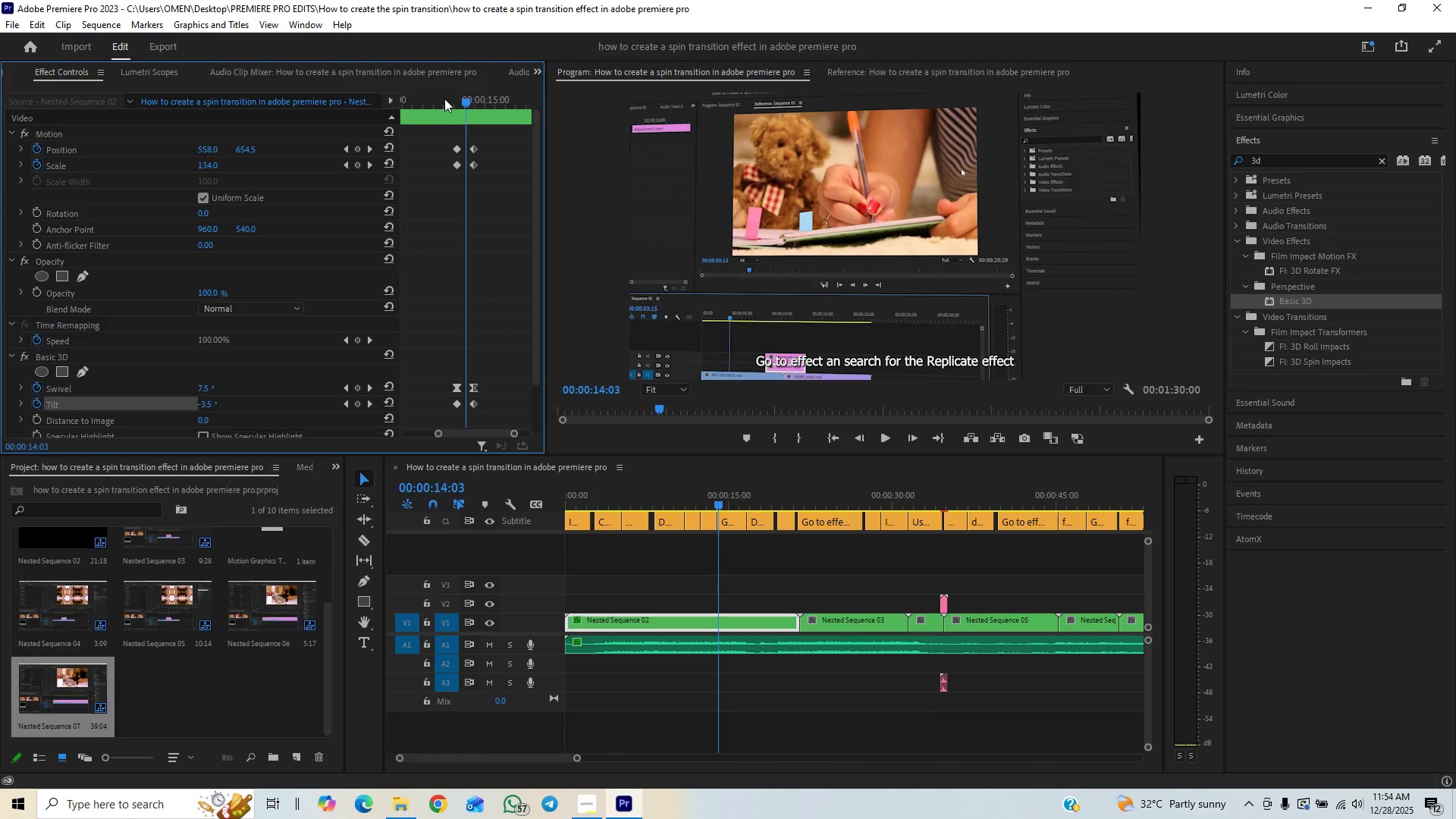 
left_click_drag(start_coordinate=[444, 99], to_coordinate=[460, 103])
 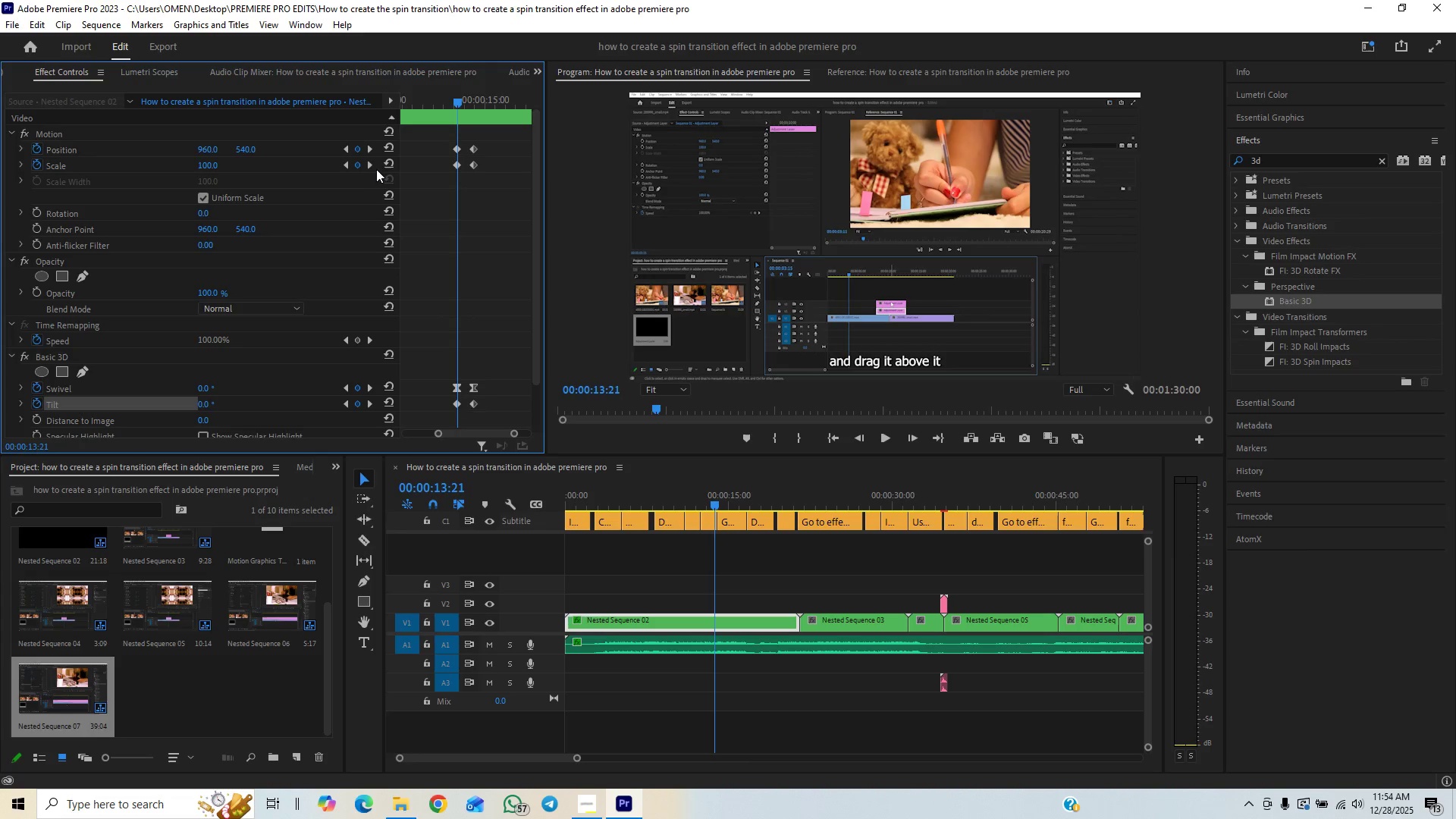 
left_click([371, 167])
 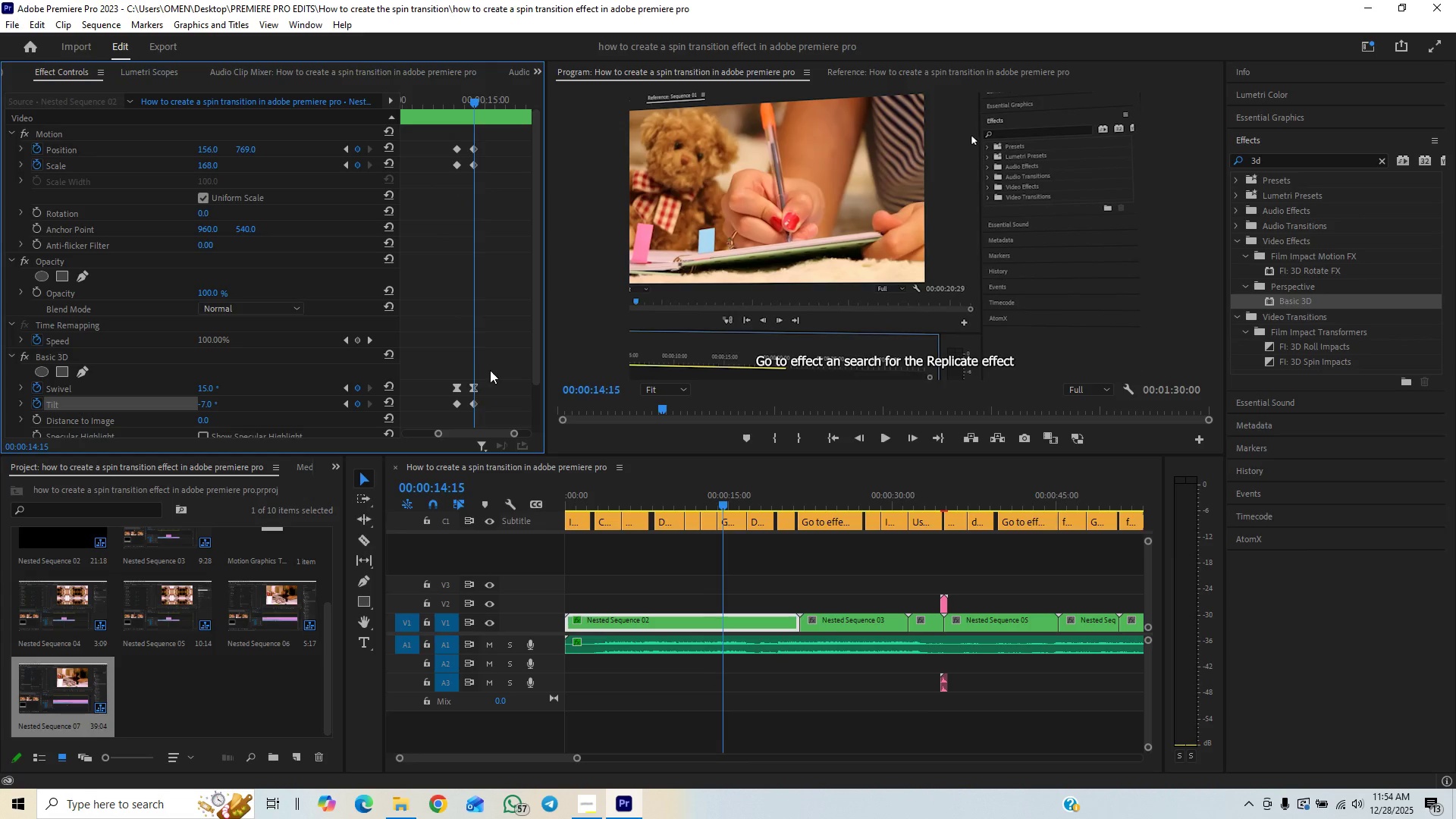 
left_click_drag(start_coordinate=[491, 371], to_coordinate=[486, 376])
 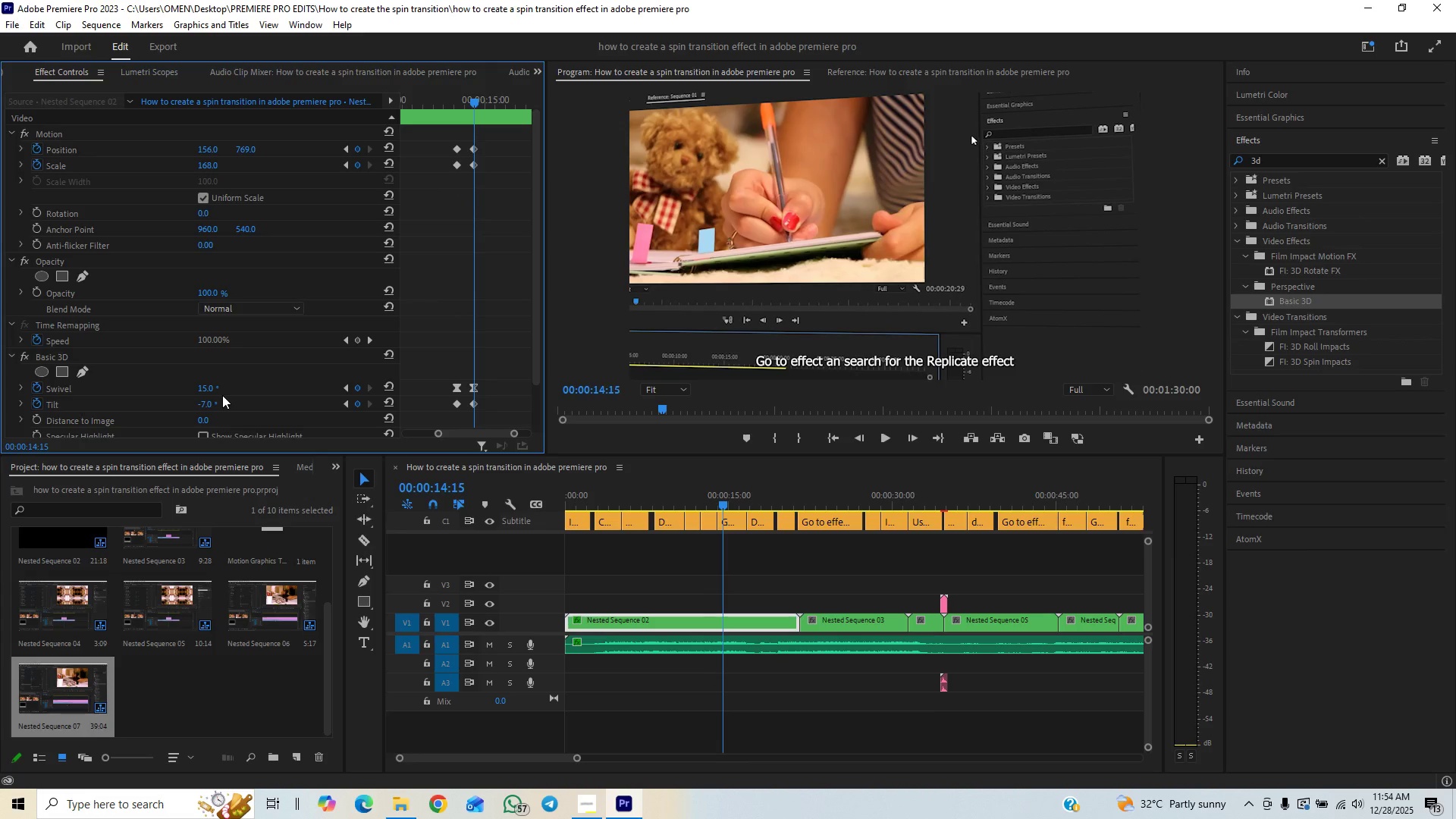 
left_click_drag(start_coordinate=[205, 386], to_coordinate=[215, 368])
 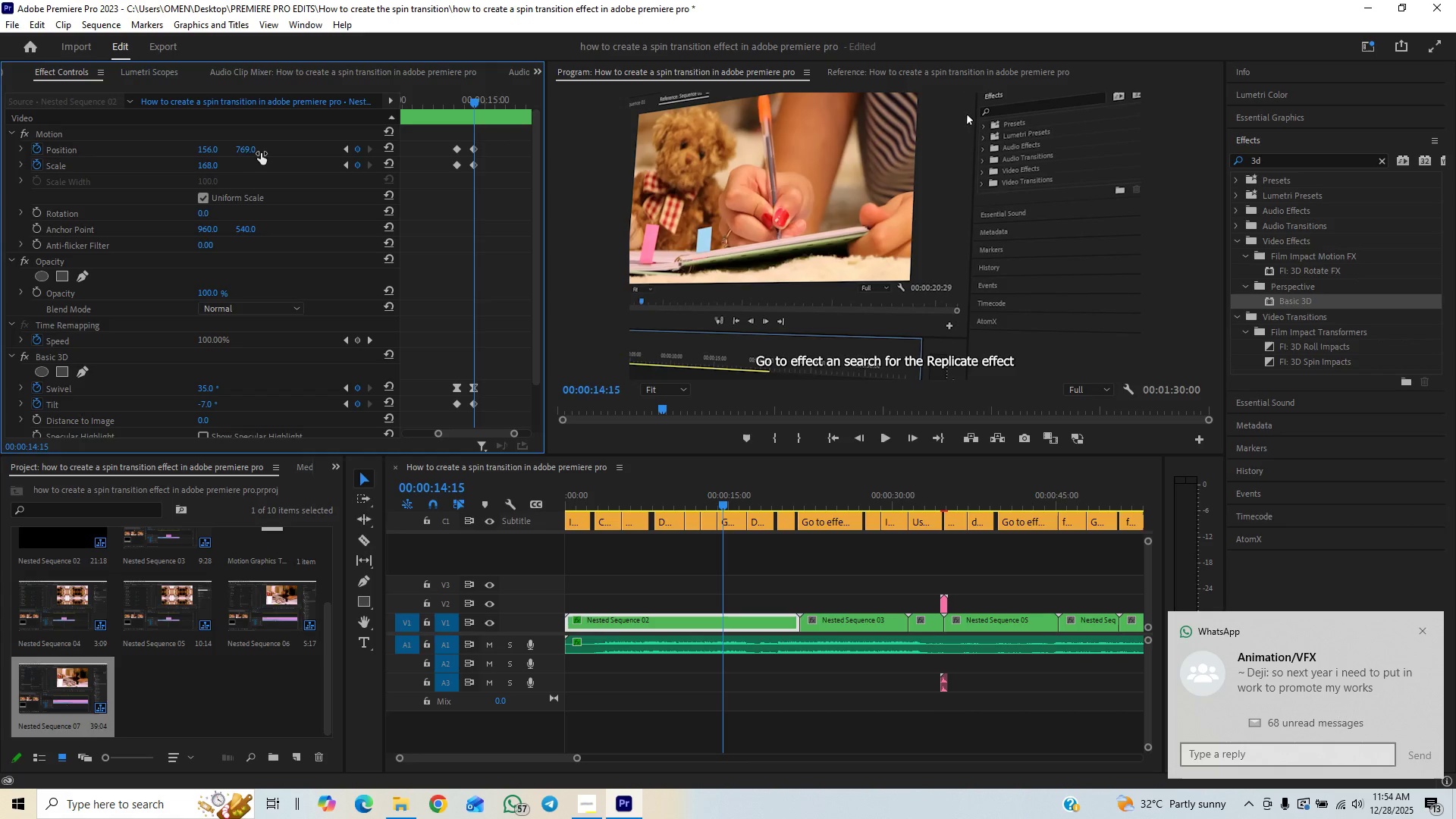 
left_click_drag(start_coordinate=[255, 152], to_coordinate=[242, 152])
 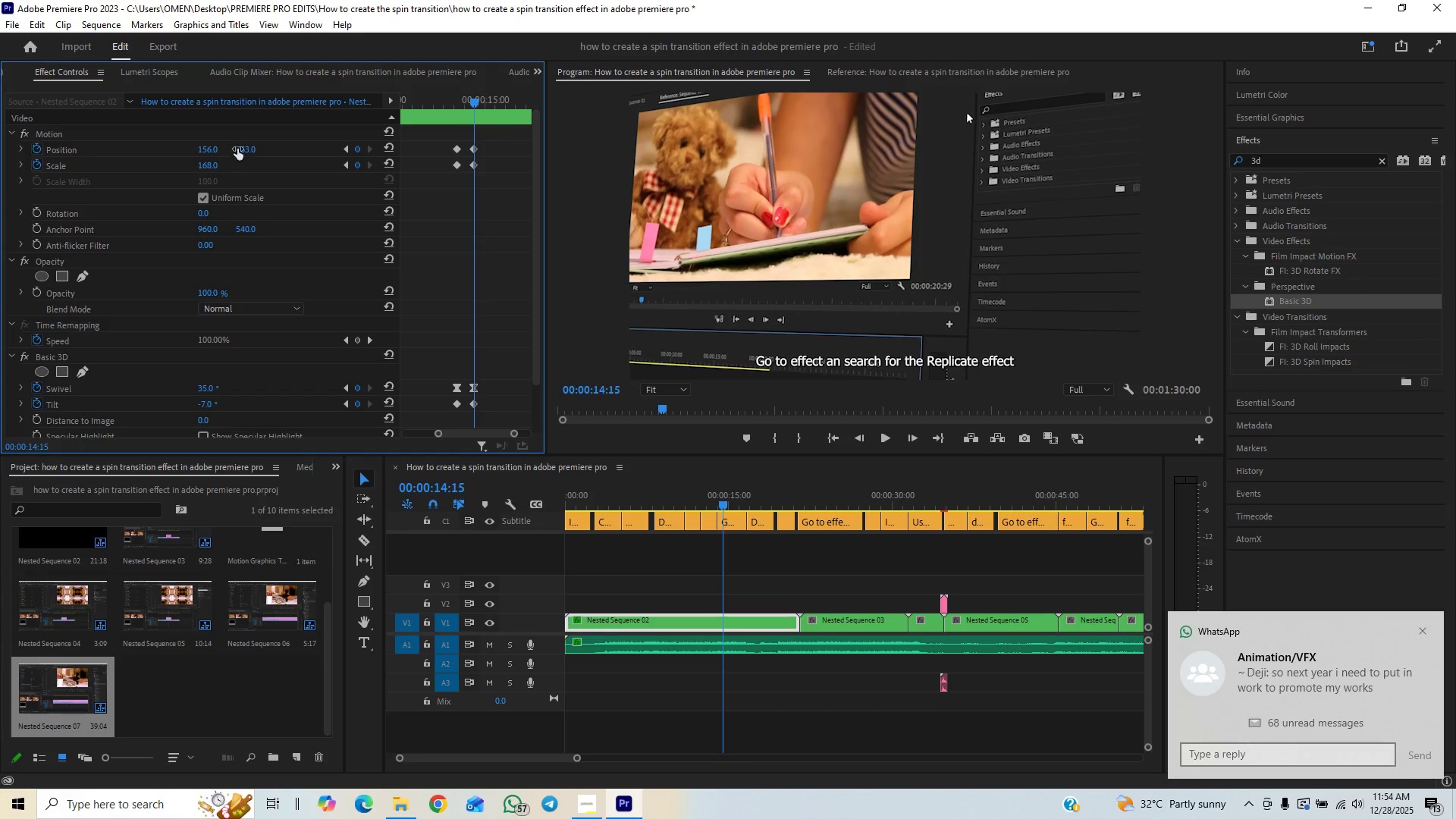 
left_click_drag(start_coordinate=[243, 149], to_coordinate=[232, 140])
 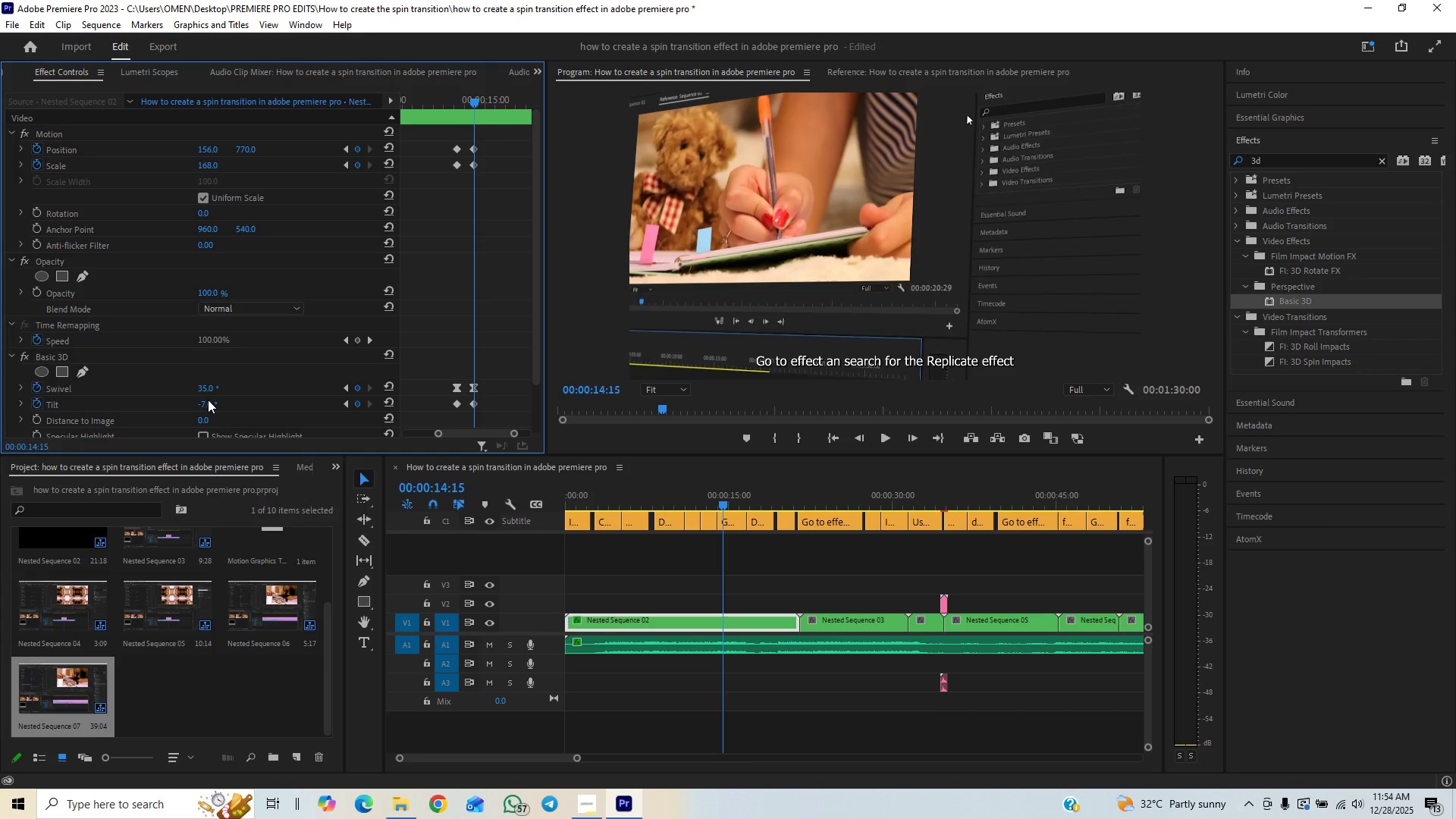 
left_click_drag(start_coordinate=[211, 387], to_coordinate=[205, 379])
 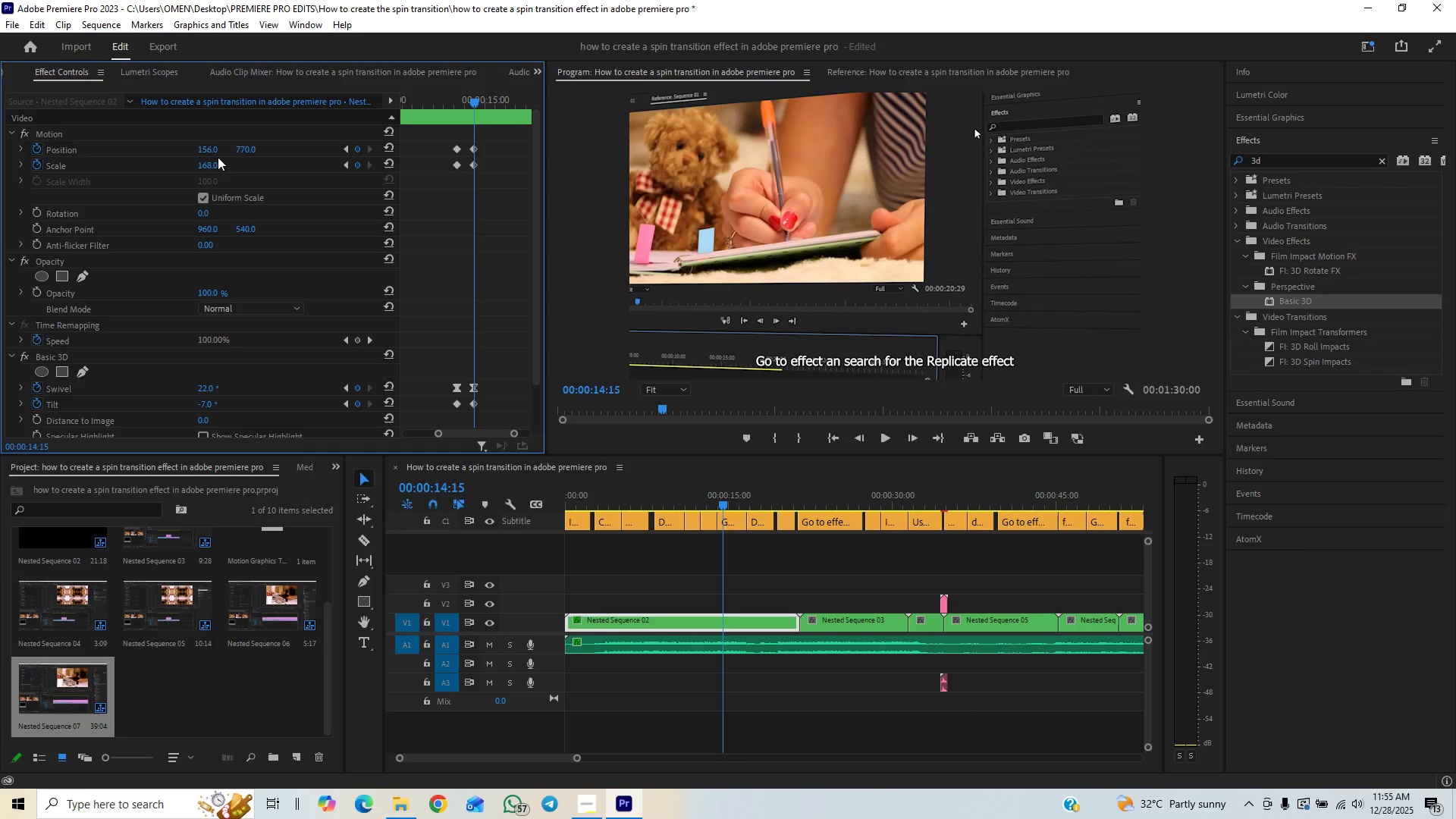 
left_click_drag(start_coordinate=[216, 152], to_coordinate=[180, 156])
 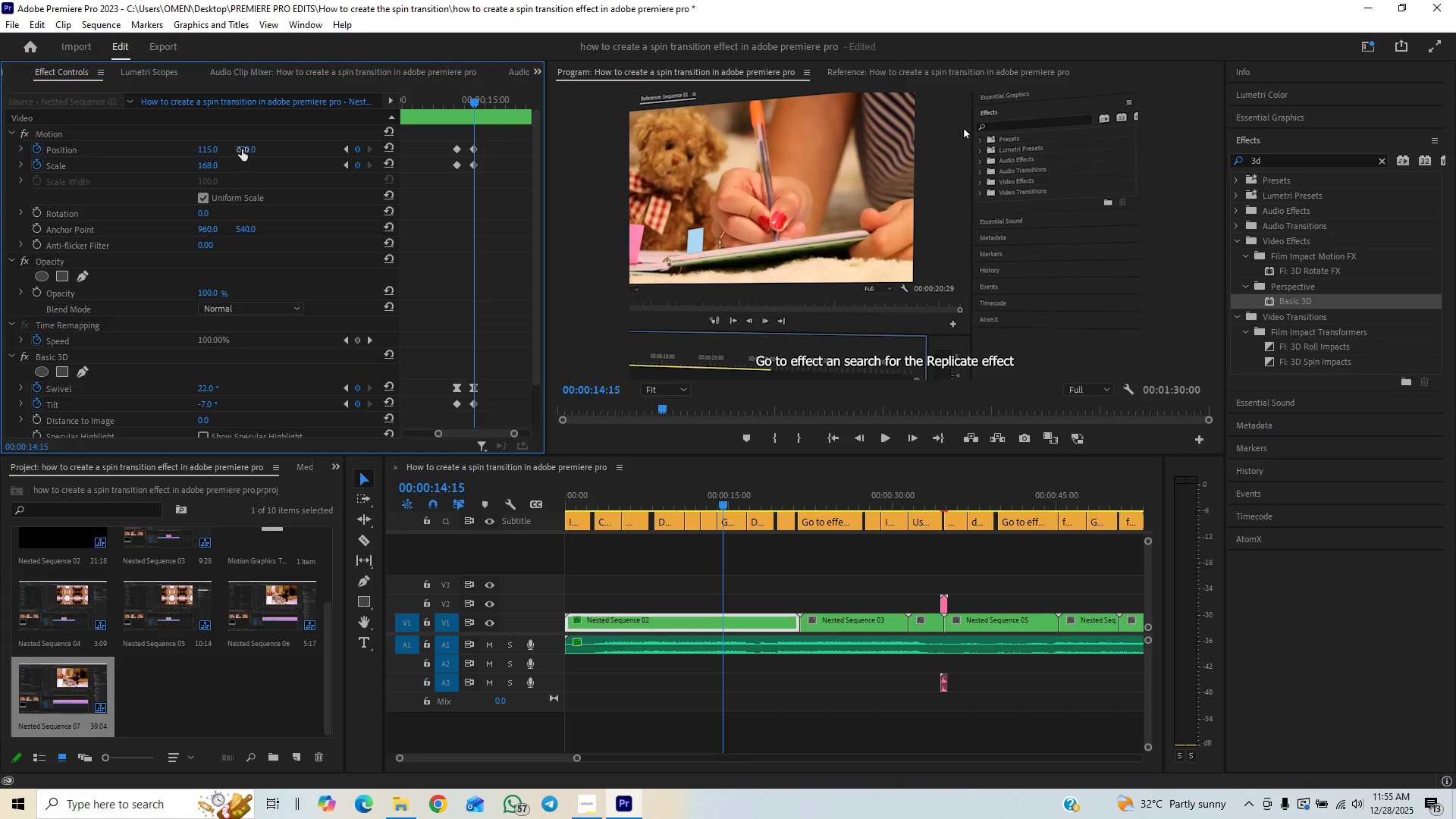 
left_click_drag(start_coordinate=[242, 149], to_coordinate=[234, 150])
 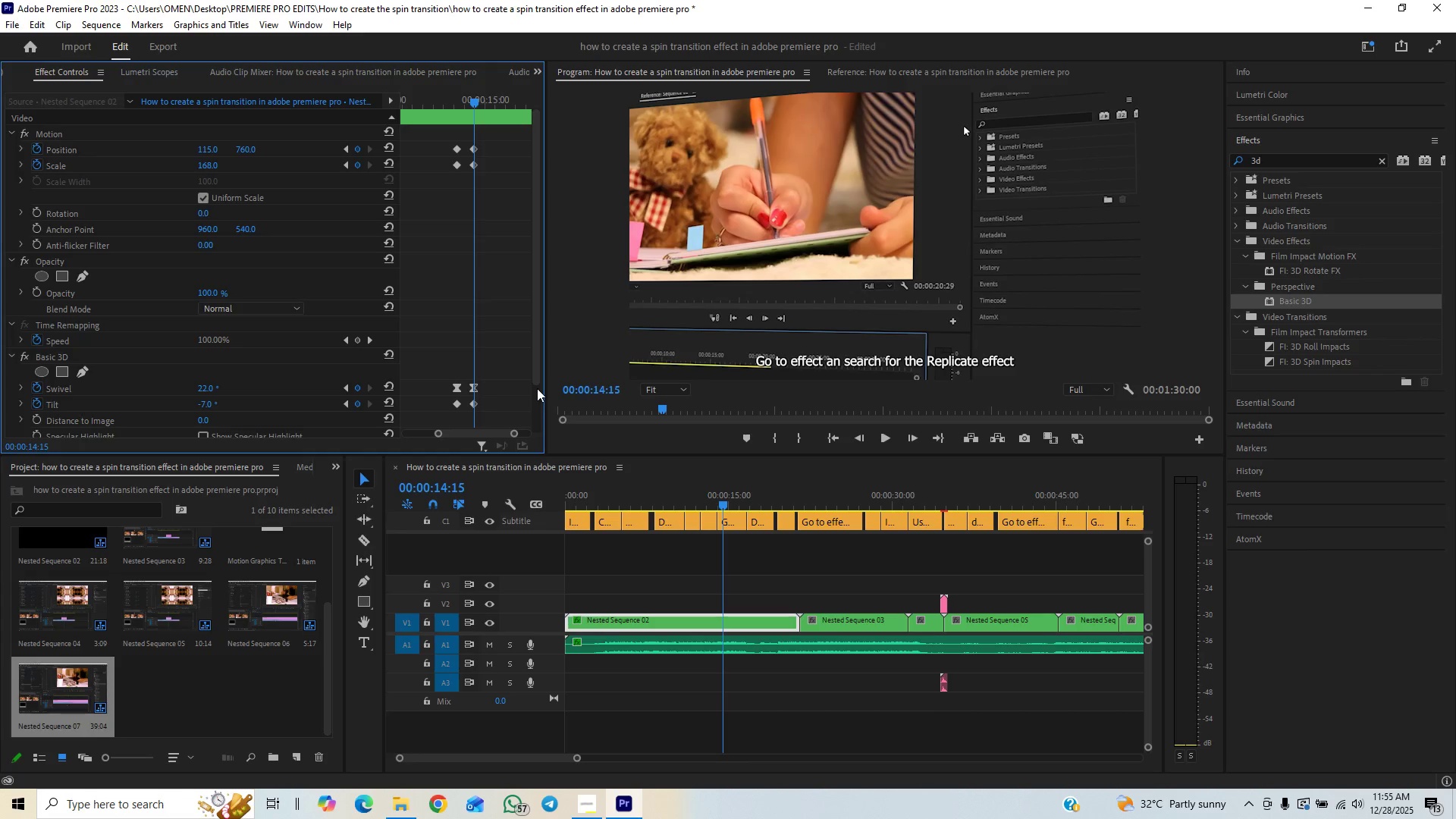 
key(Space)
 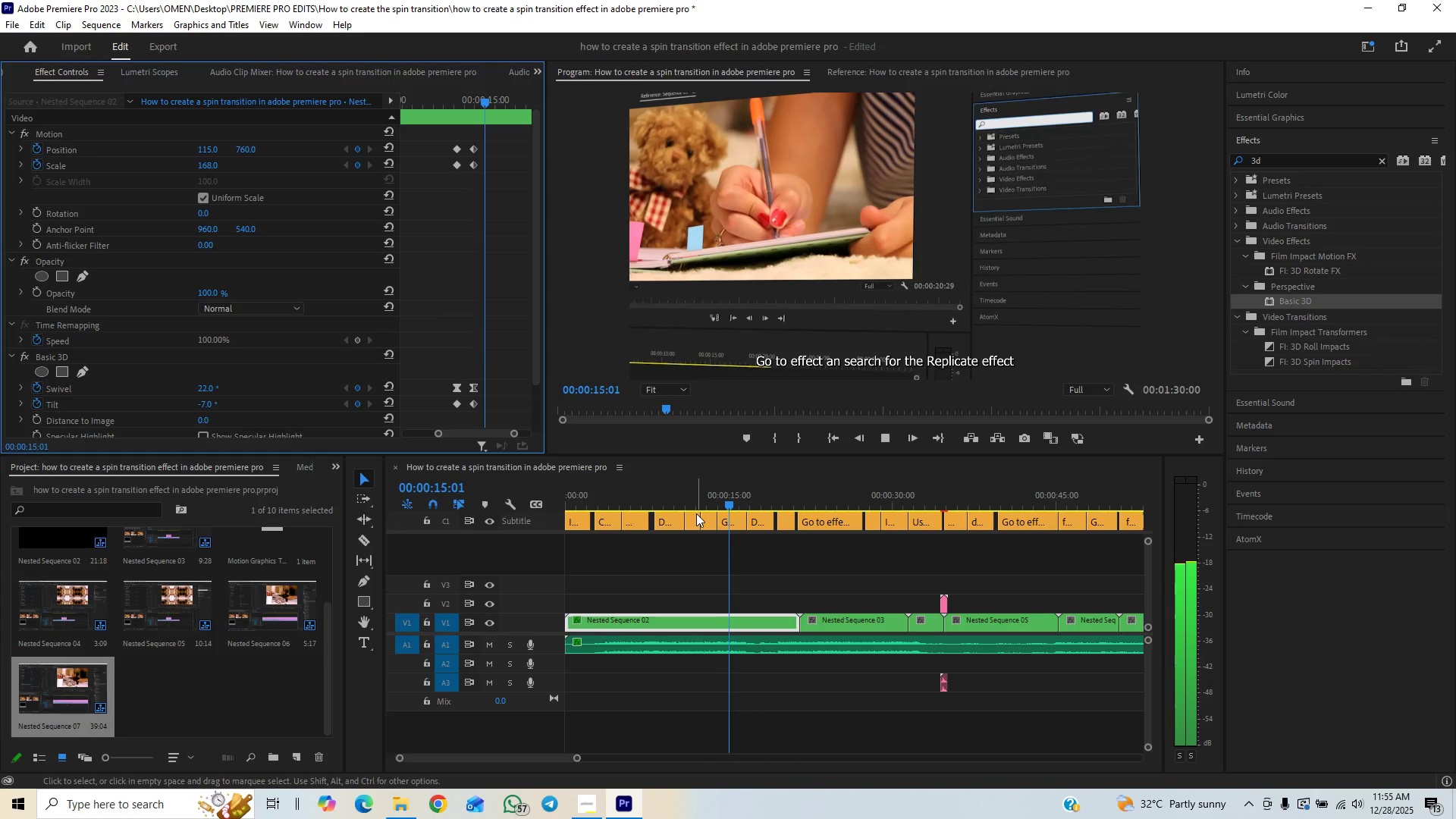 
key(Space)
 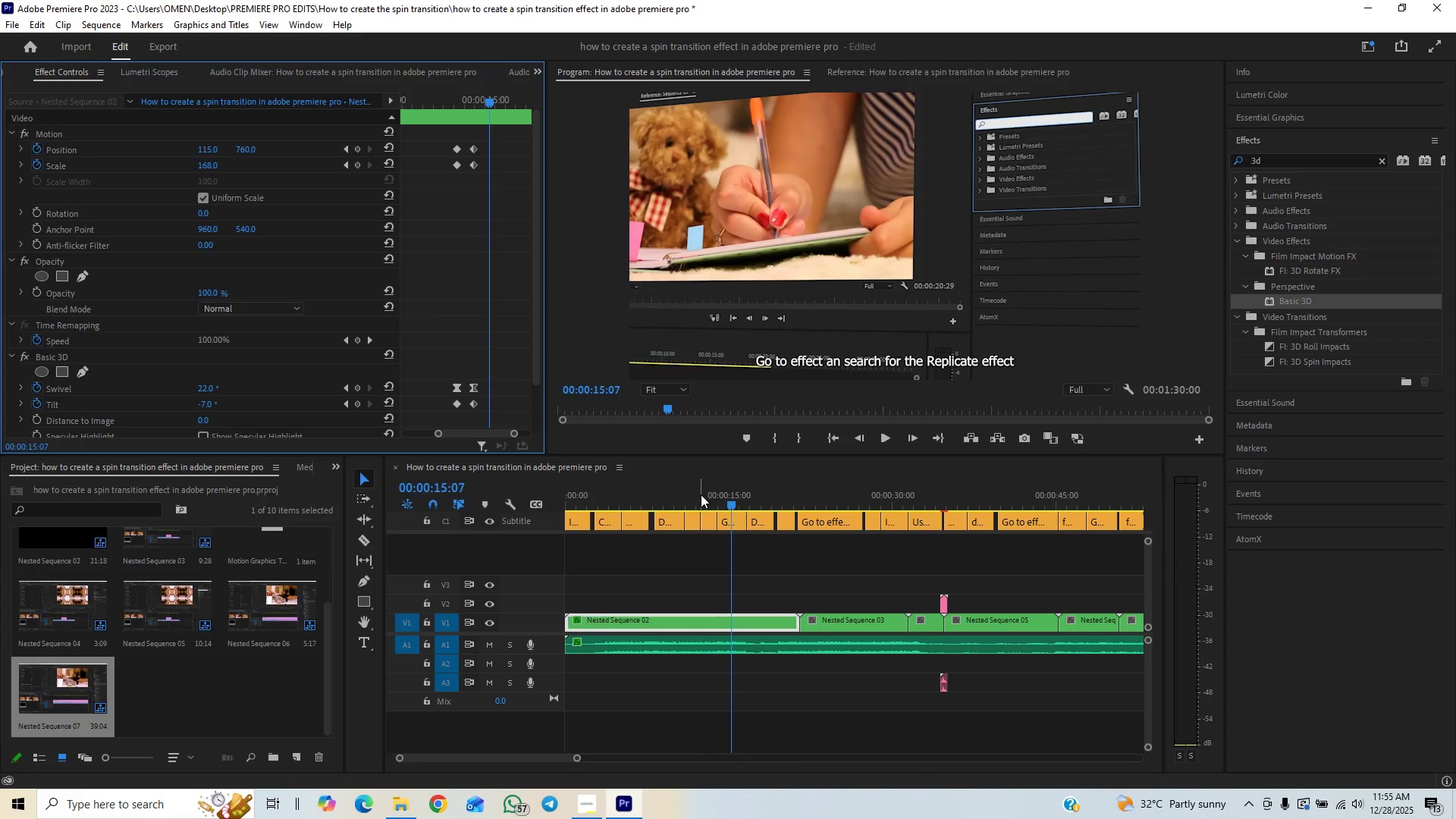 
left_click([701, 494])
 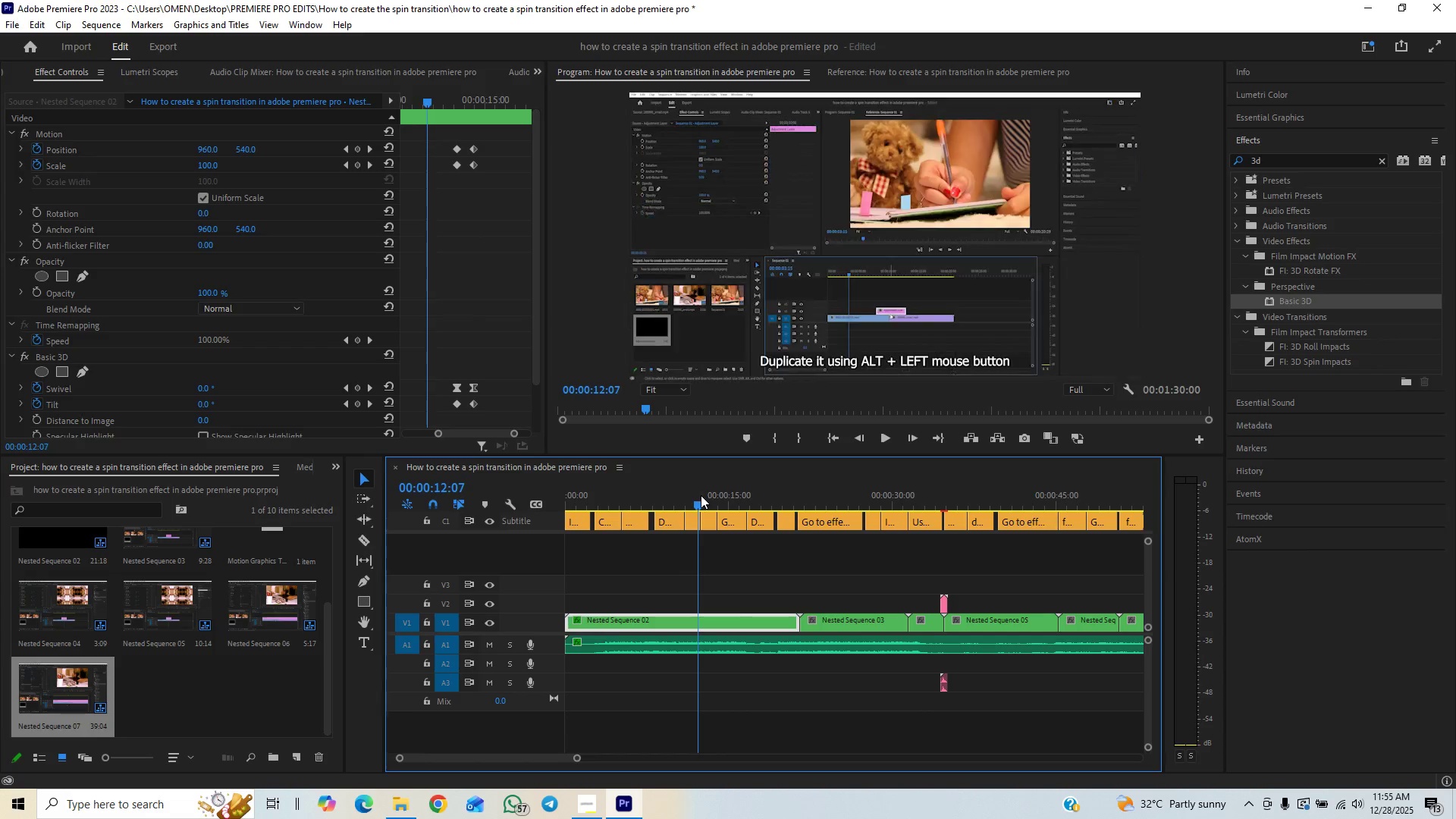 
key(Space)
 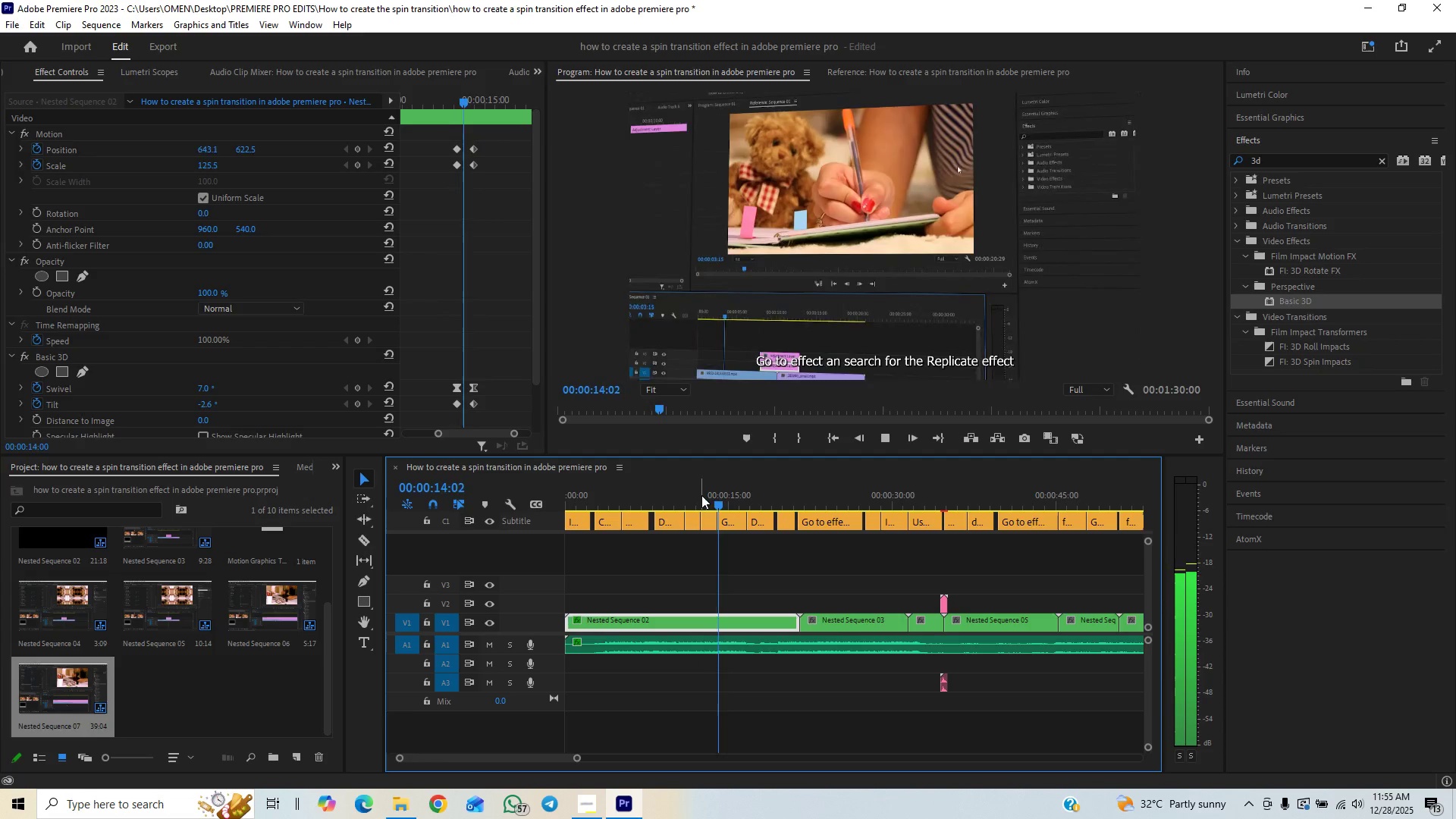 
key(Space)
 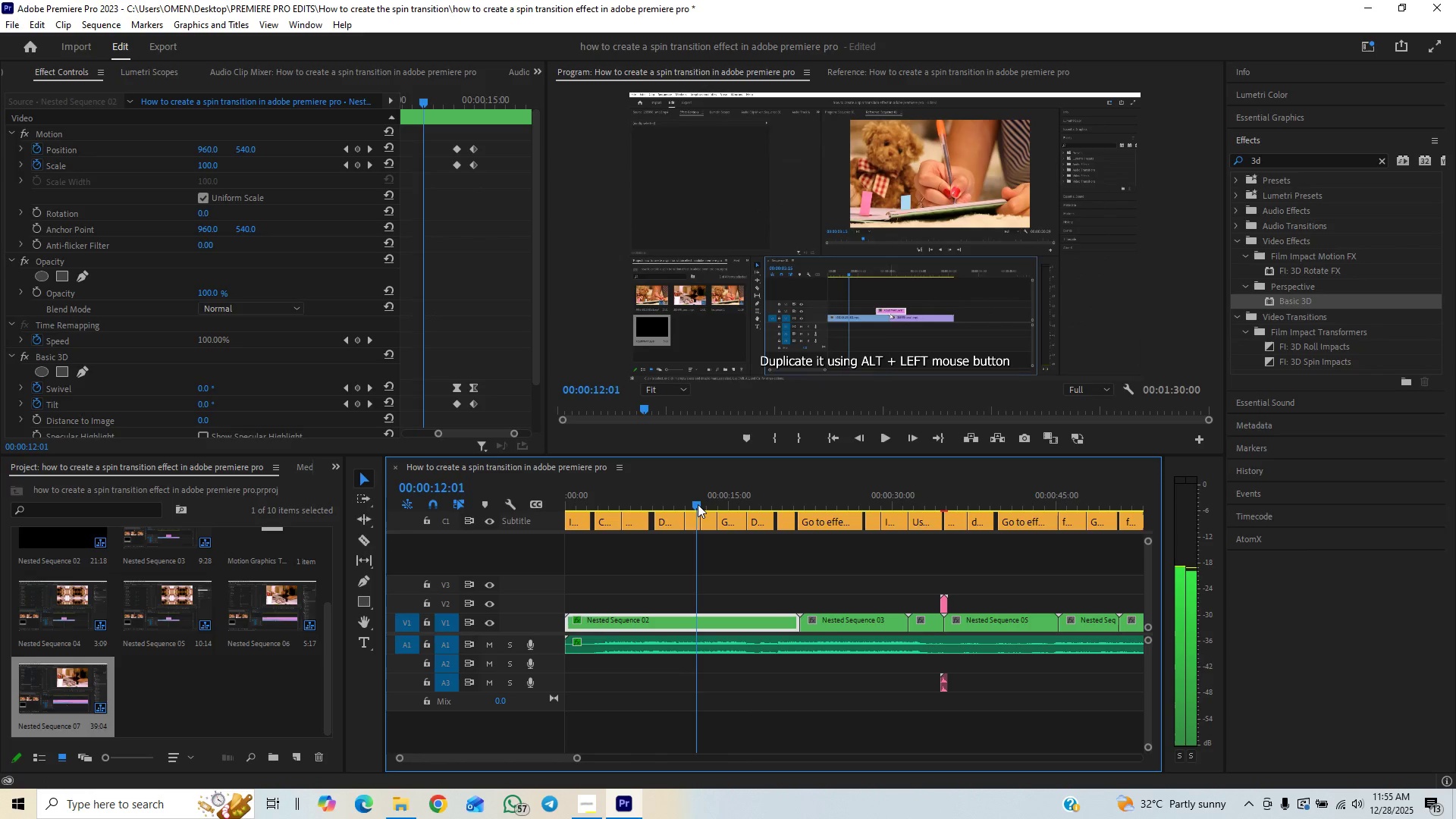 
wait(7.12)
 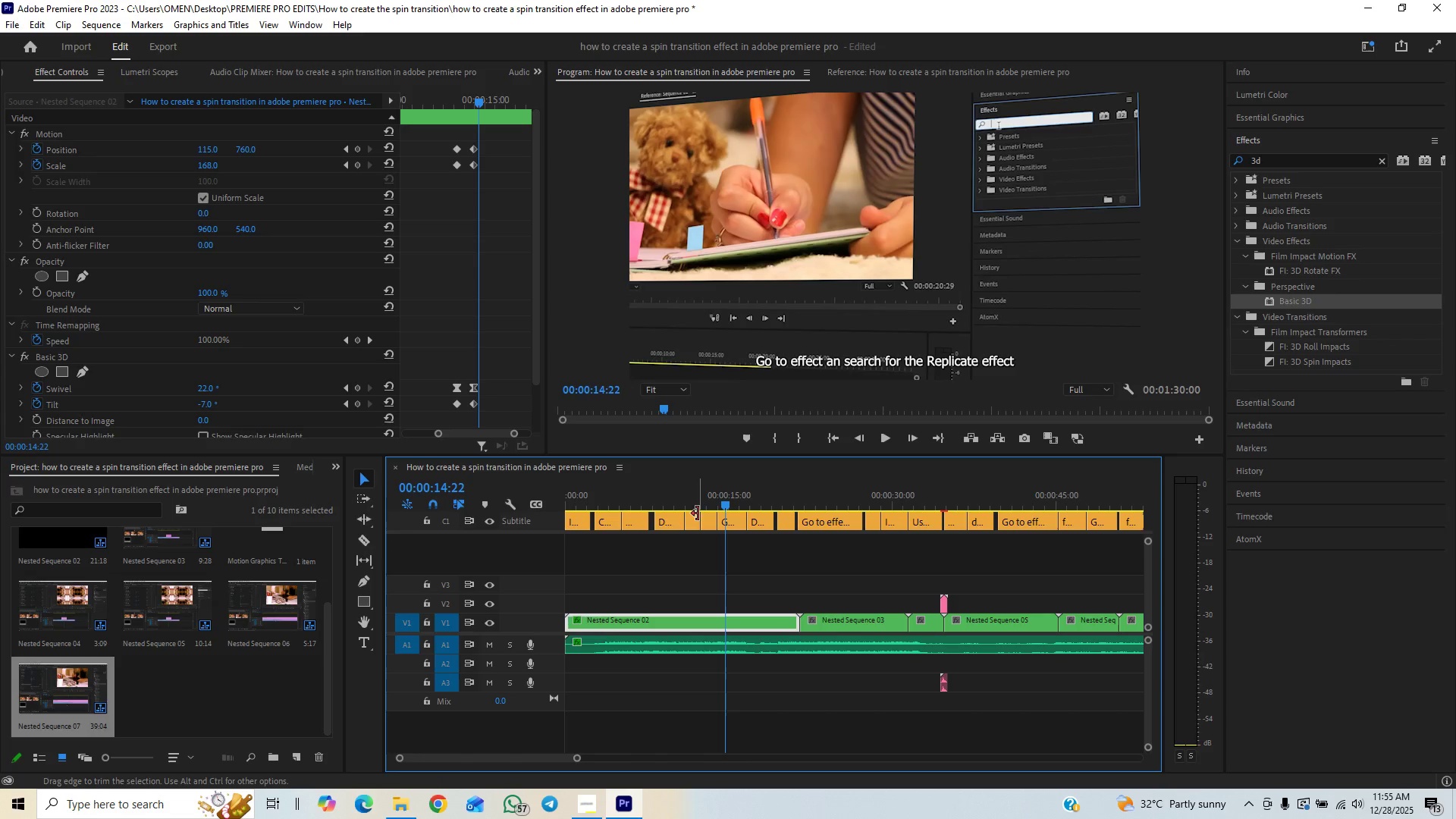 
left_click([366, 149])
 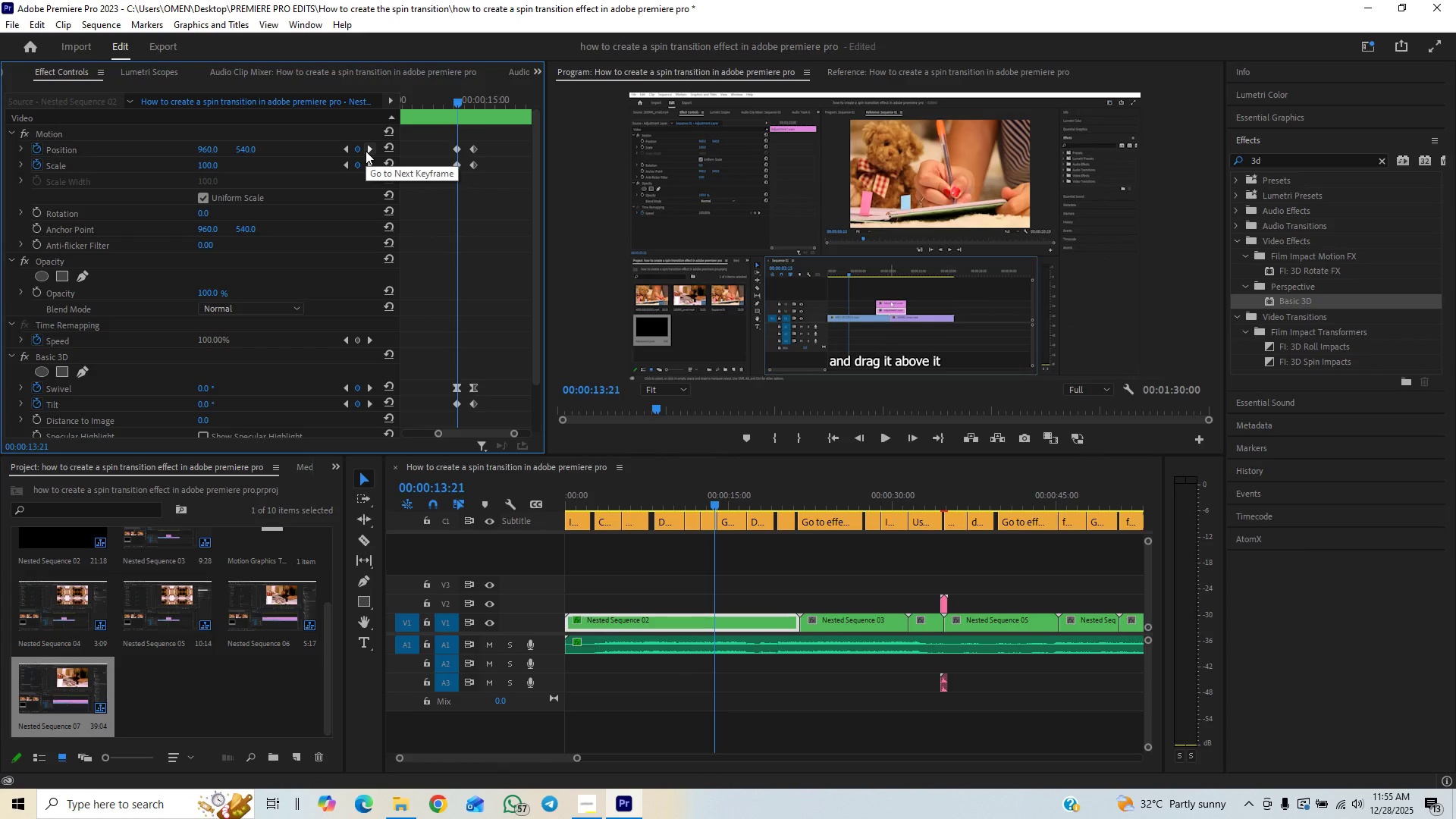 
key(Space)
 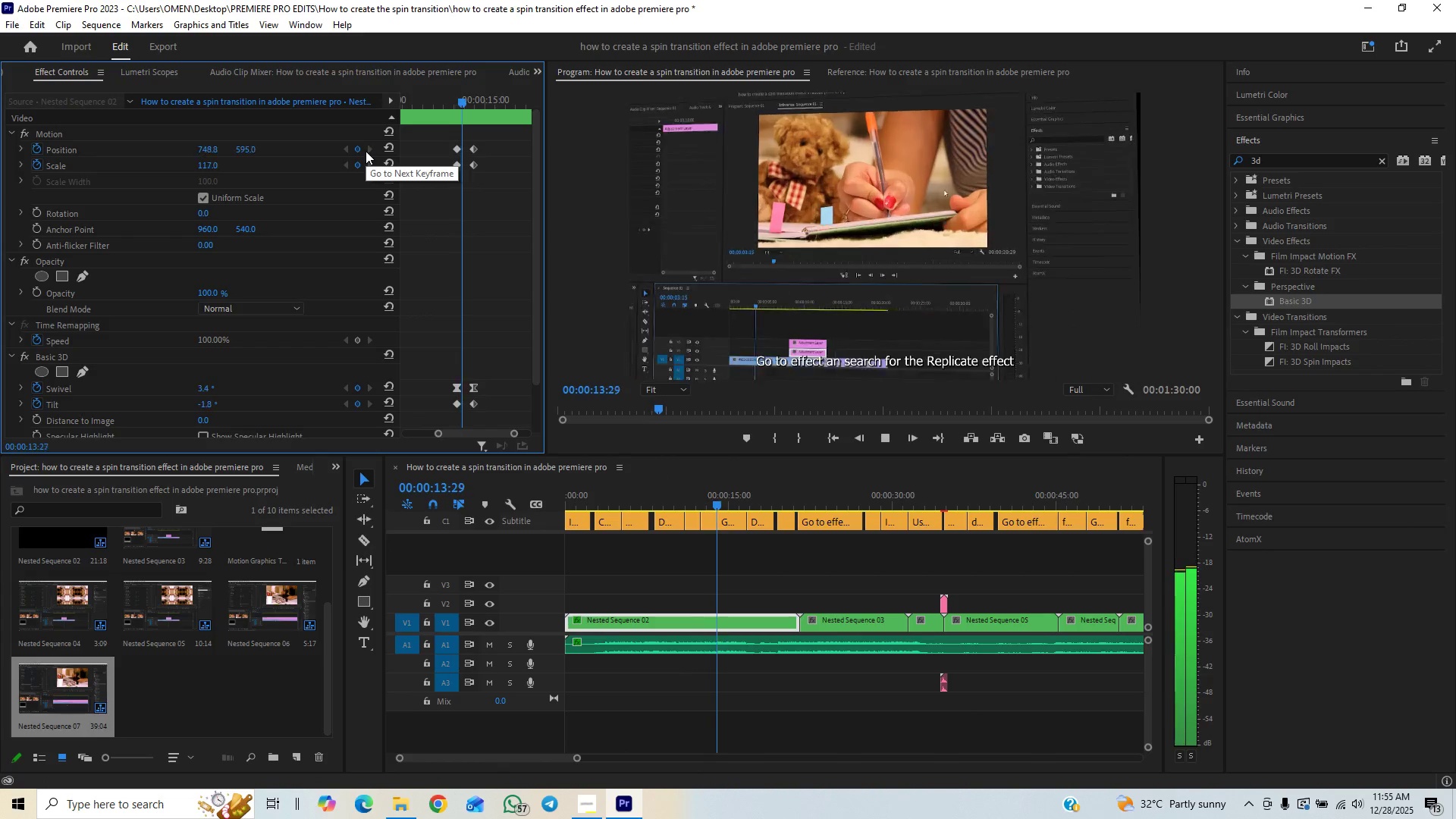 
key(Space)
 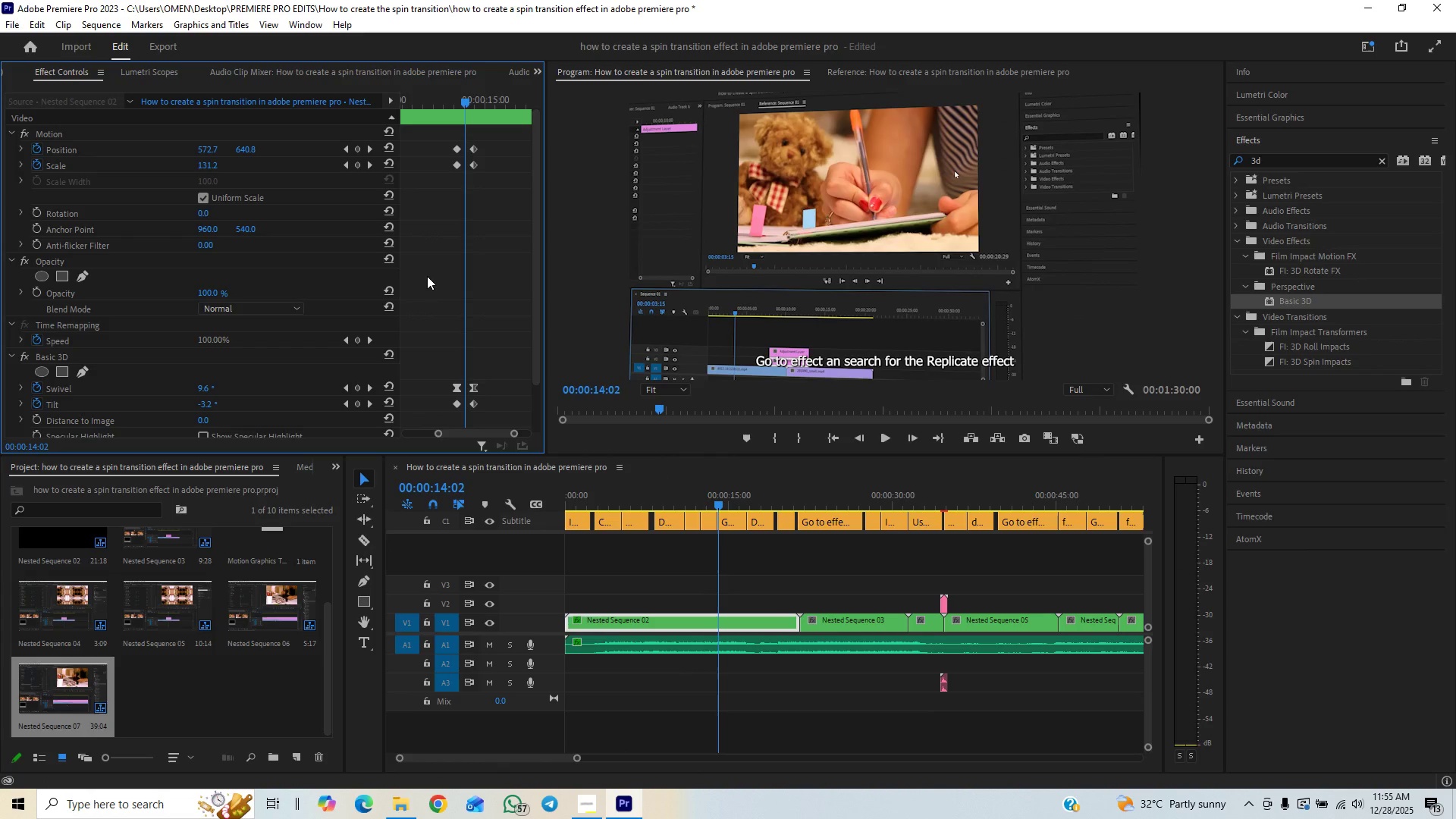 
key(Space)
 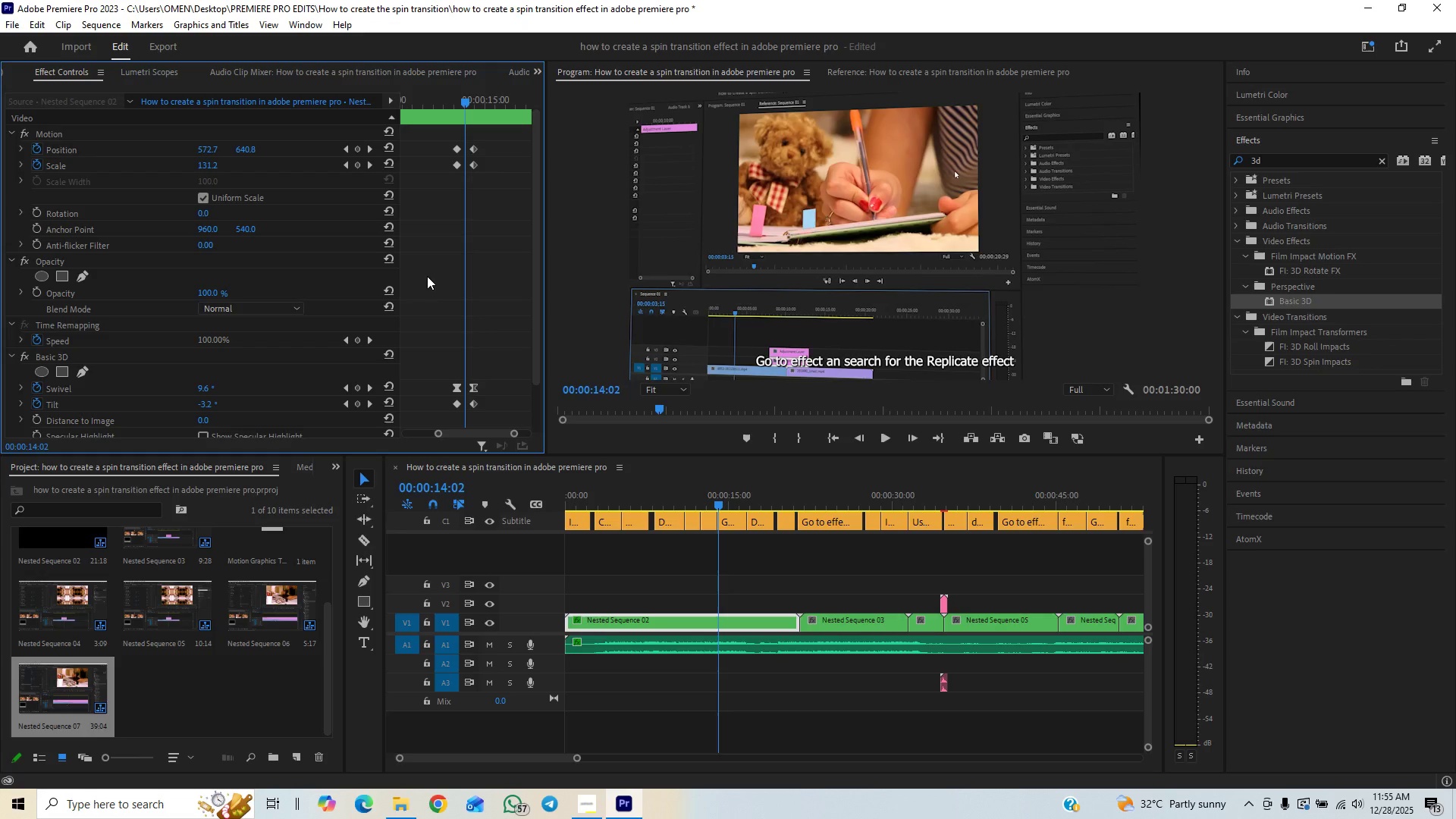 
key(Space)
 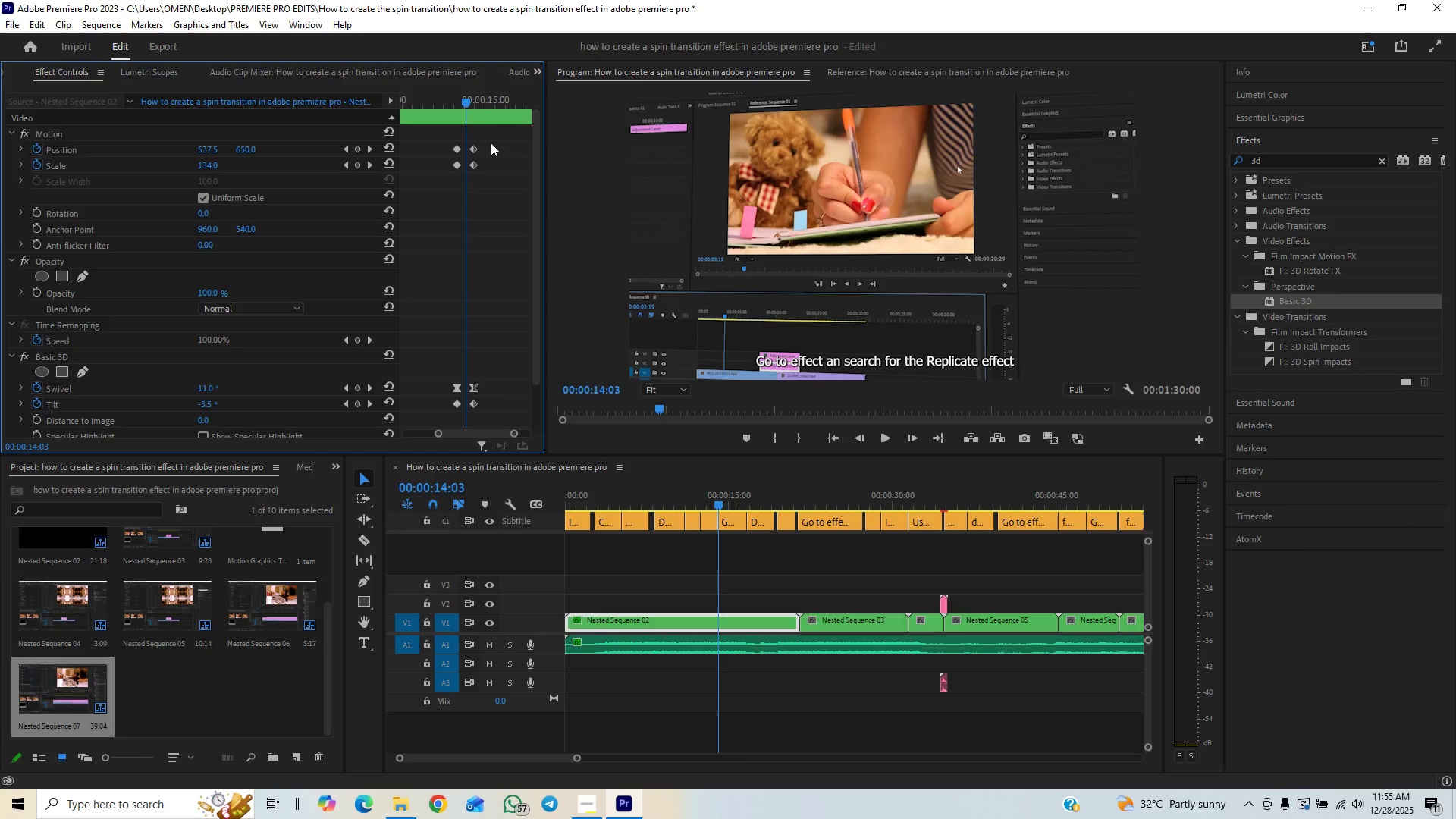 
left_click_drag(start_coordinate=[491, 130], to_coordinate=[440, 419])
 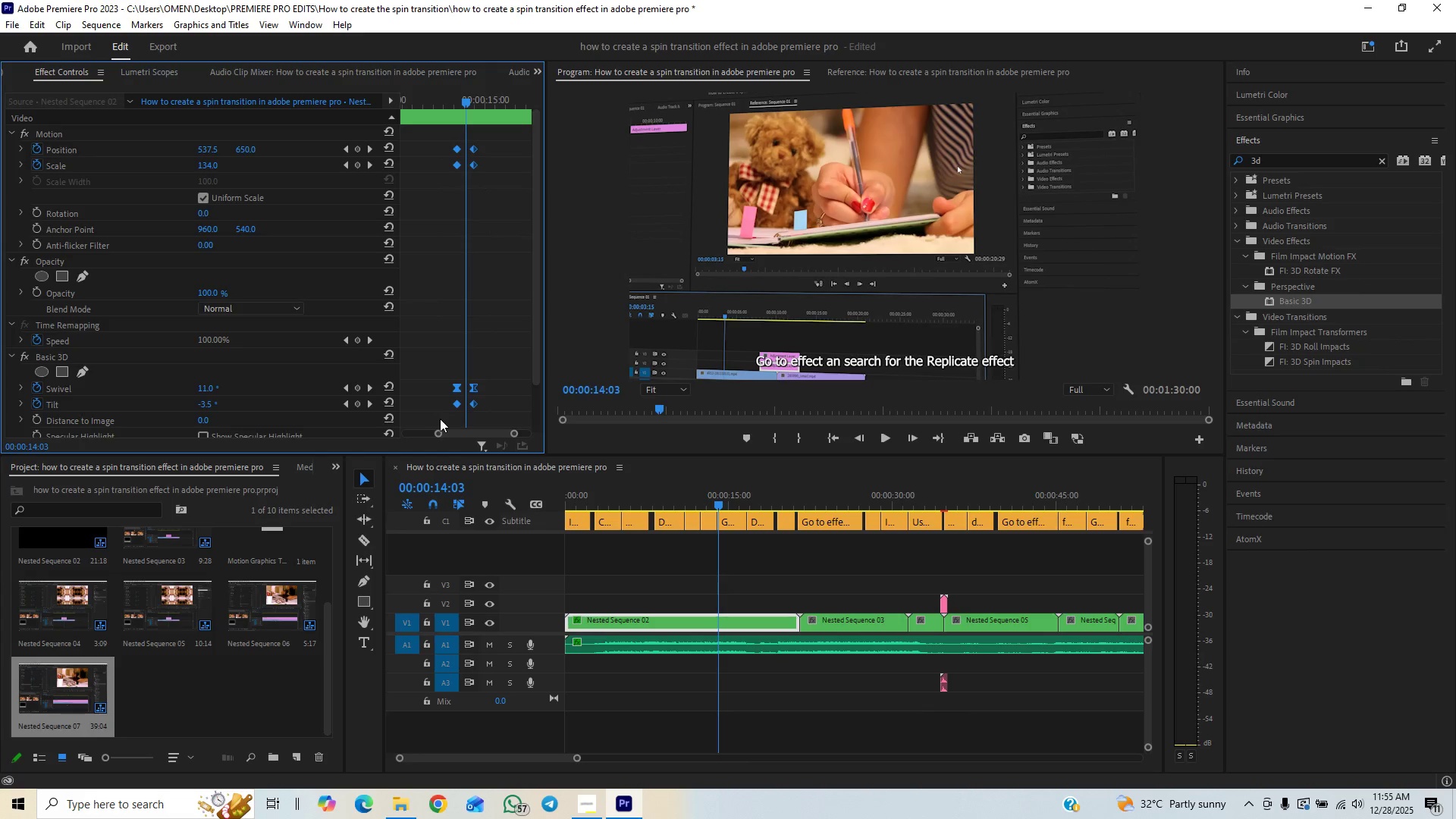 
key(Delete)
 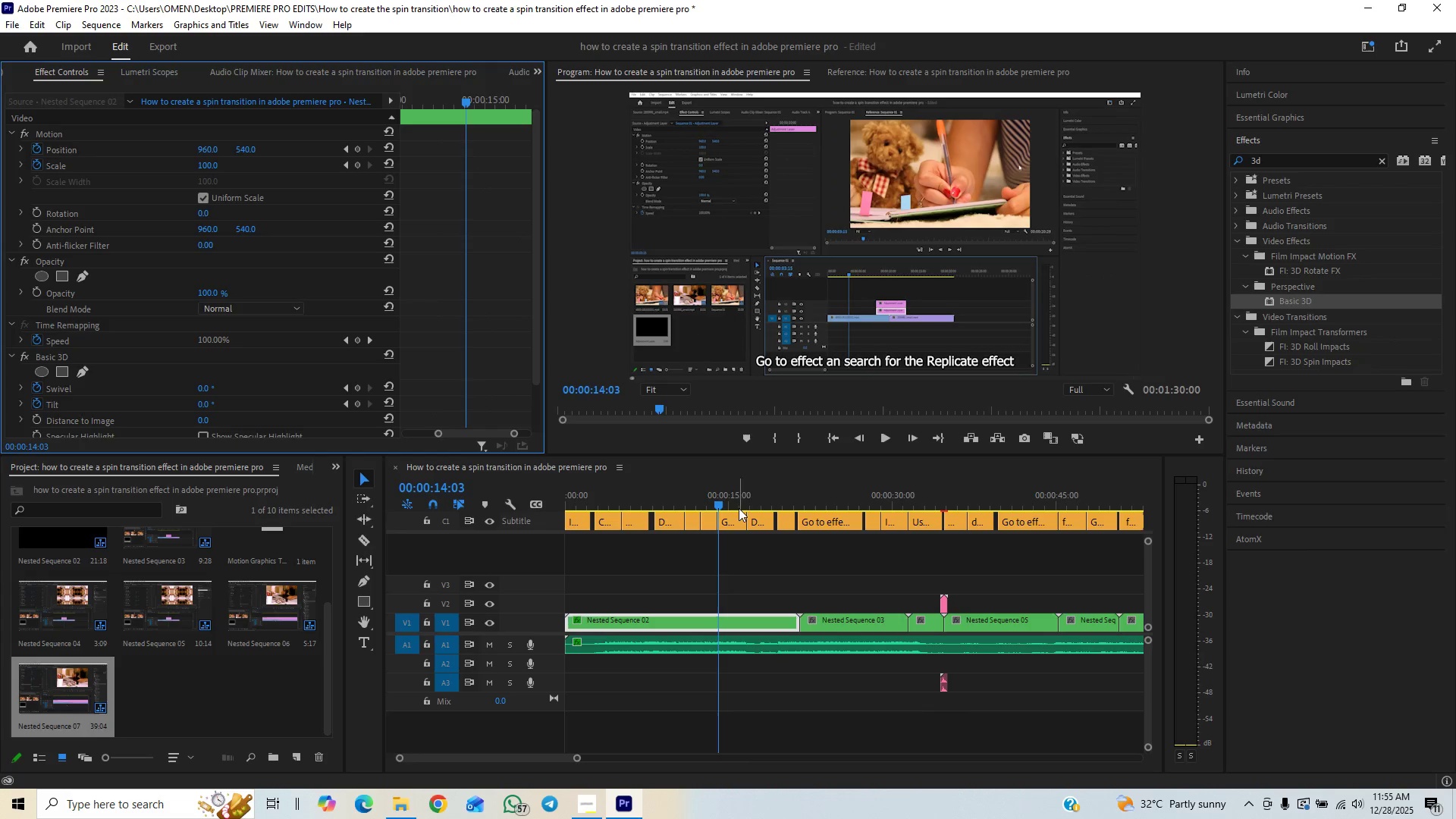 
left_click([691, 494])
 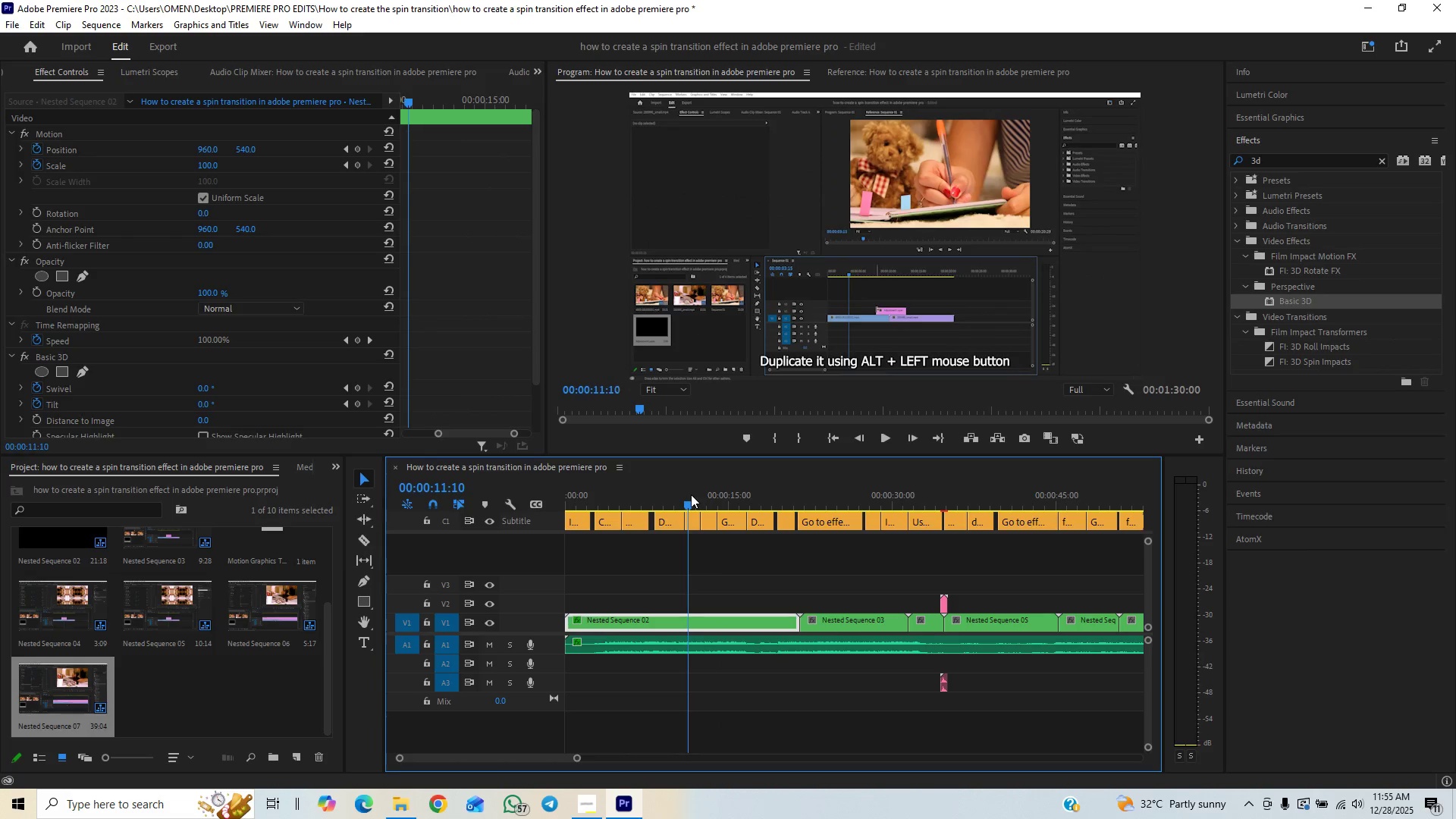 
key(Space)
 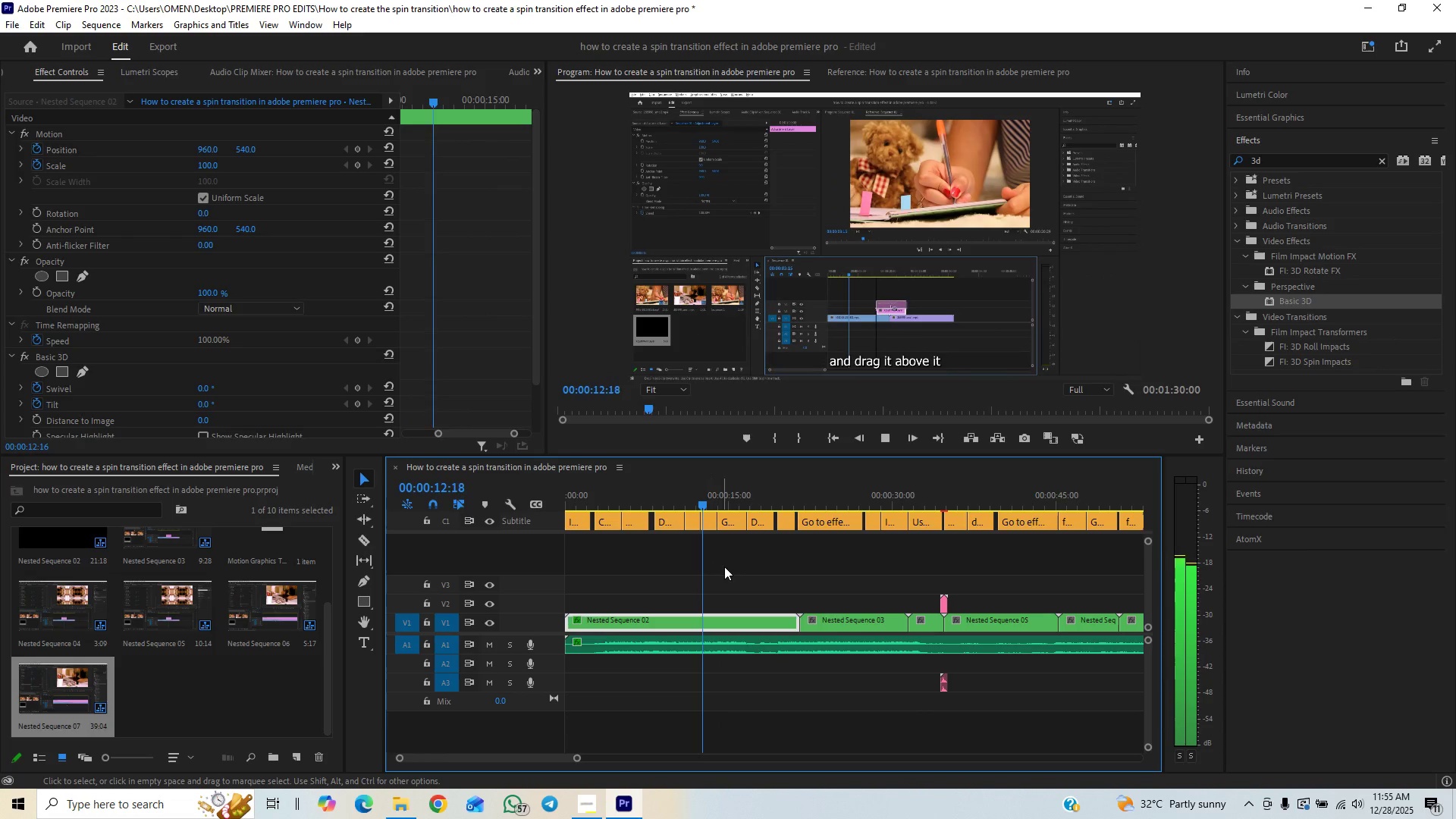 
key(Space)
 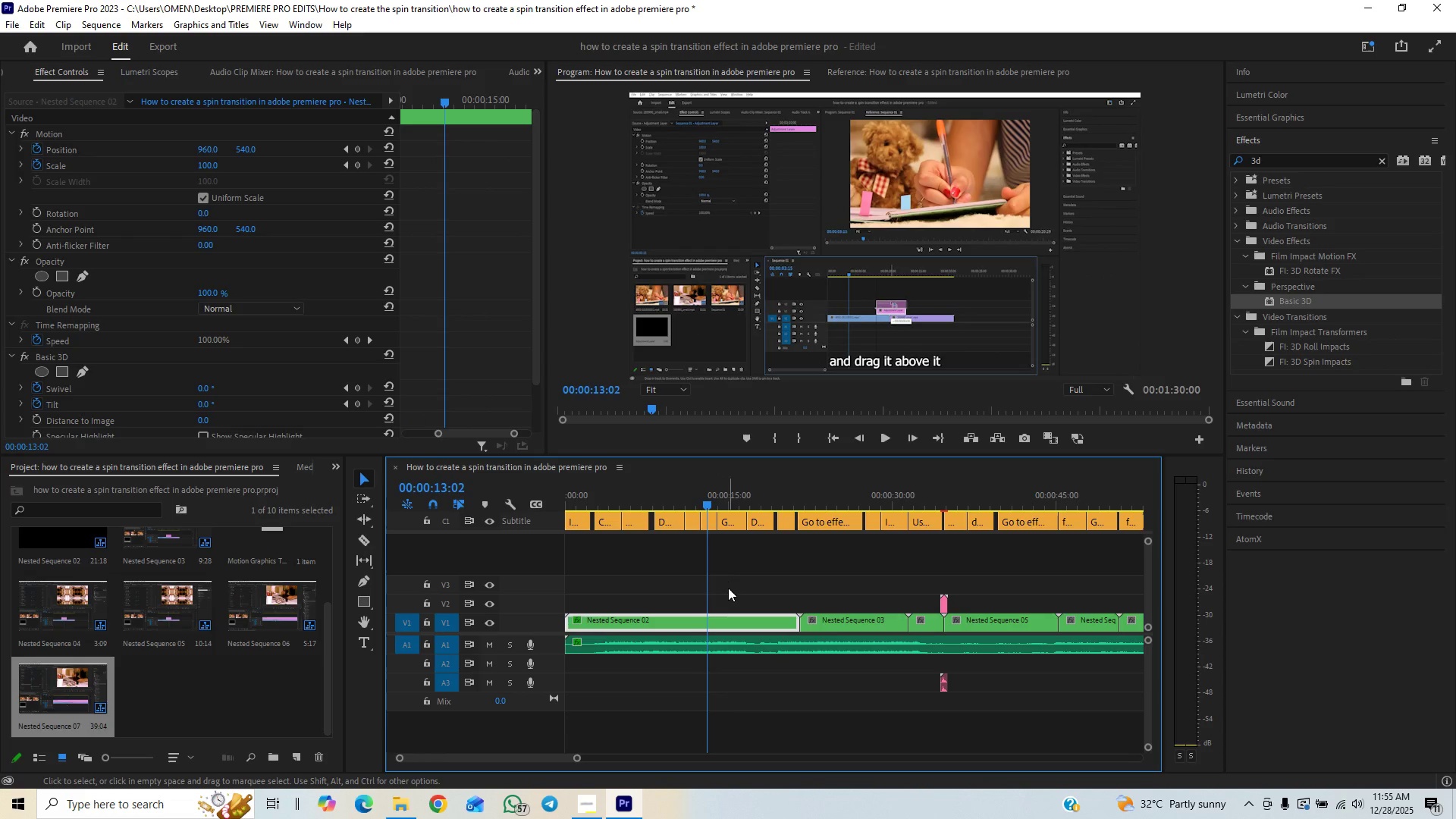 
key(Space)
 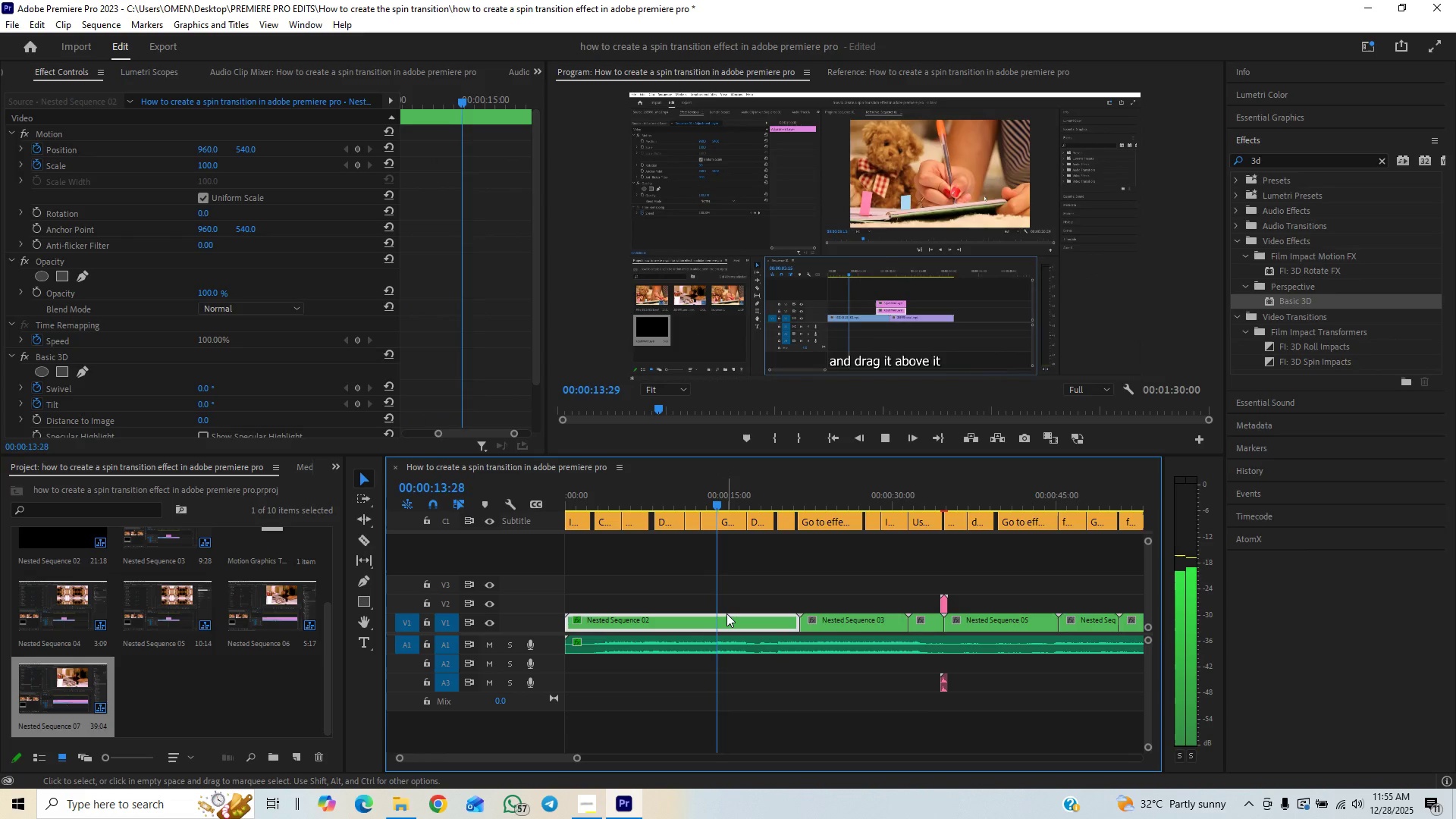 
key(Space)
 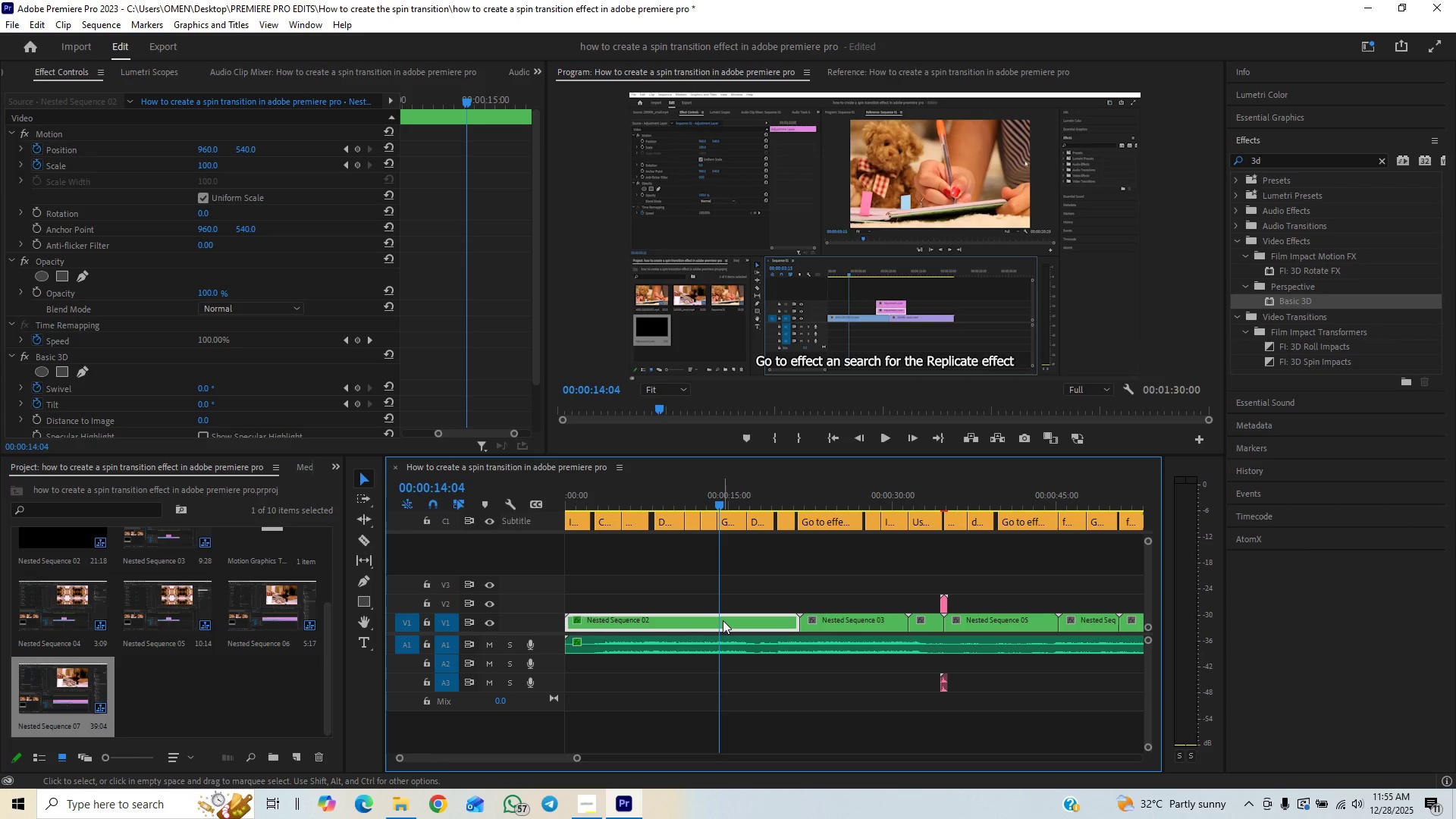 
hold_key(key=ArrowLeft, duration=0.88)
 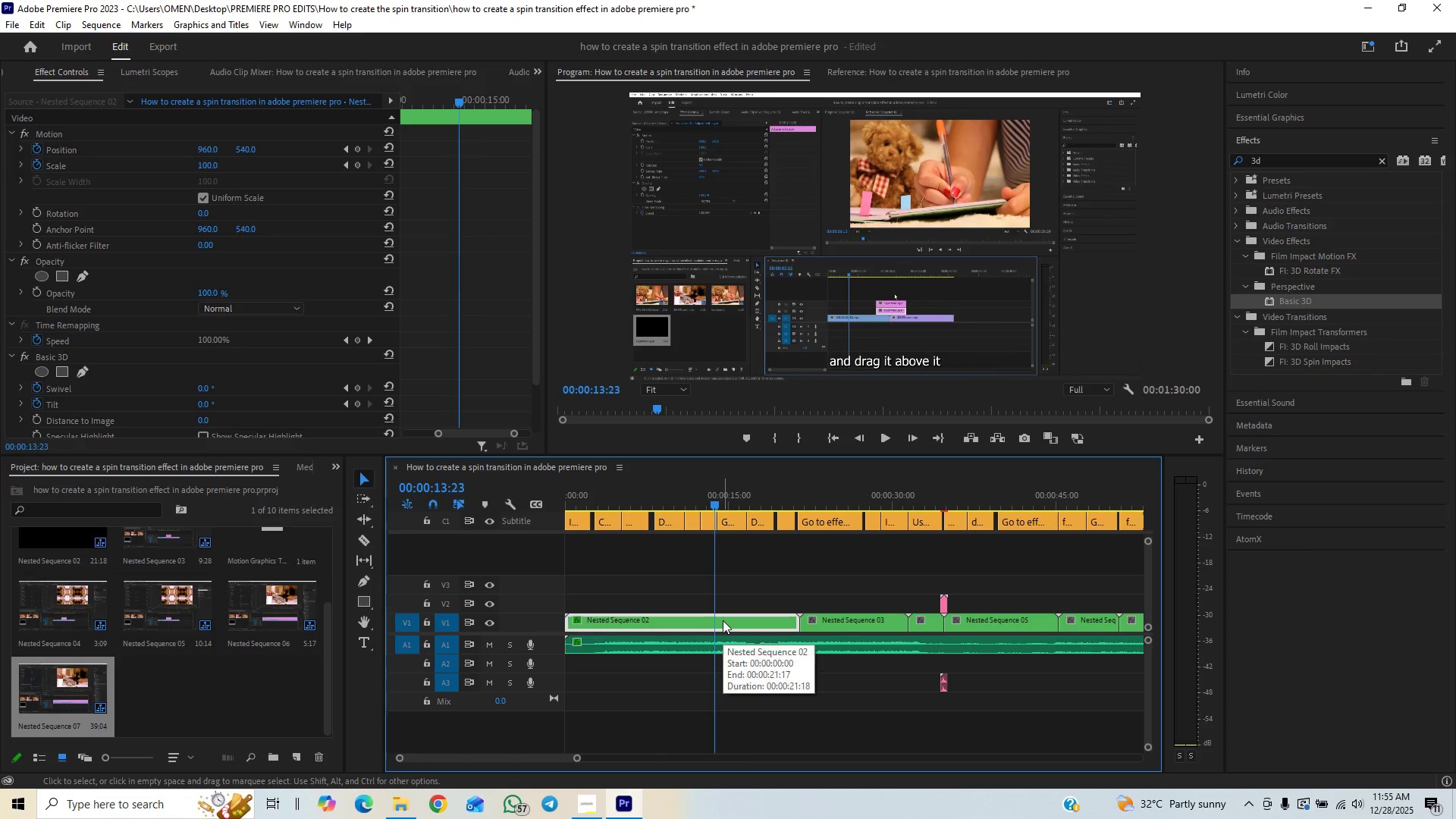 
key(ArrowLeft)
 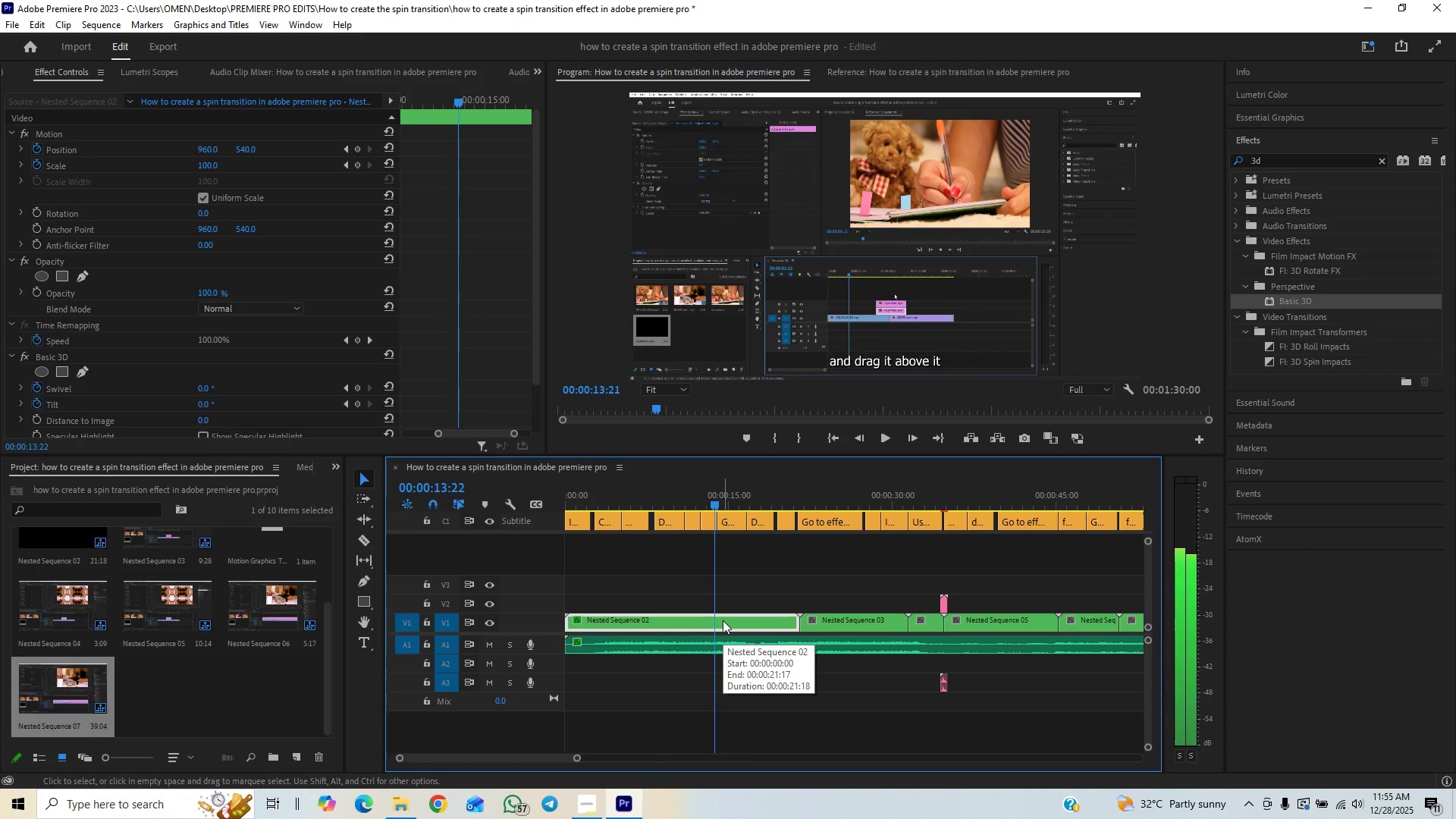 
key(ArrowLeft)
 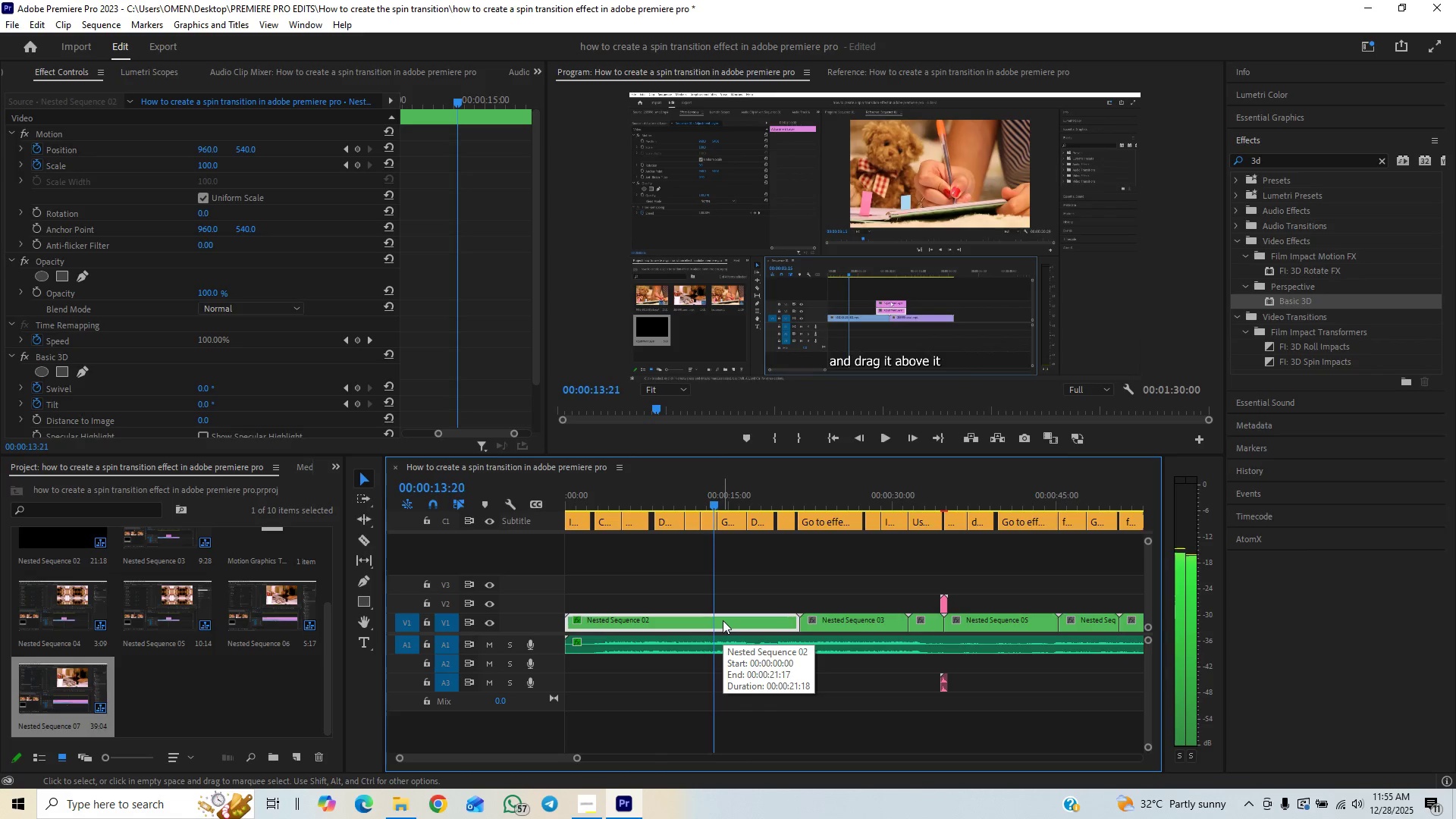 
key(ArrowLeft)
 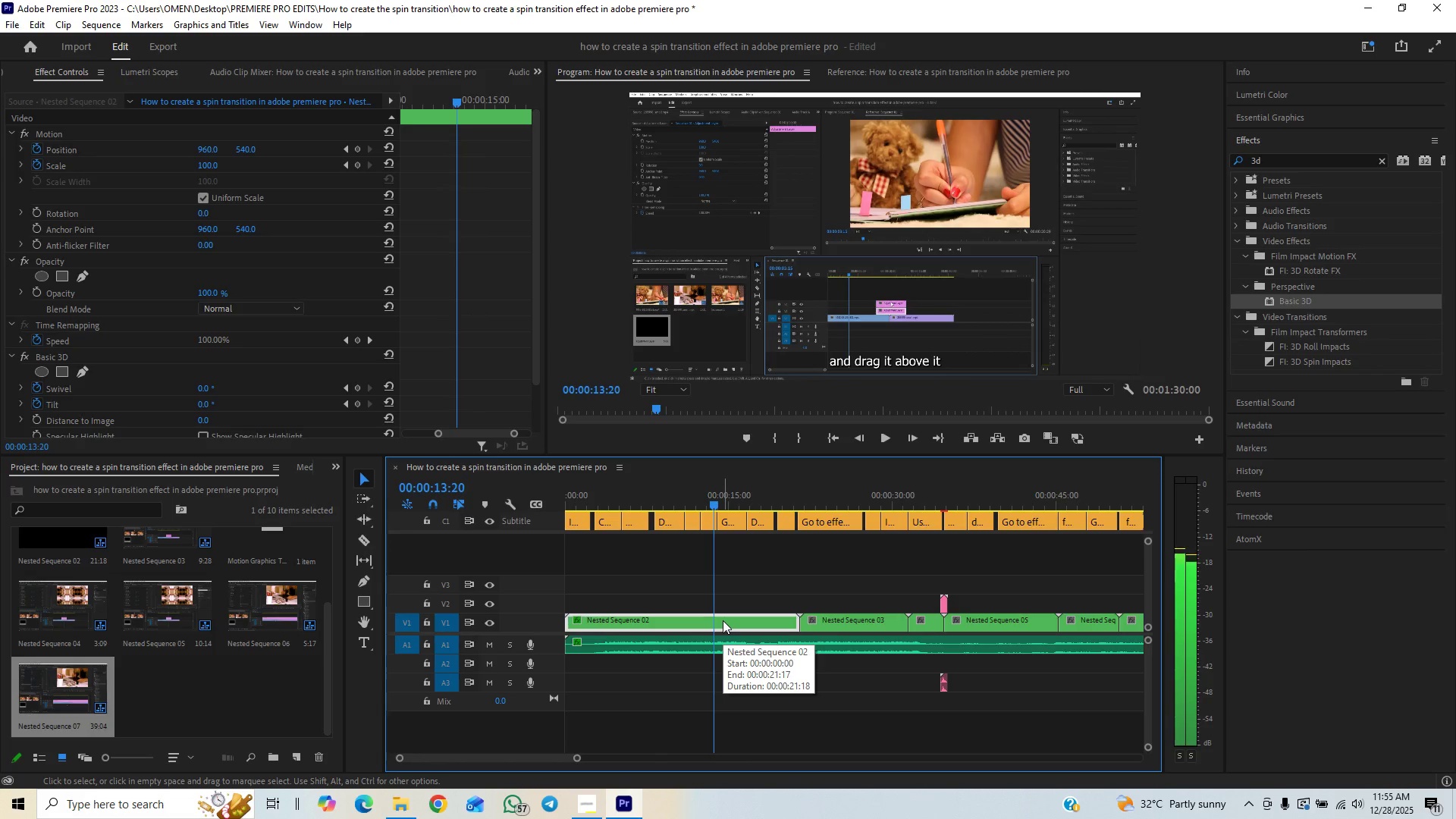 
key(ArrowLeft)
 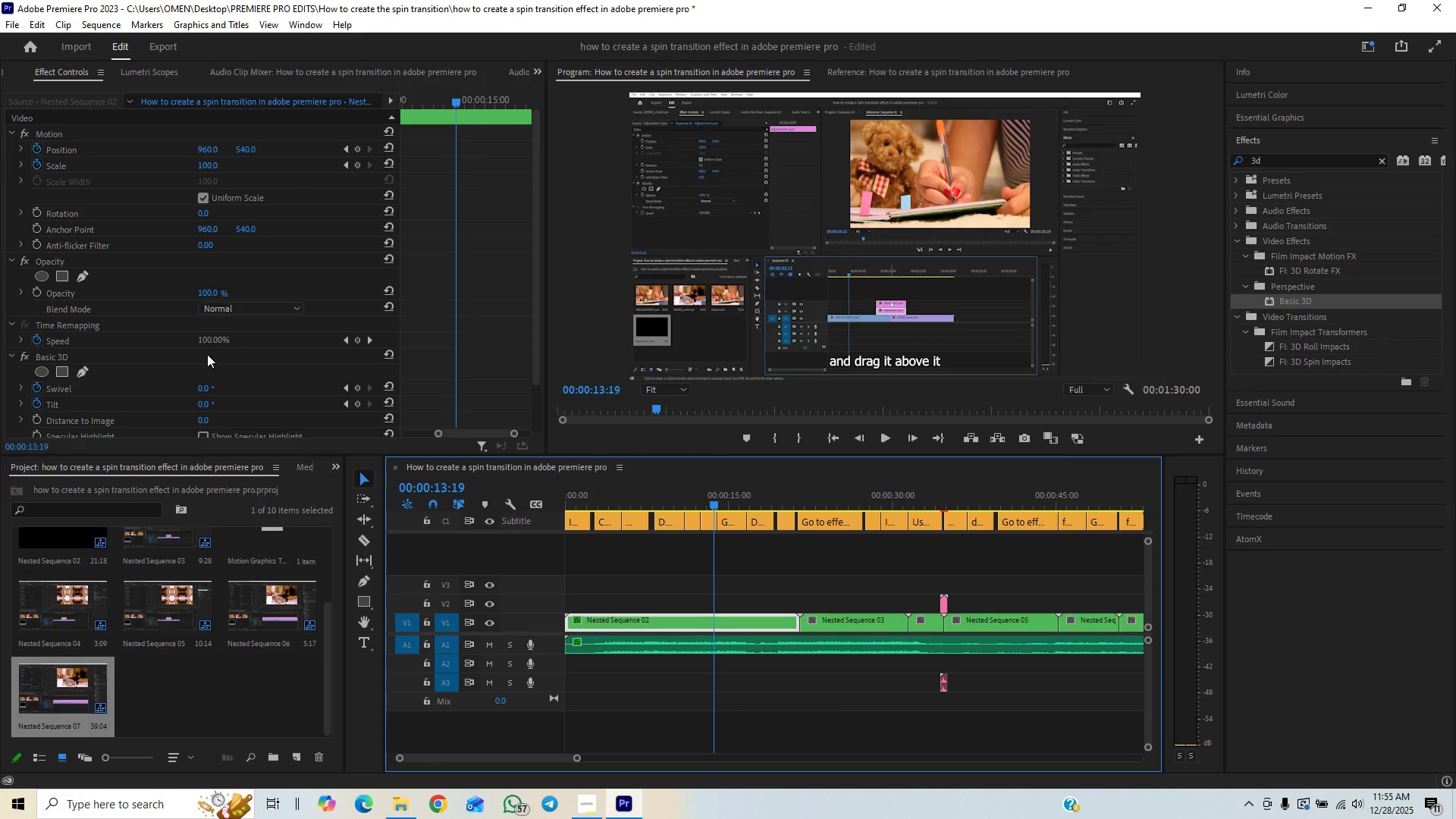 
left_click([357, 150])
 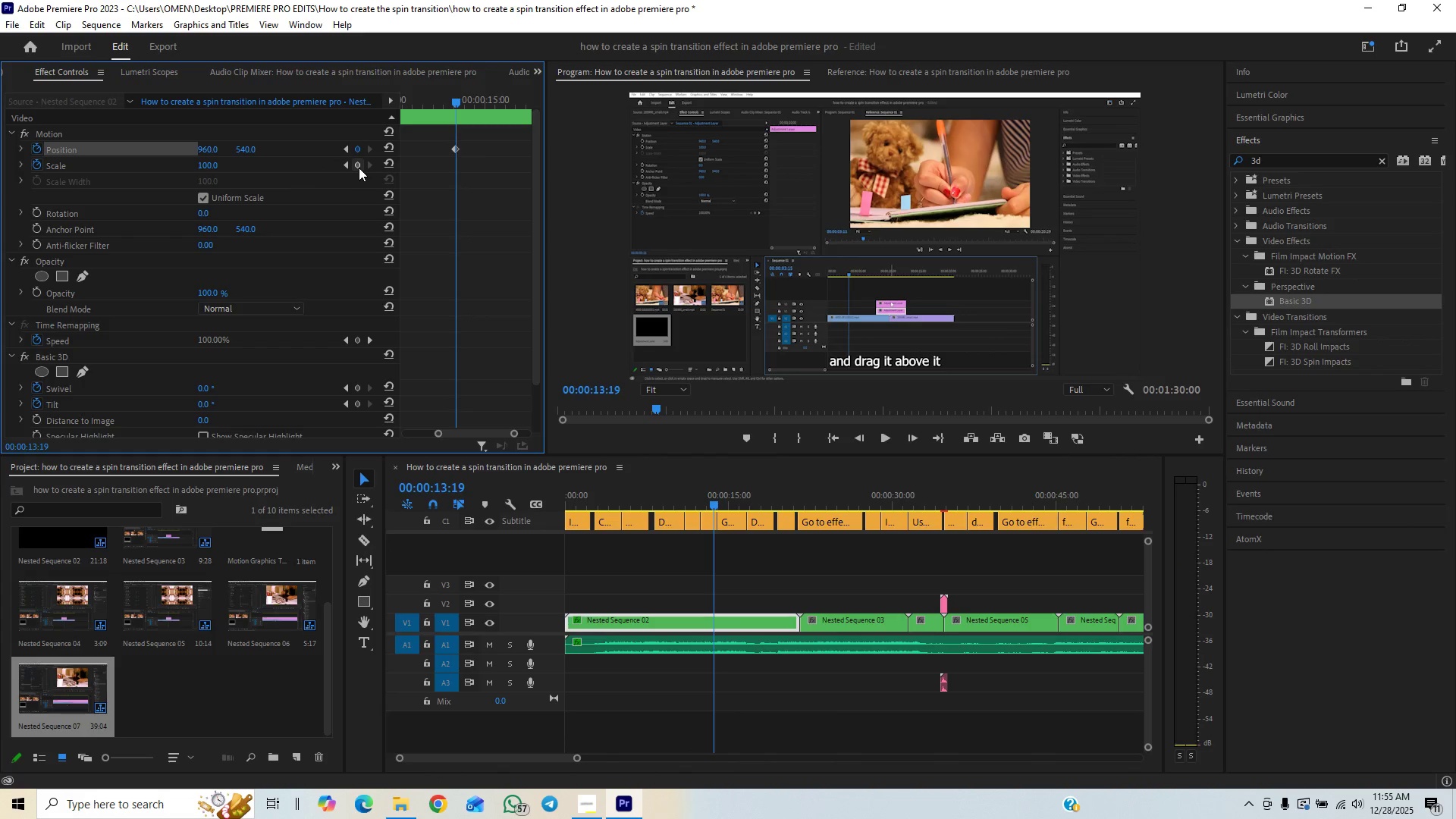 
left_click([359, 167])
 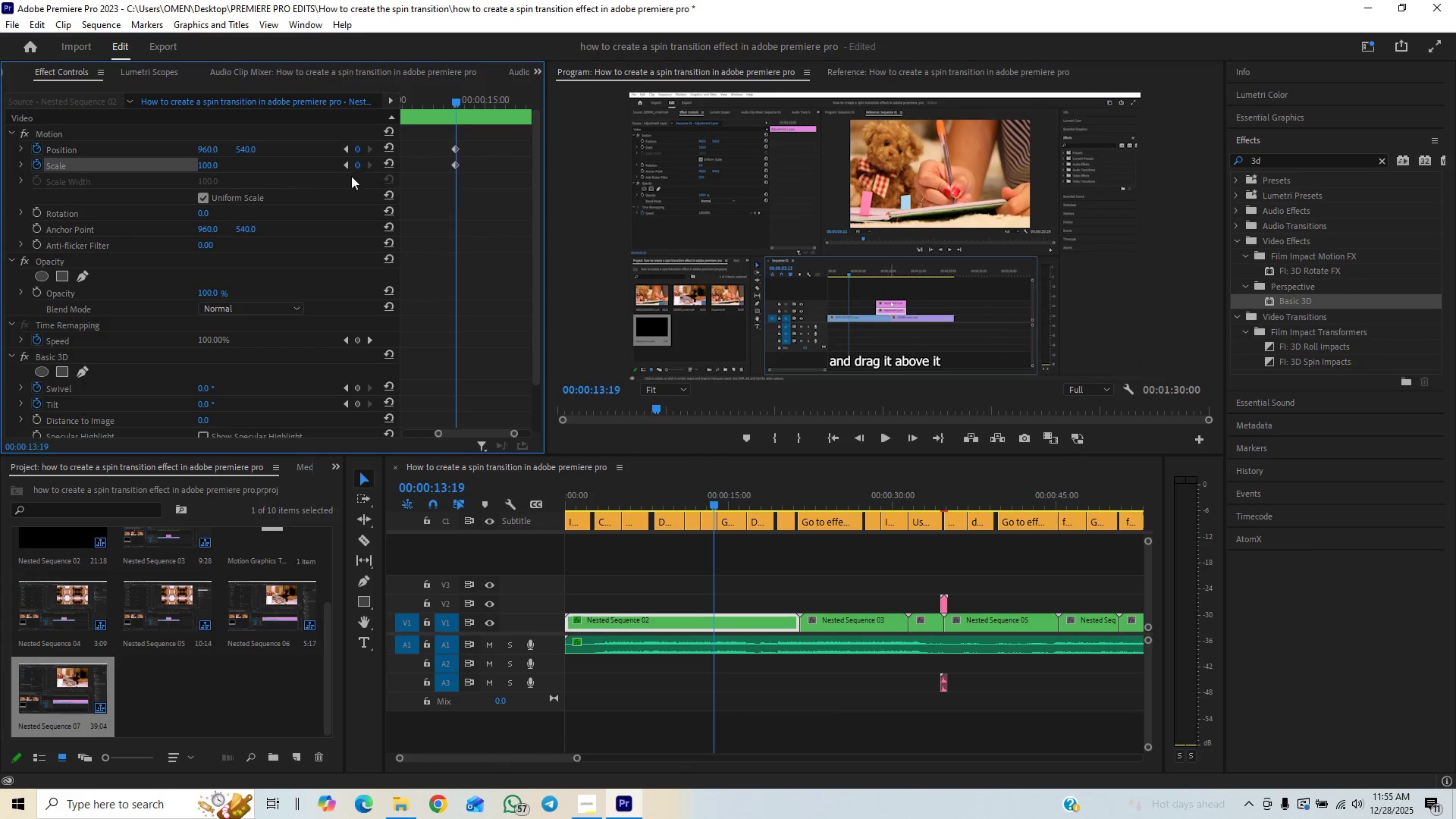 
key(Space)
 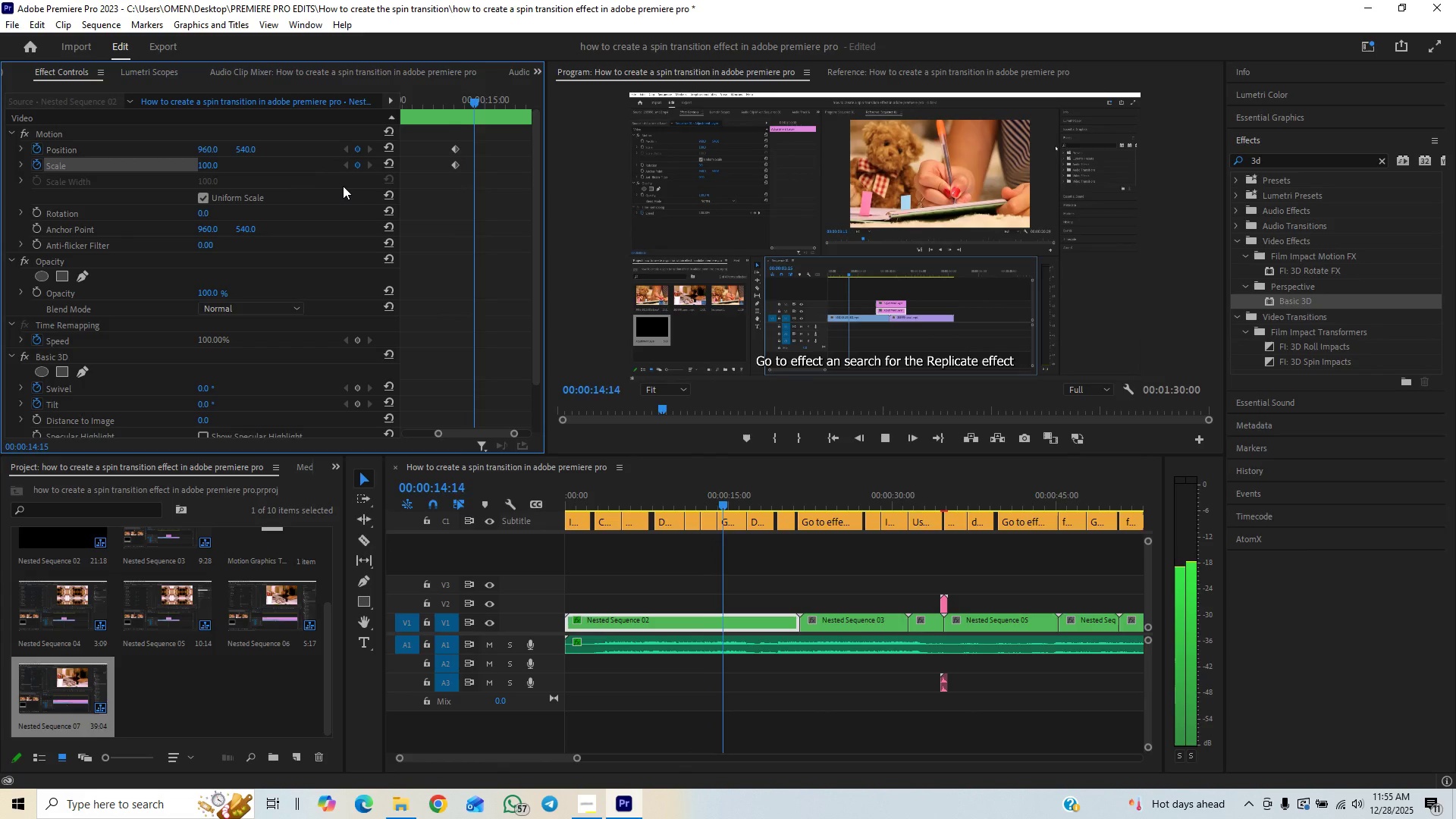 
key(Space)
 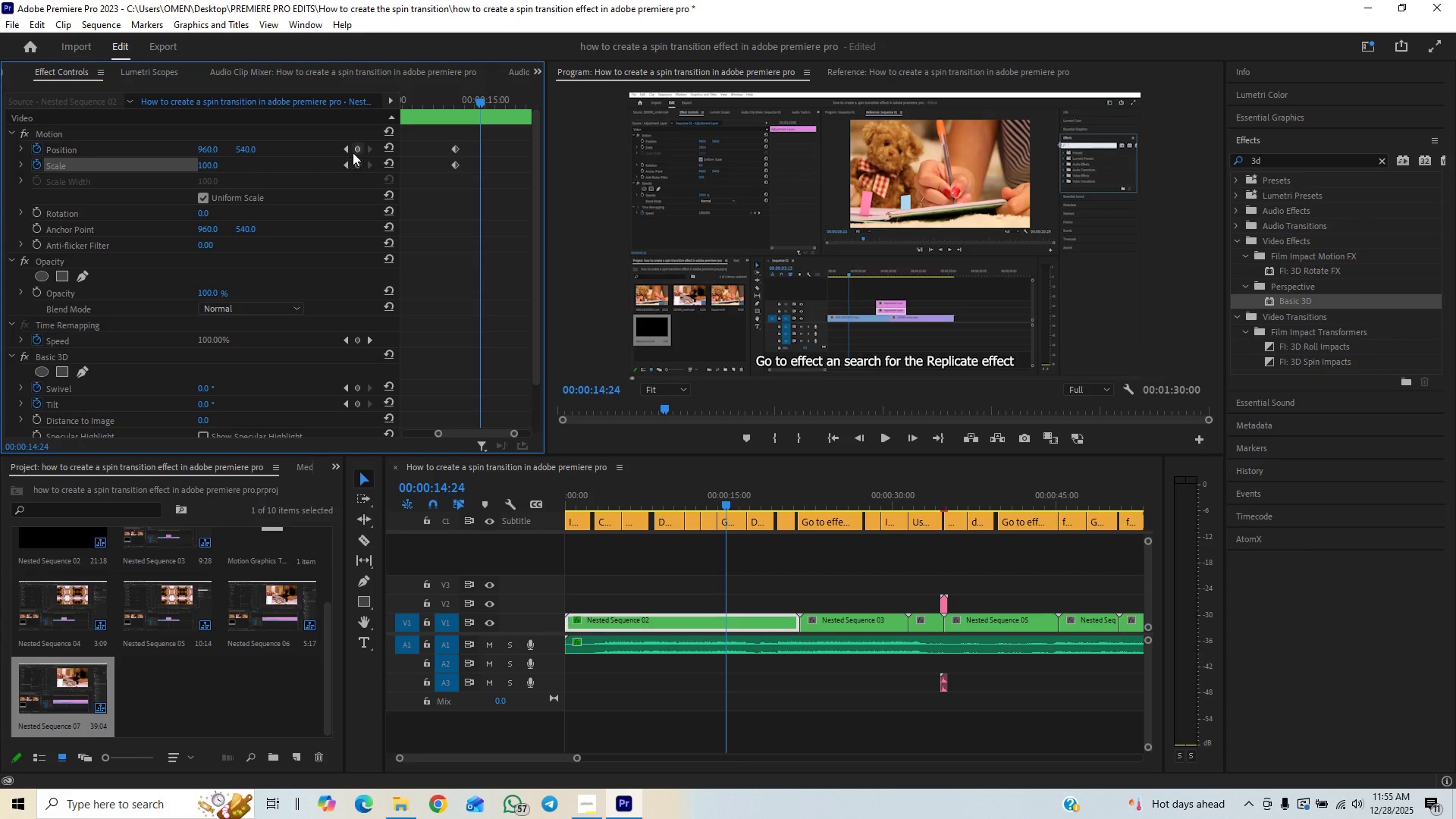 
double_click([358, 162])
 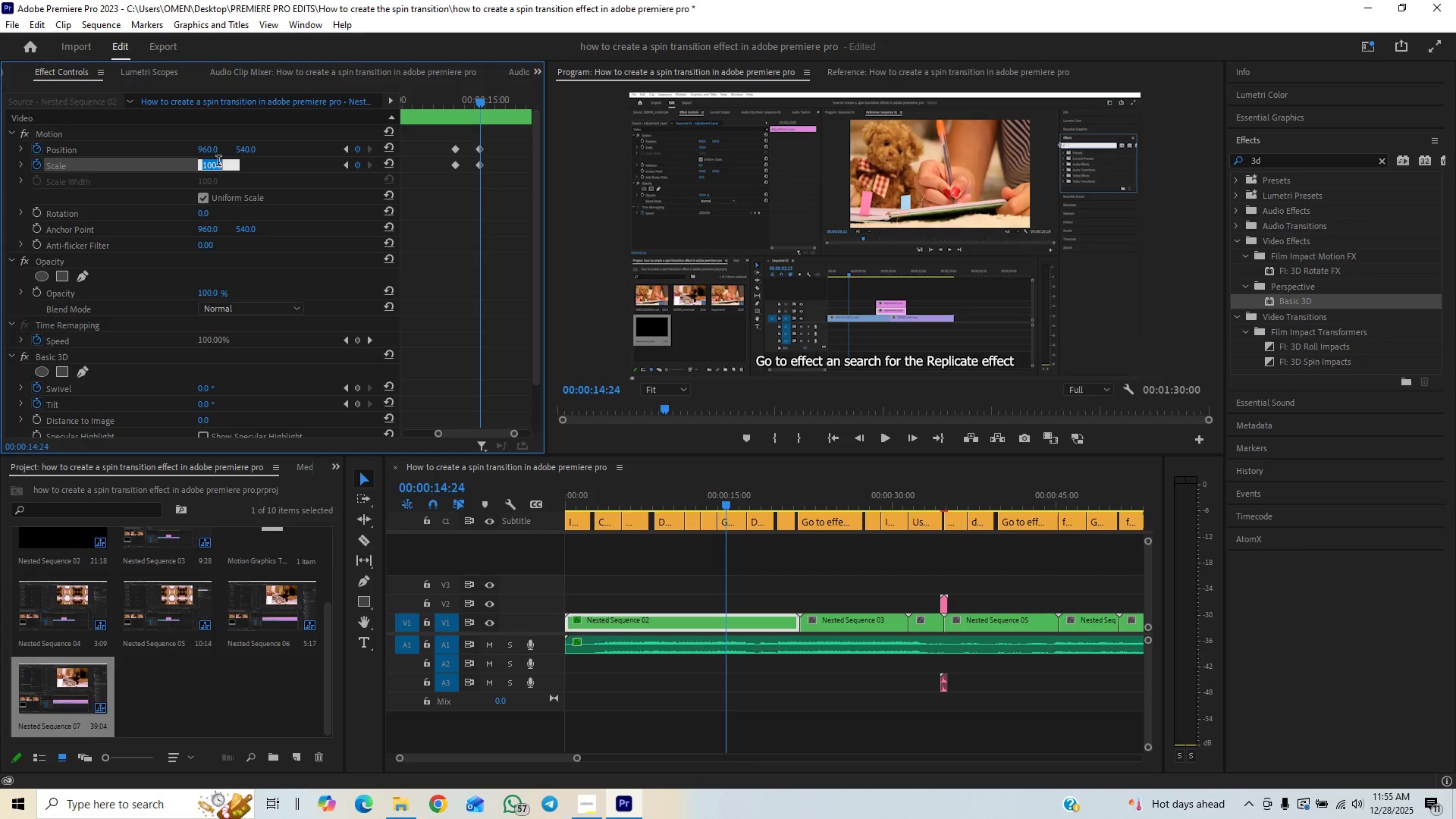 
type(150)
 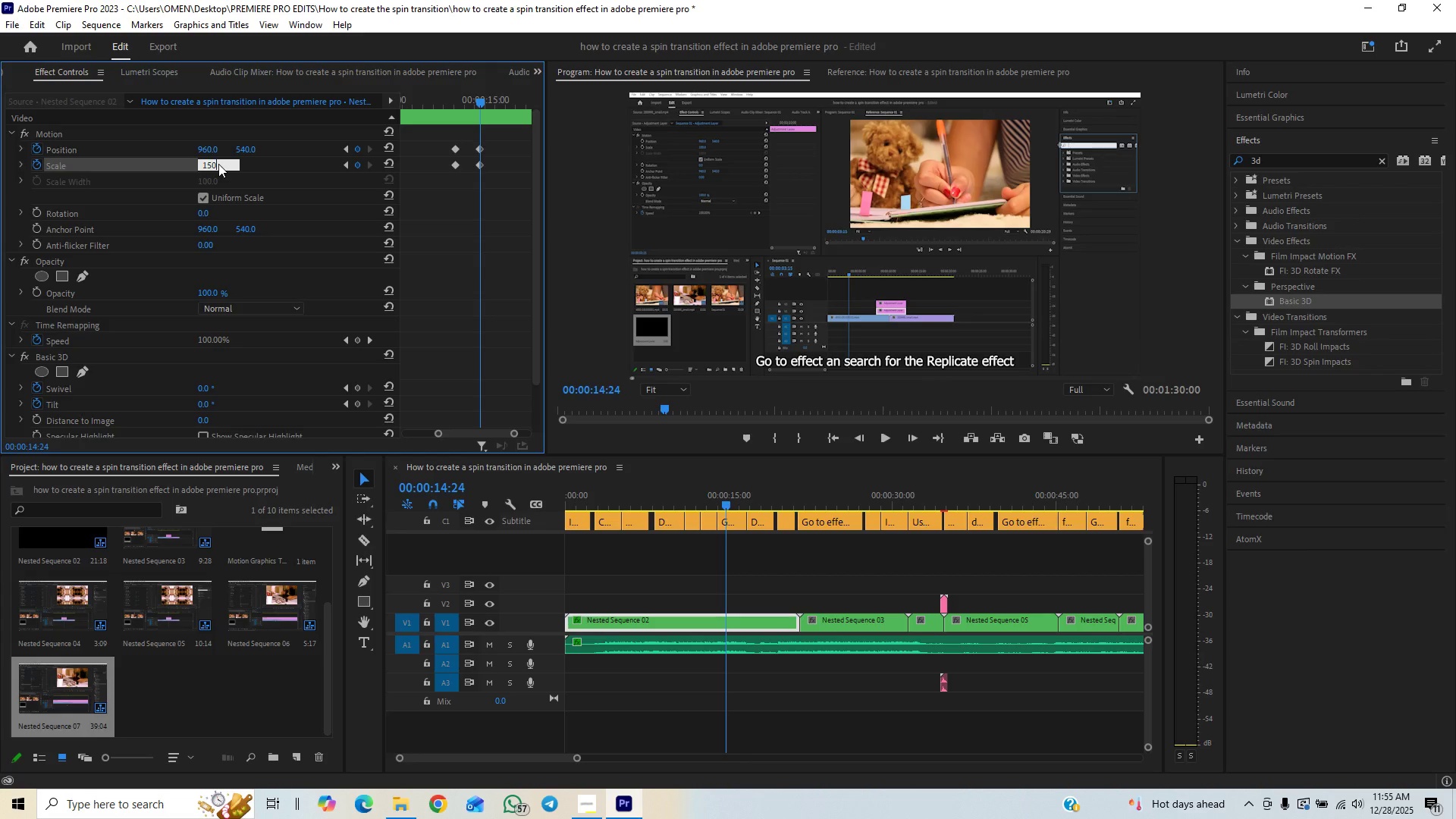 
key(Enter)
 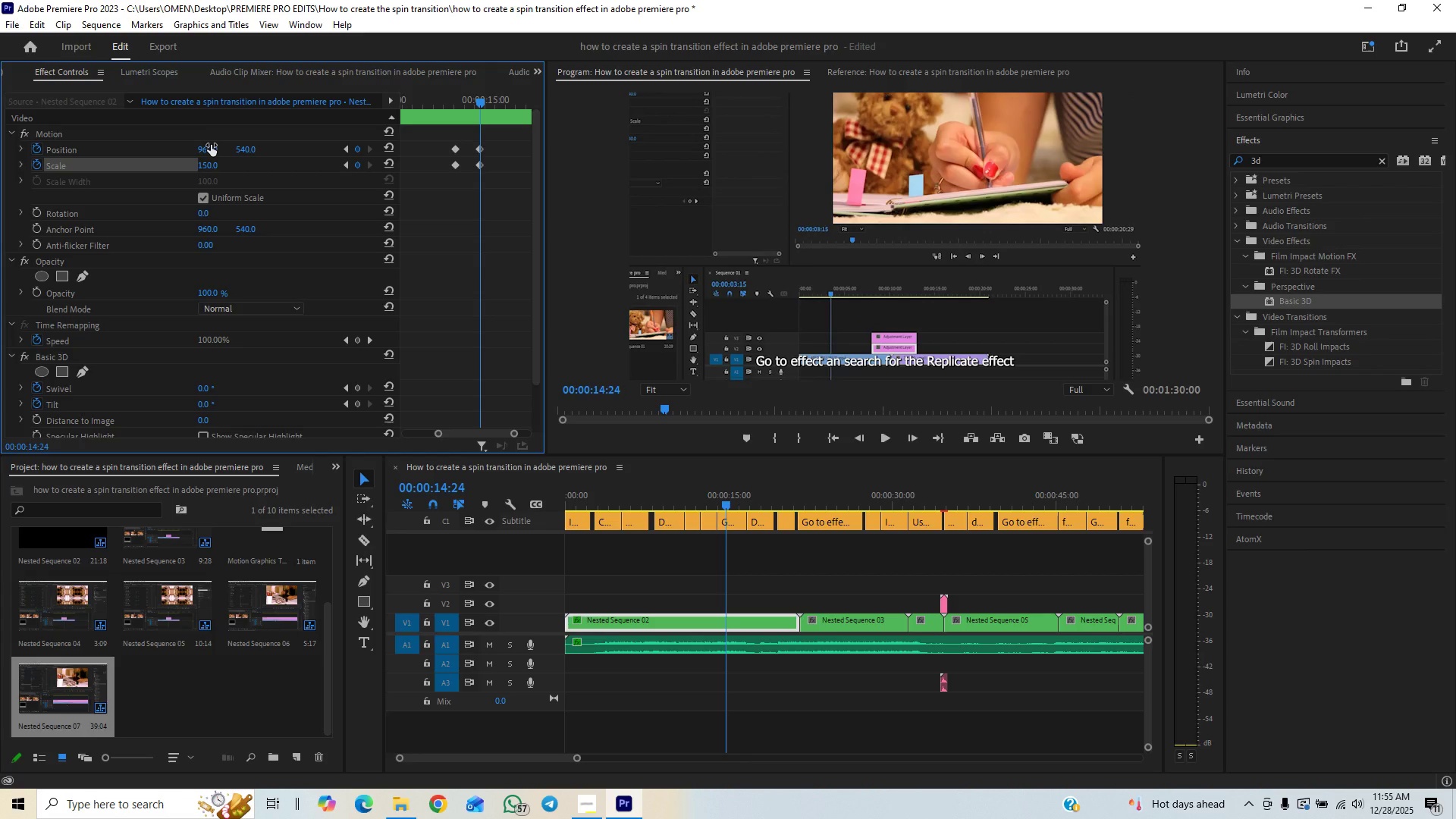 
left_click_drag(start_coordinate=[210, 146], to_coordinate=[262, 136])
 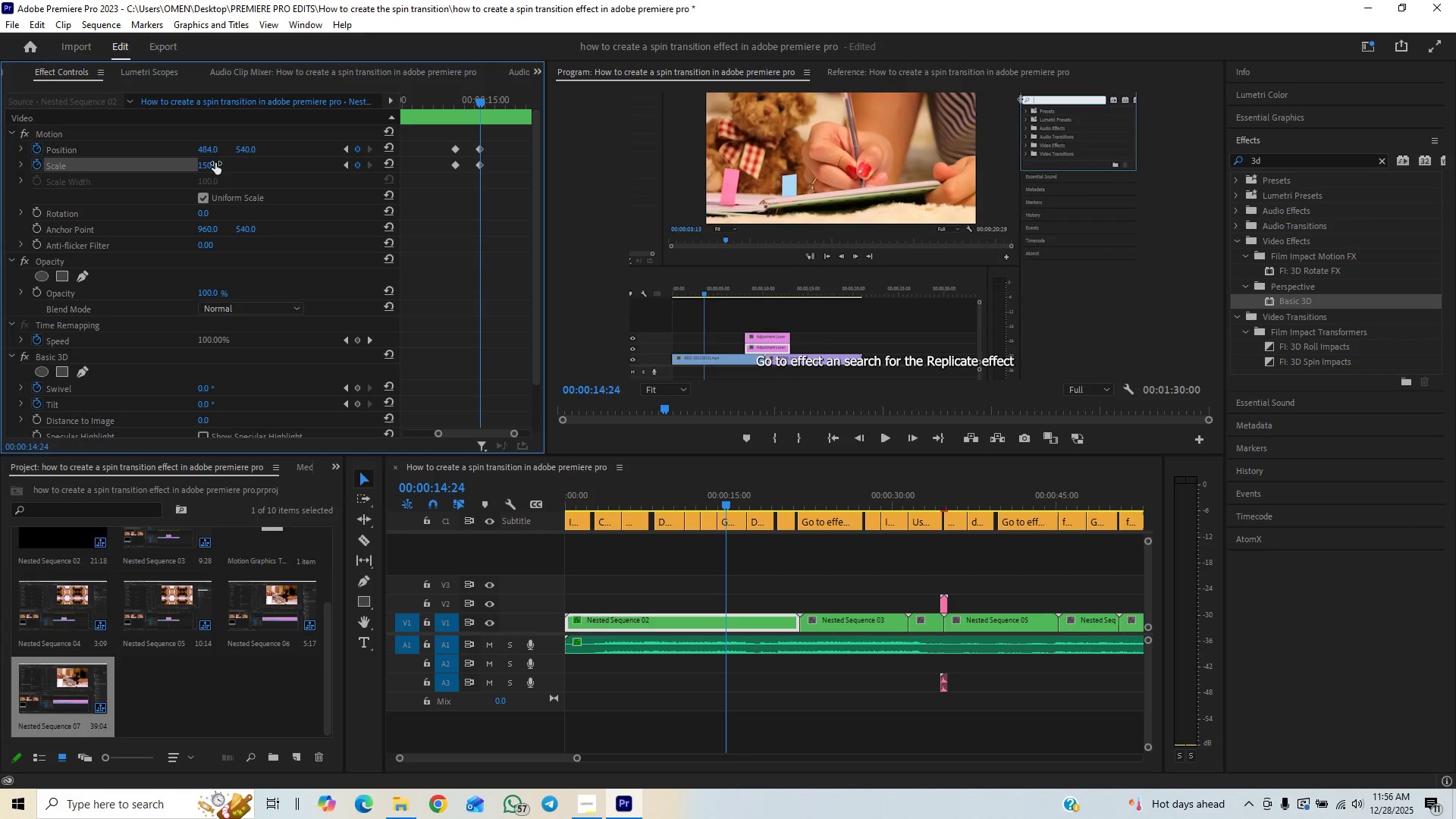 
left_click([215, 162])
 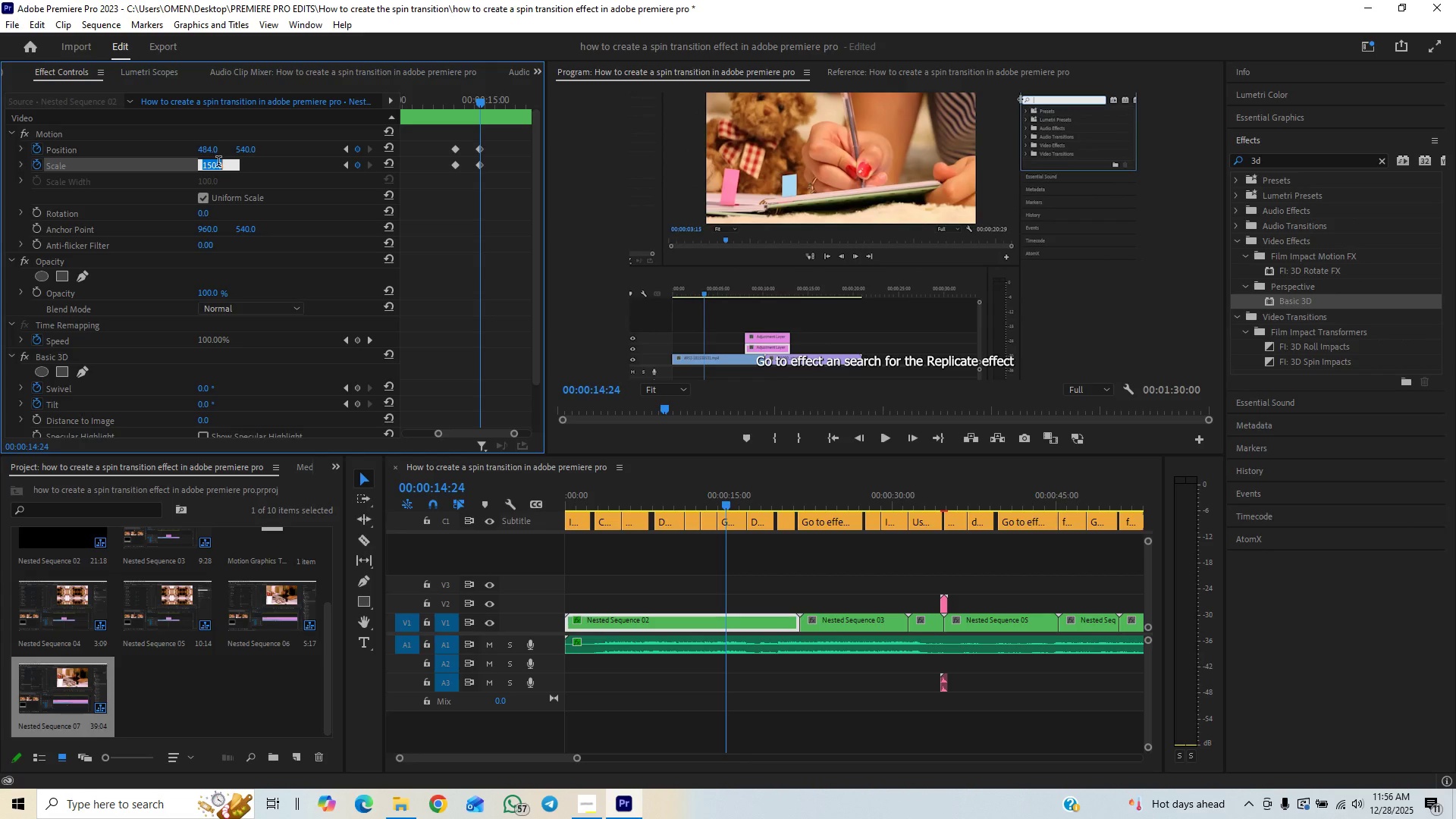 
type(170)
 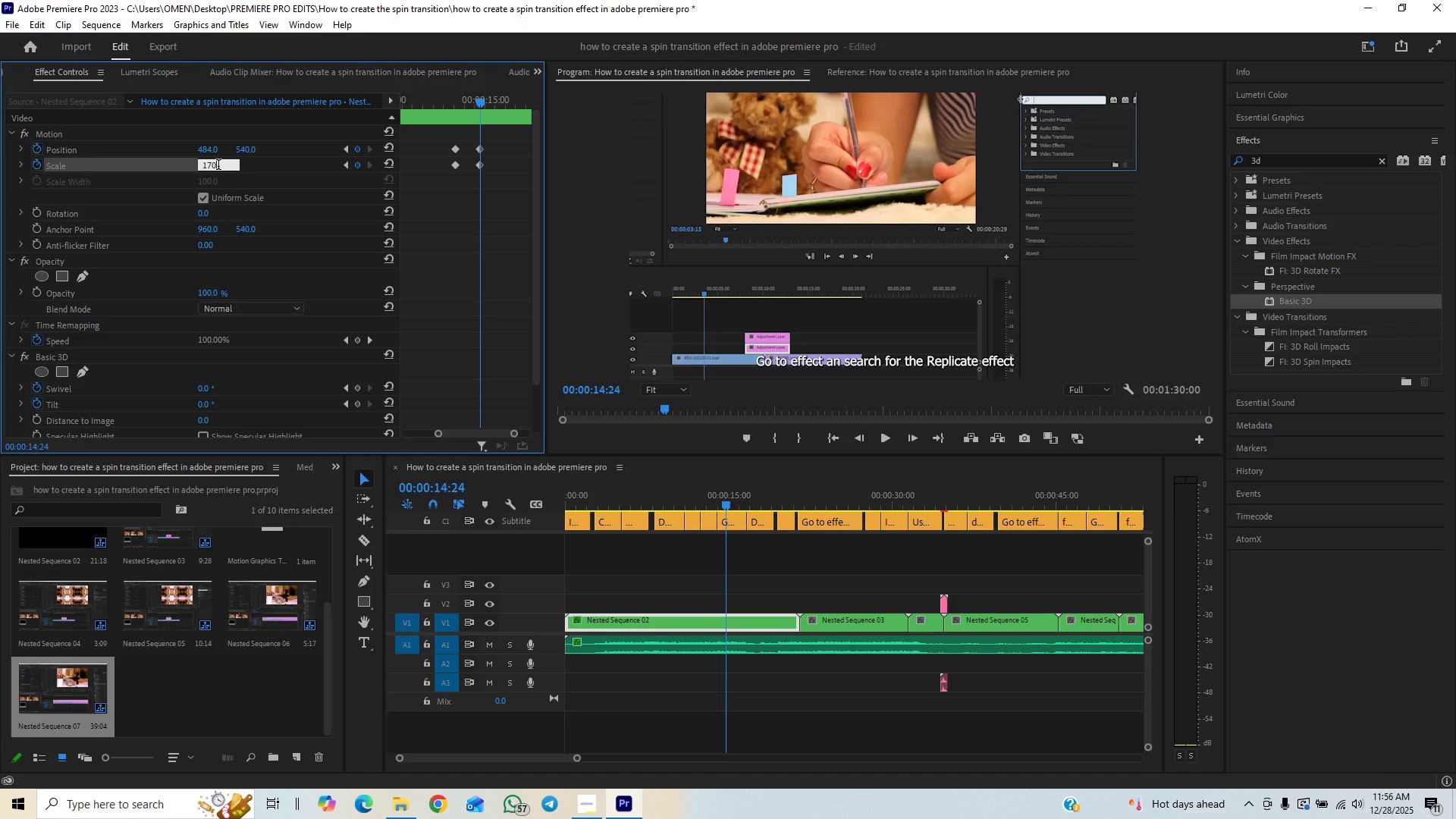 
key(Enter)
 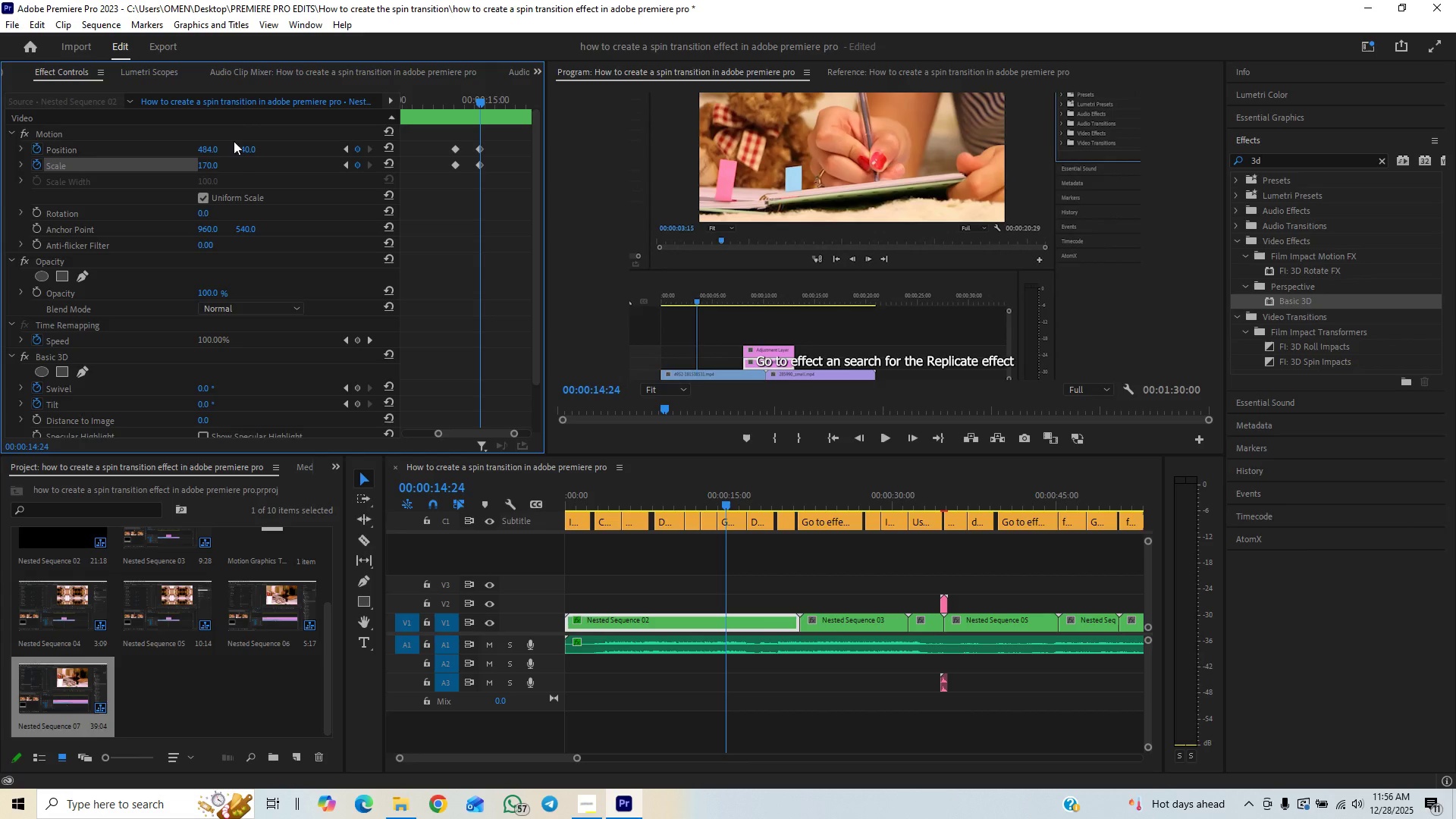 
left_click_drag(start_coordinate=[214, 144], to_coordinate=[58, 137])
 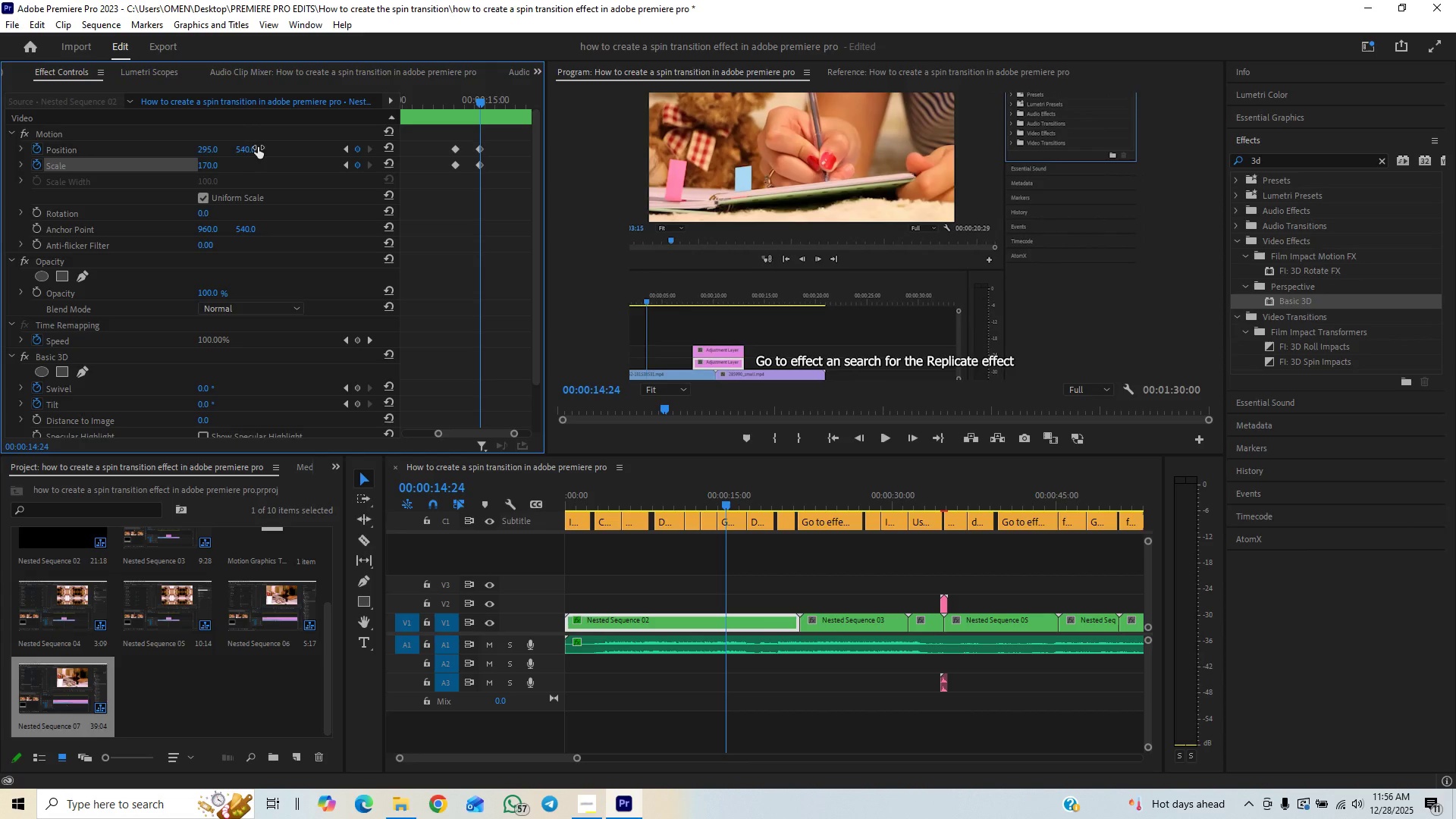 
left_click_drag(start_coordinate=[257, 147], to_coordinate=[426, 127])
 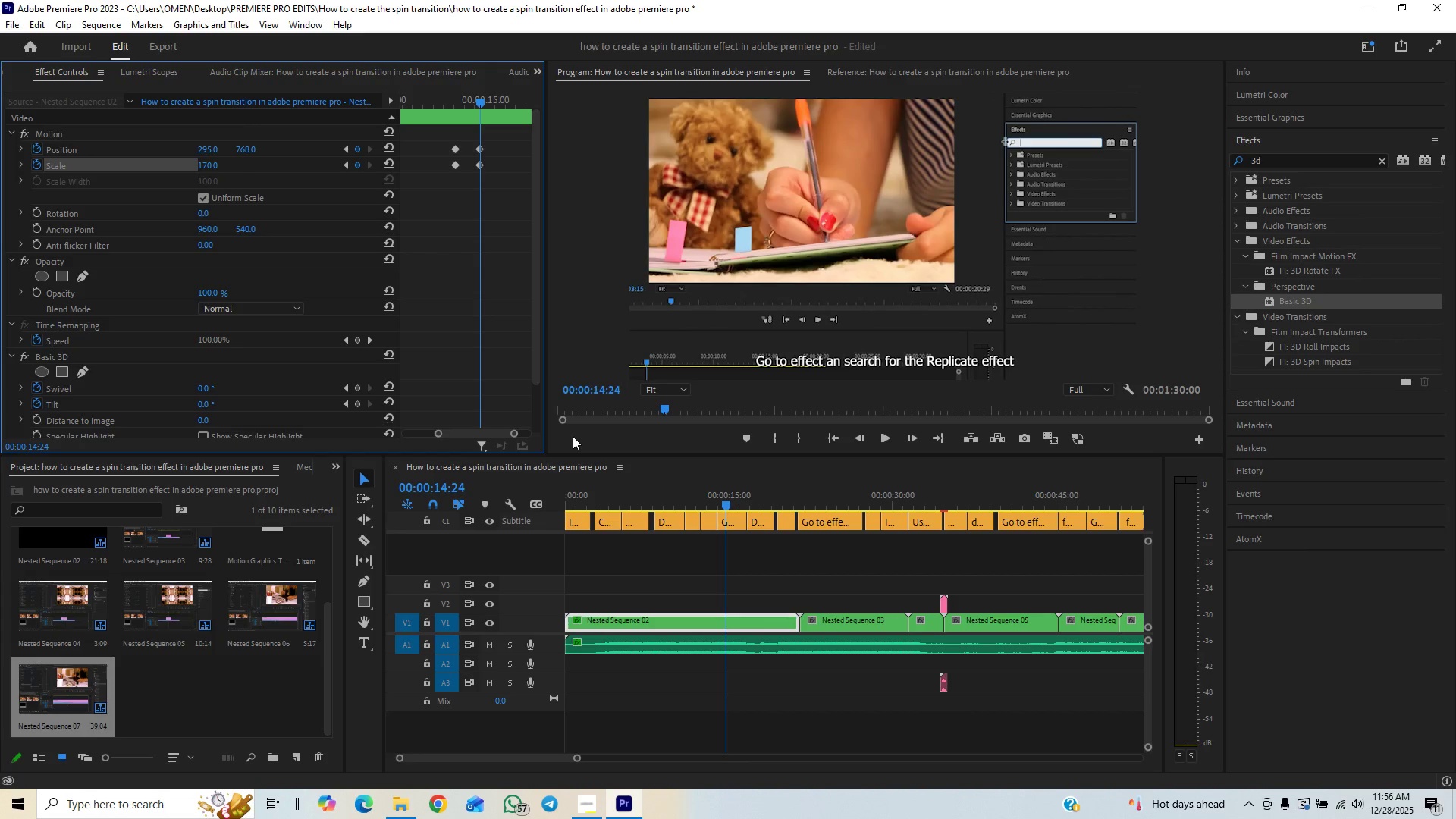 
key(Space)
 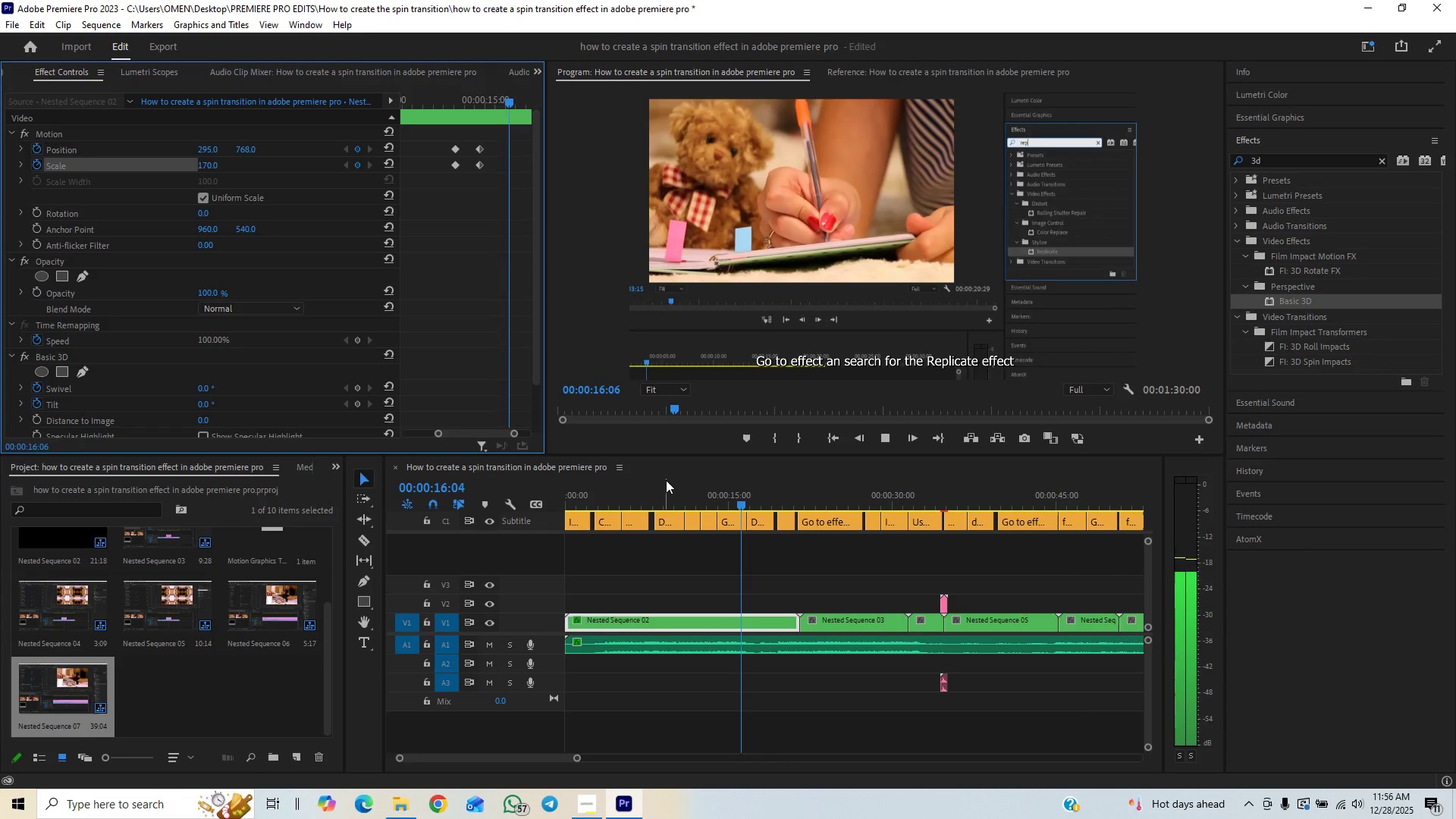 
key(Space)
 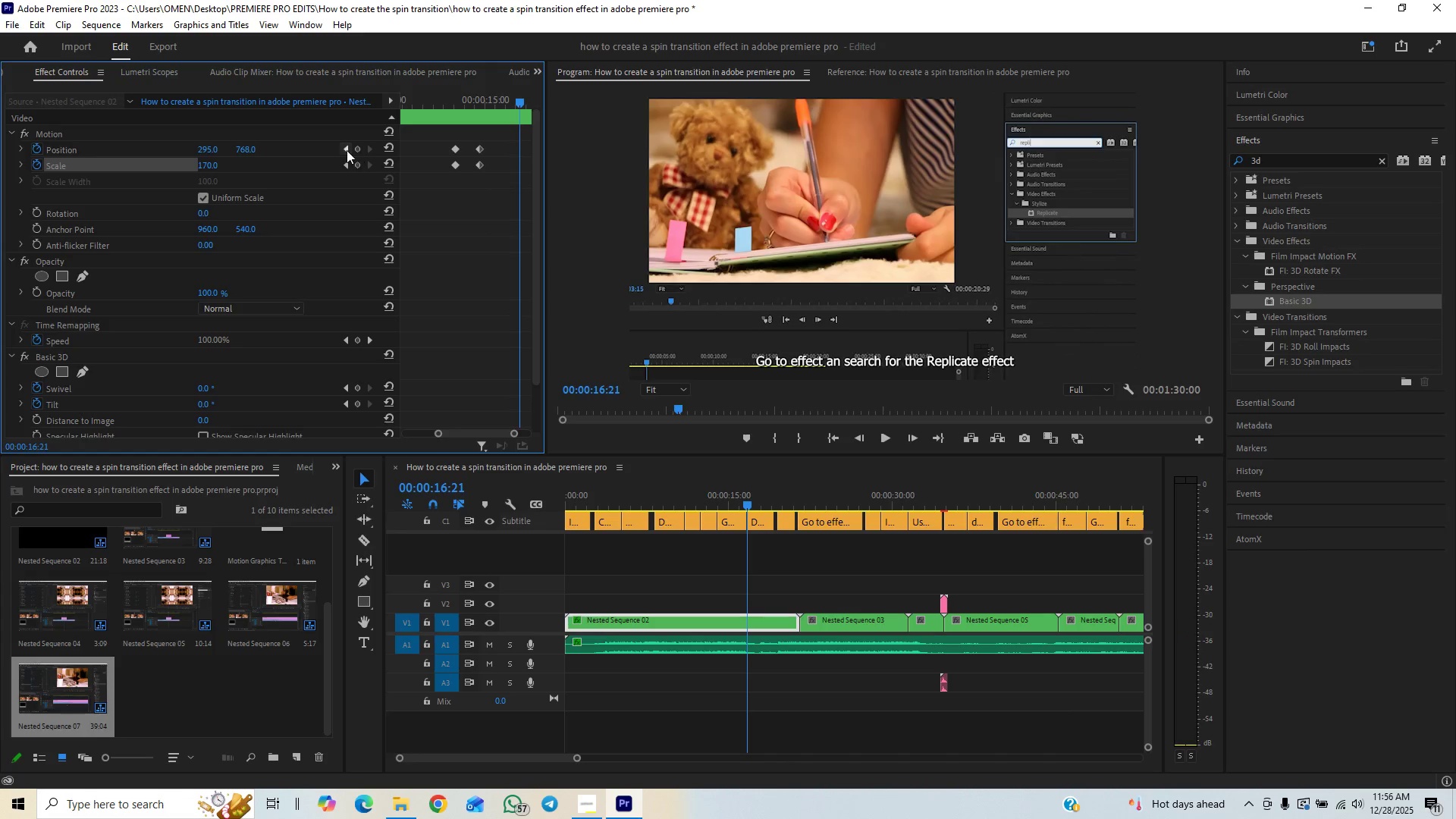 
left_click([346, 150])
 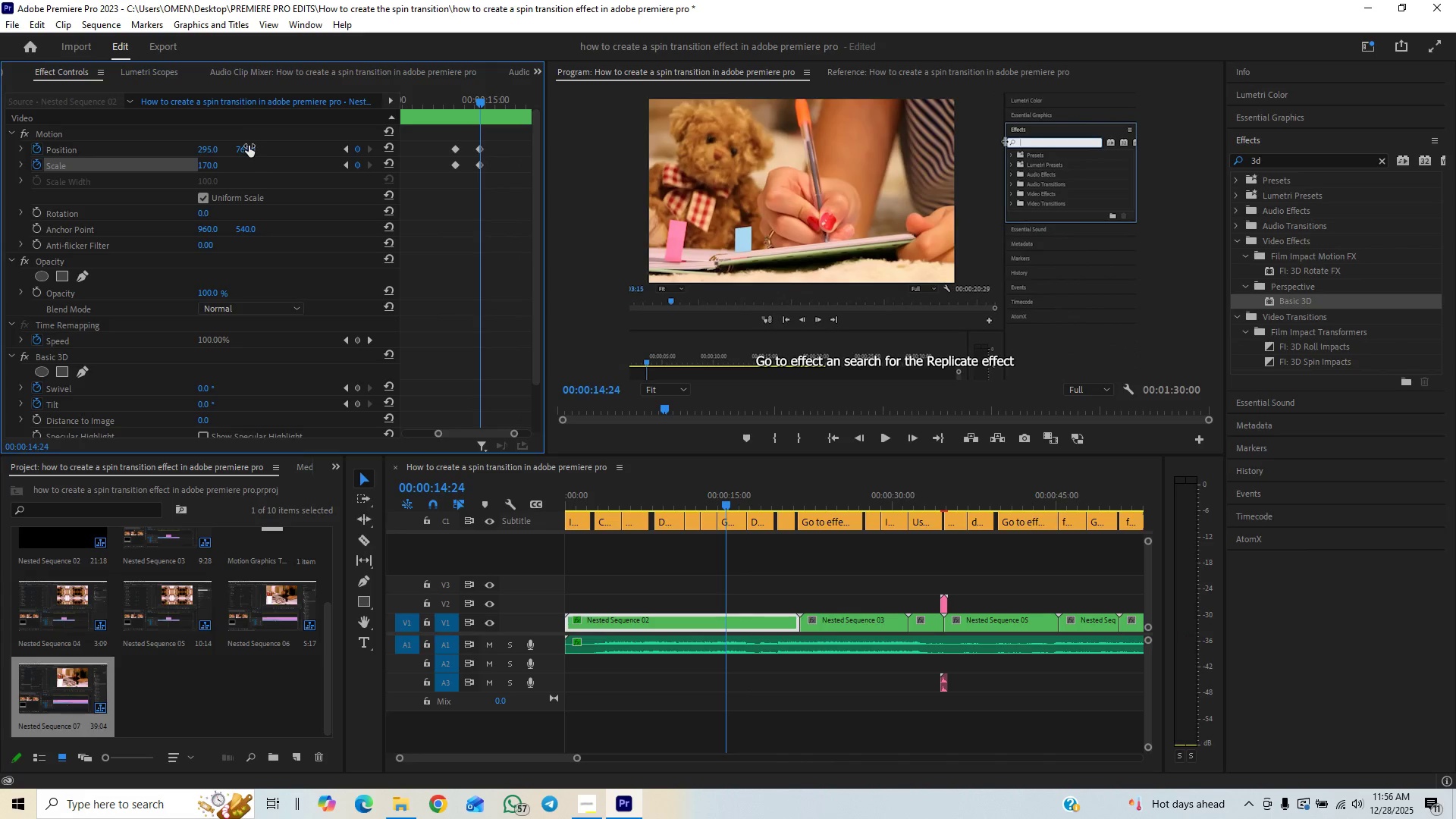 
left_click_drag(start_coordinate=[248, 146], to_coordinate=[332, 129])
 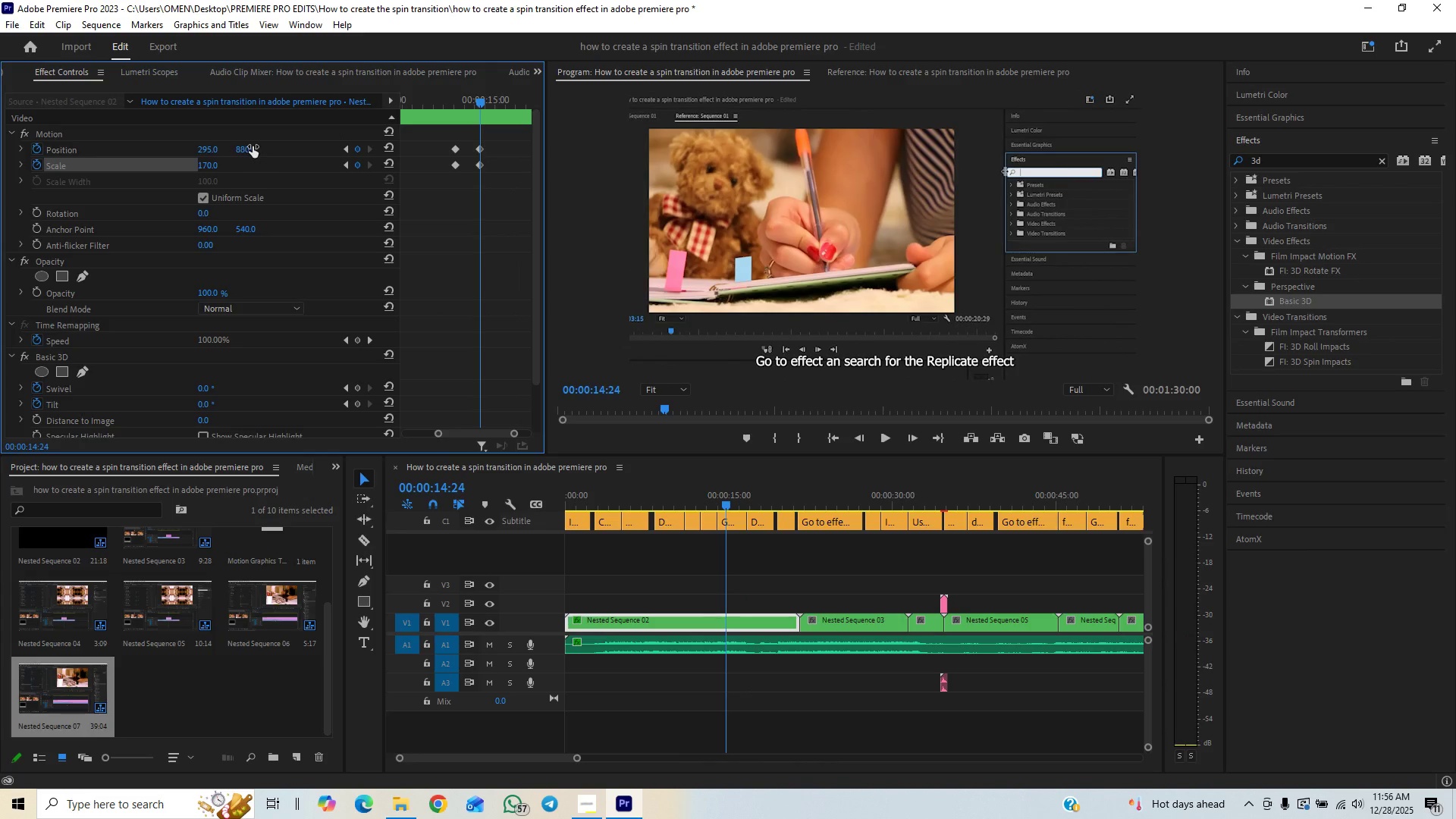 
key(Space)
 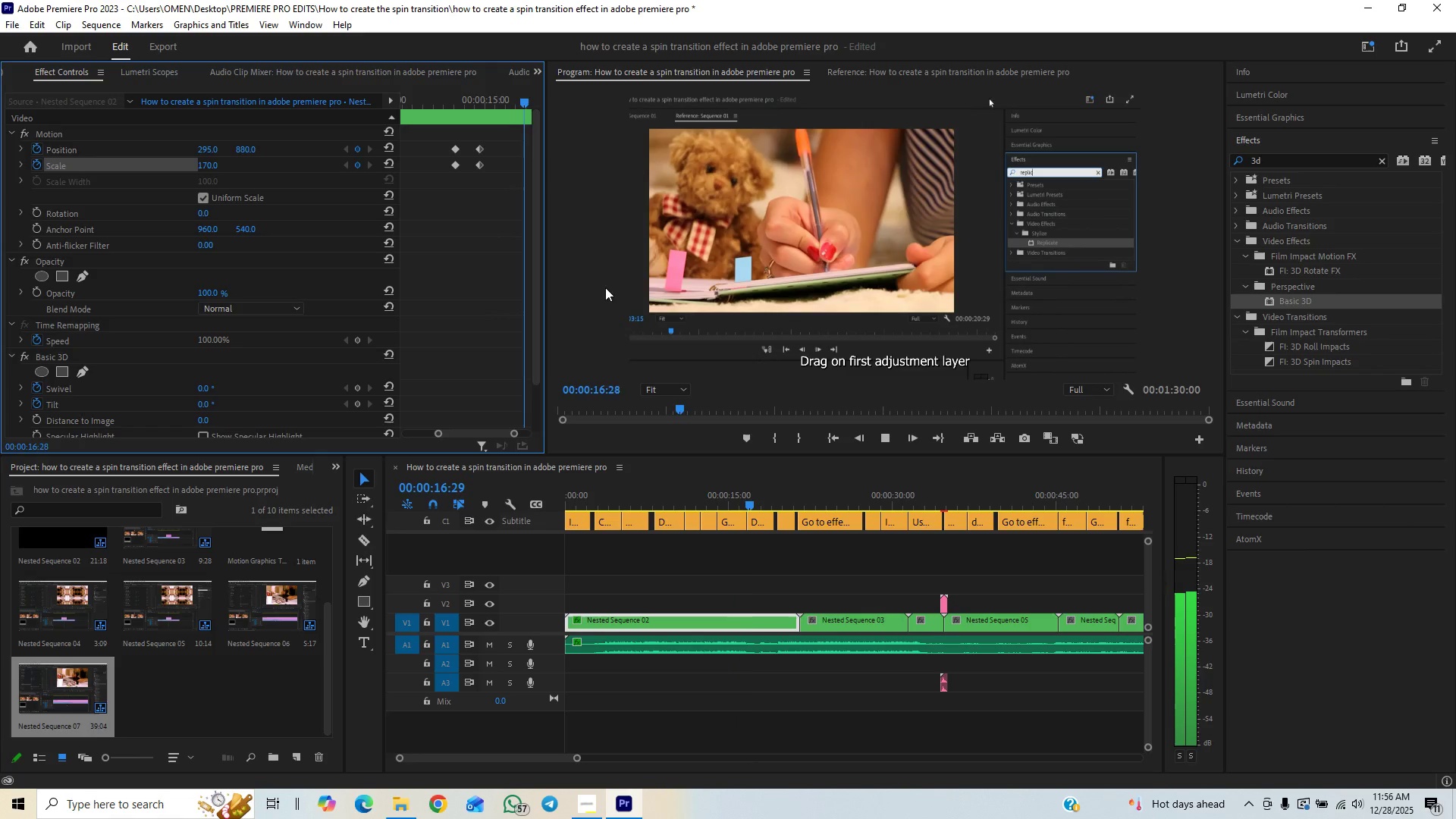 
key(Space)
 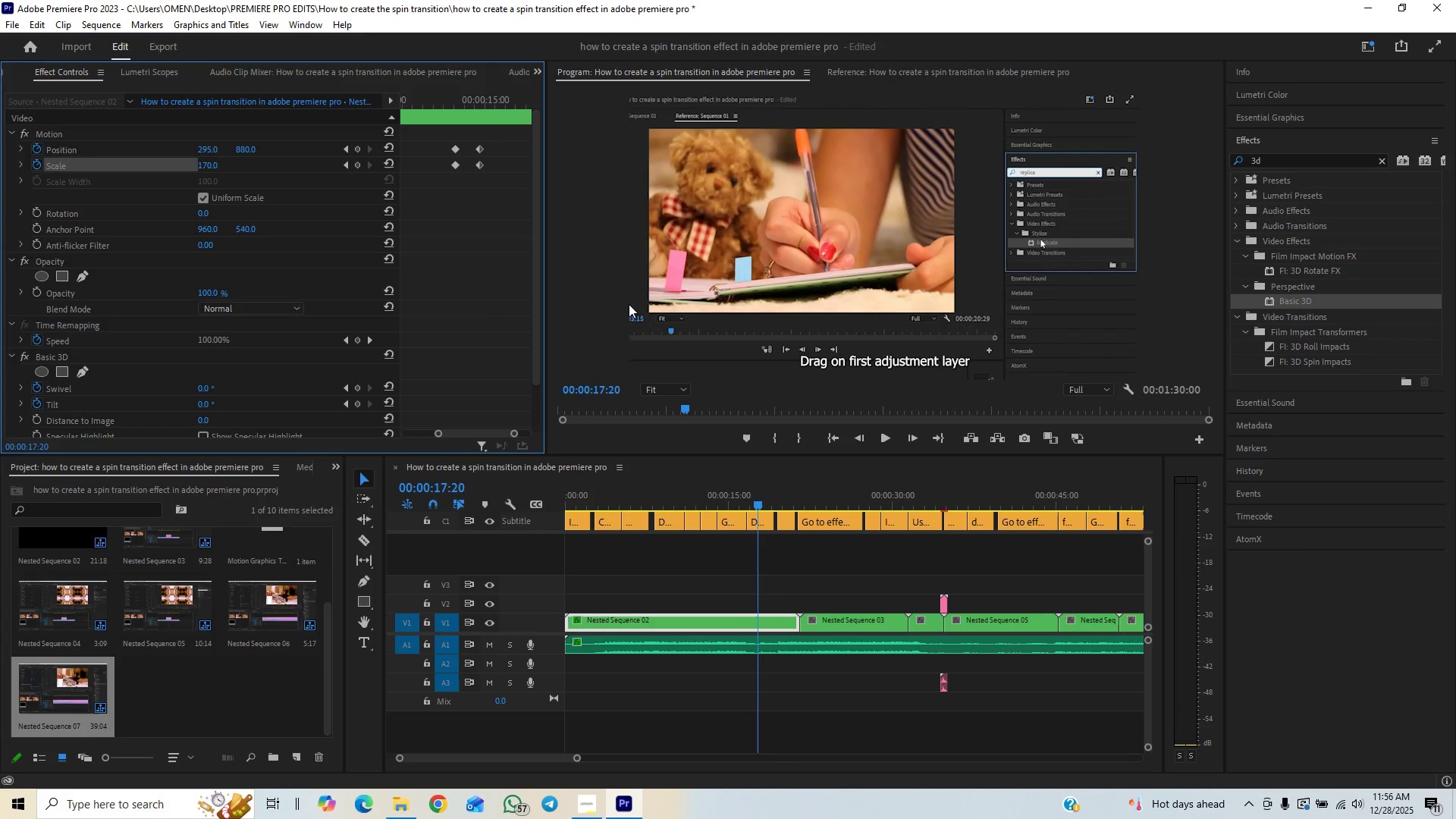 
key(Space)
 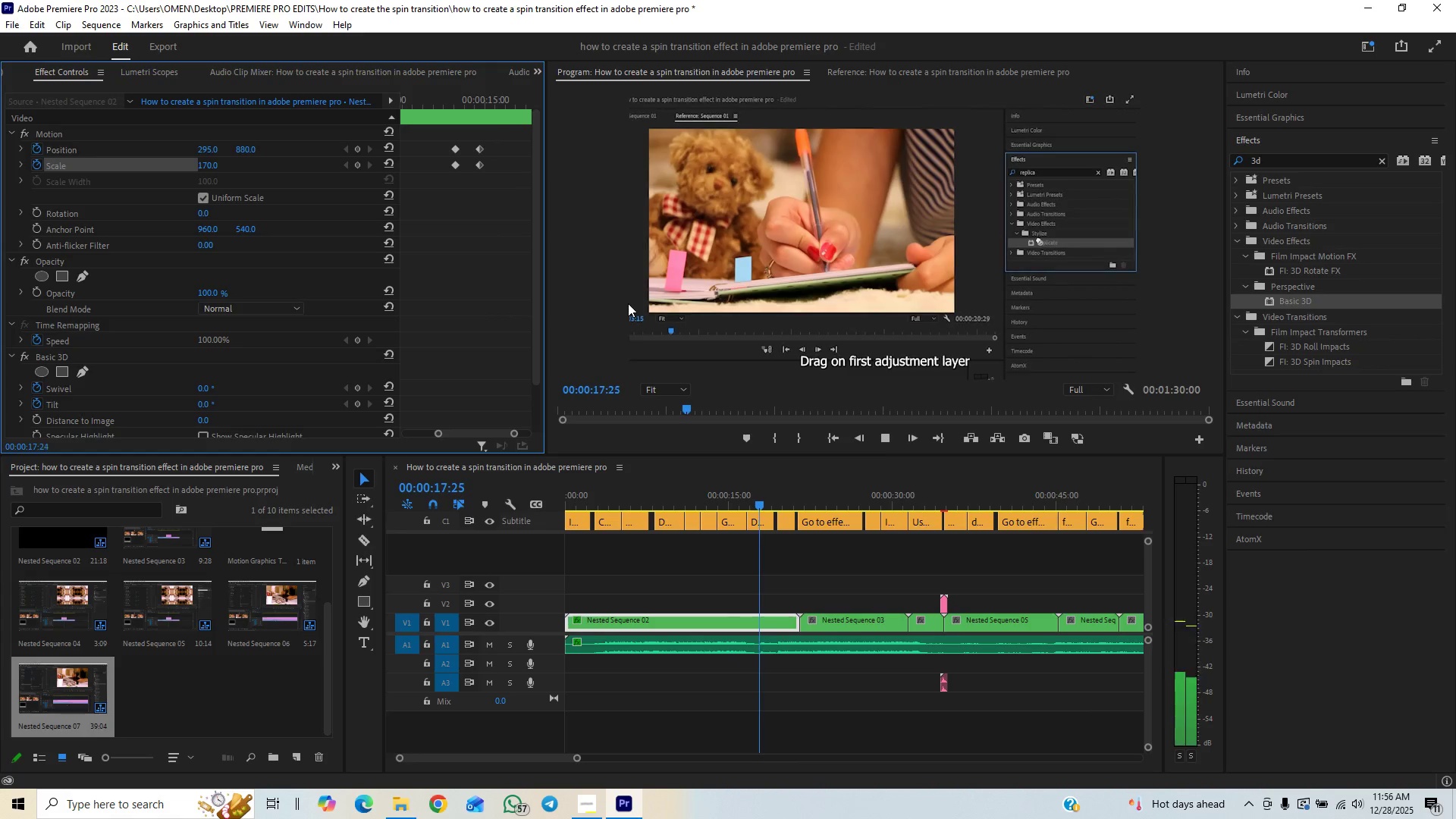 
key(Space)
 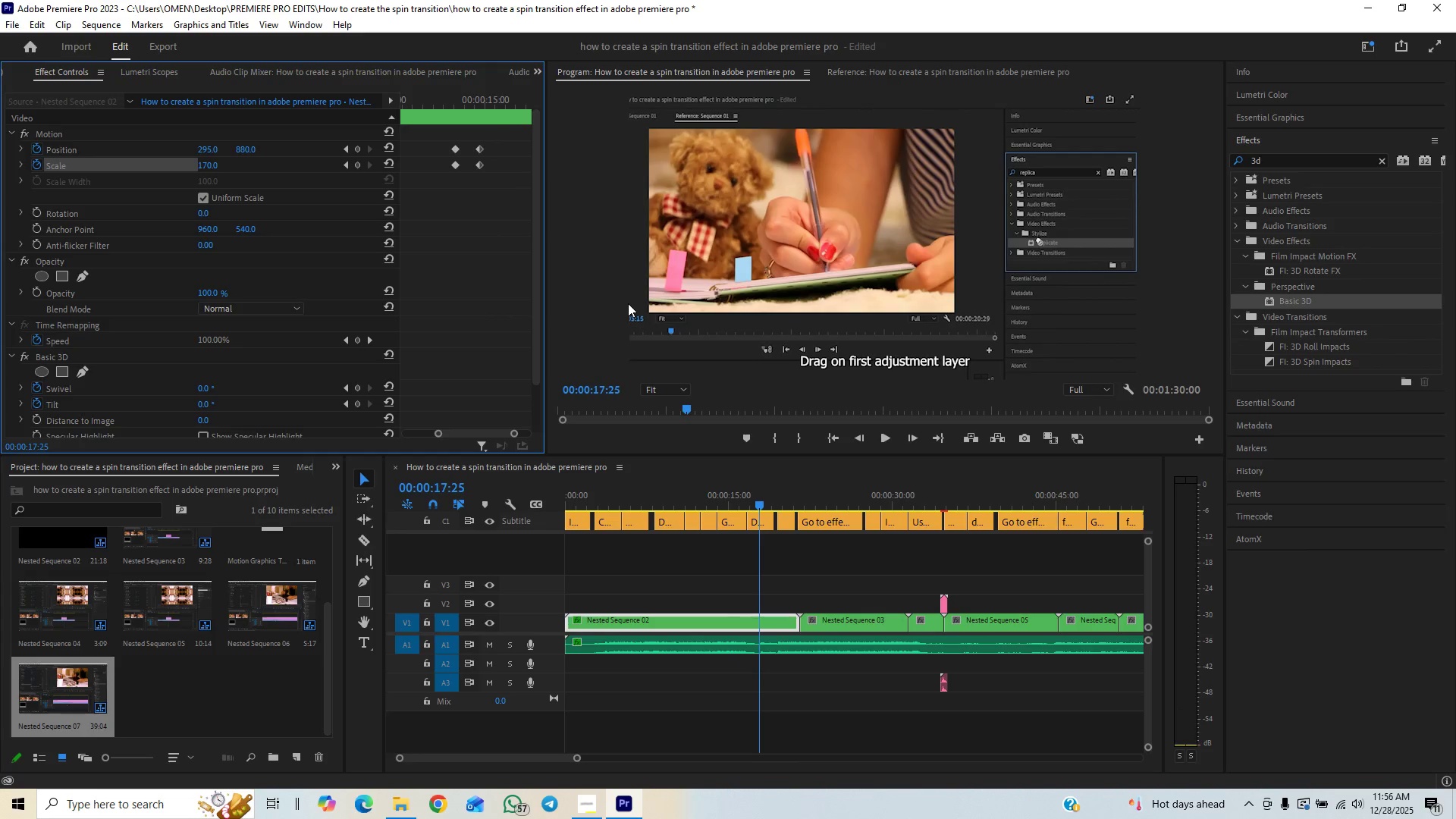 
key(Space)
 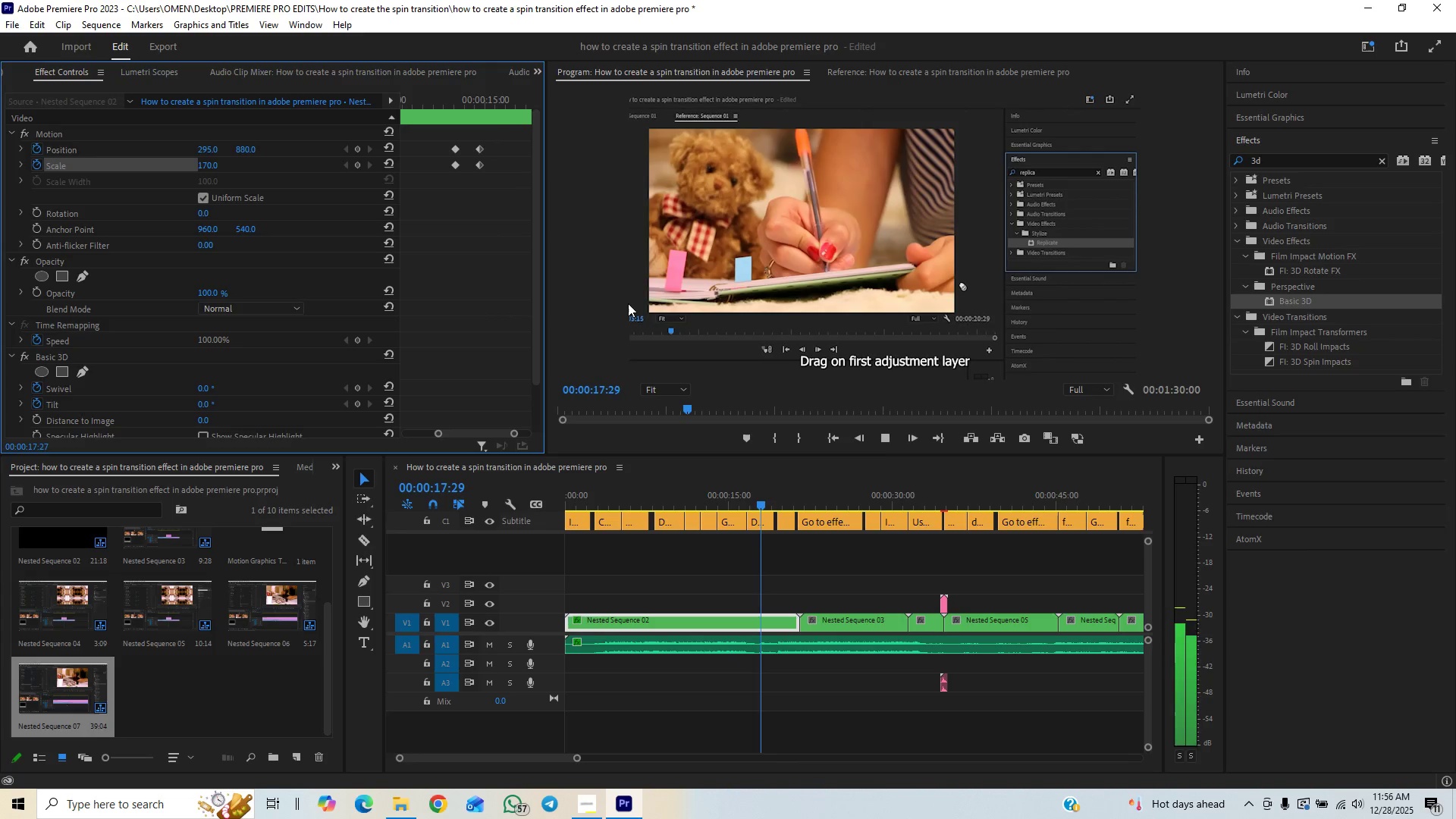 
key(Space)
 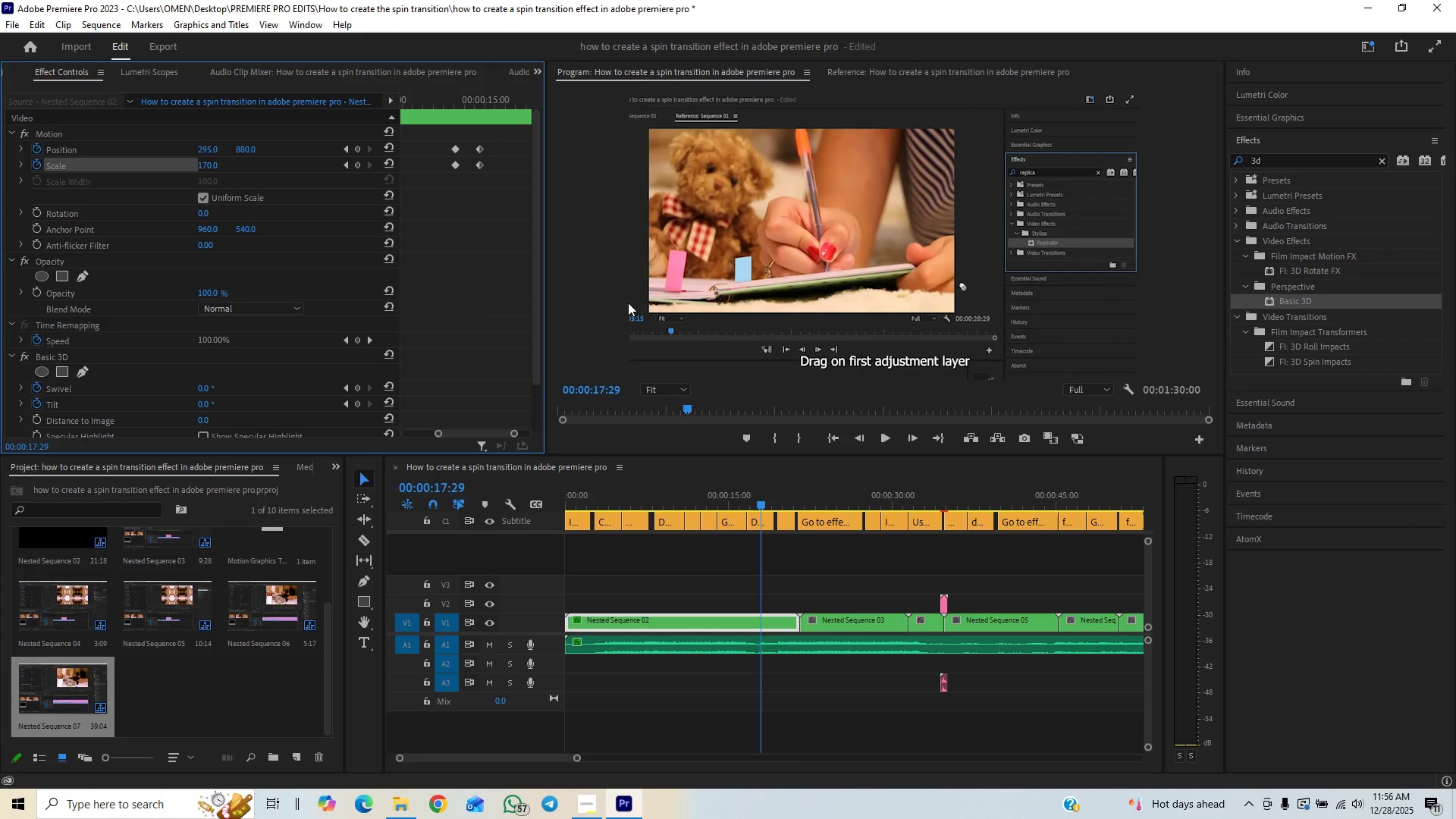 
key(ArrowLeft)
 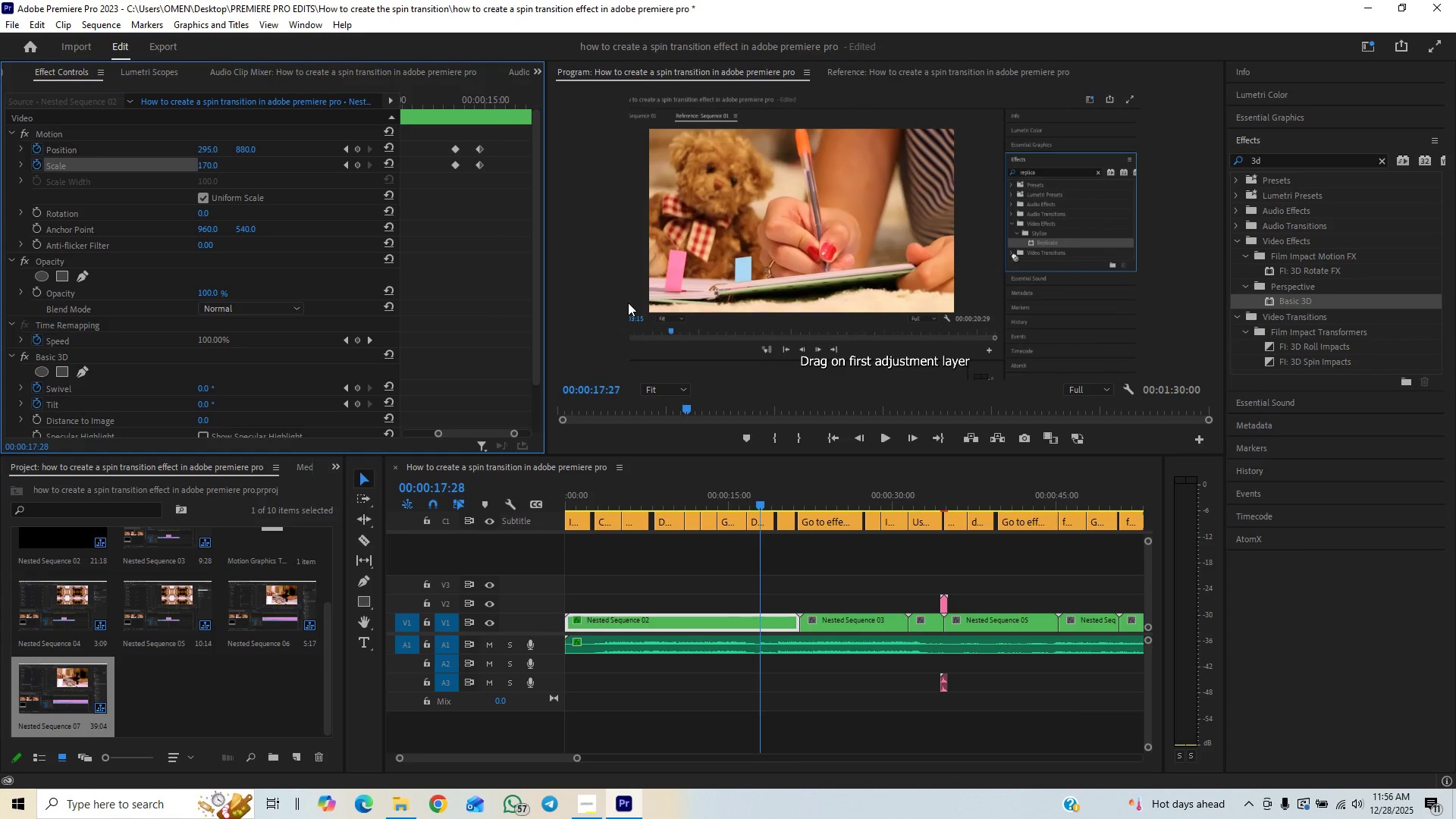 
key(ArrowLeft)
 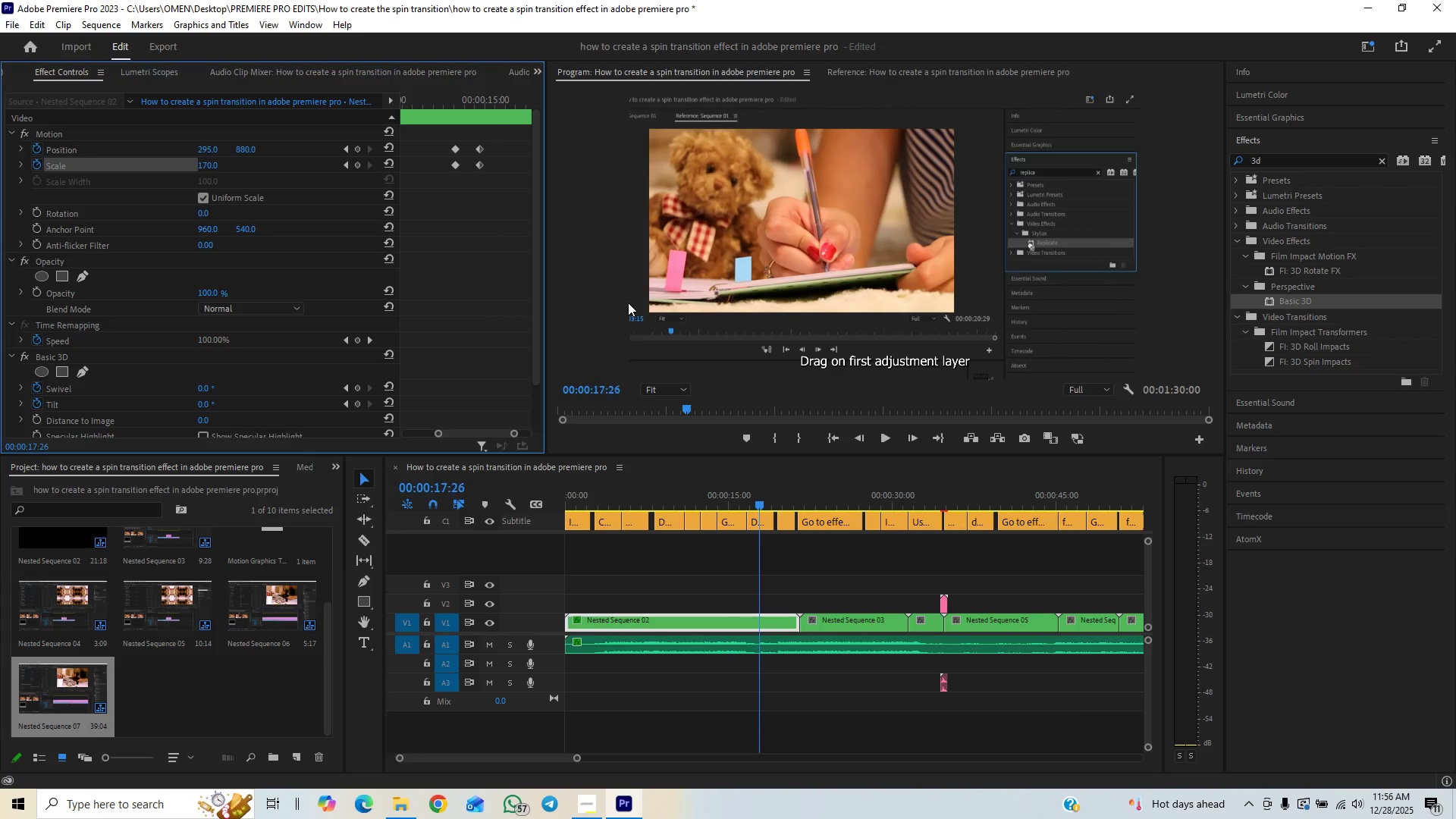 
key(ArrowLeft)
 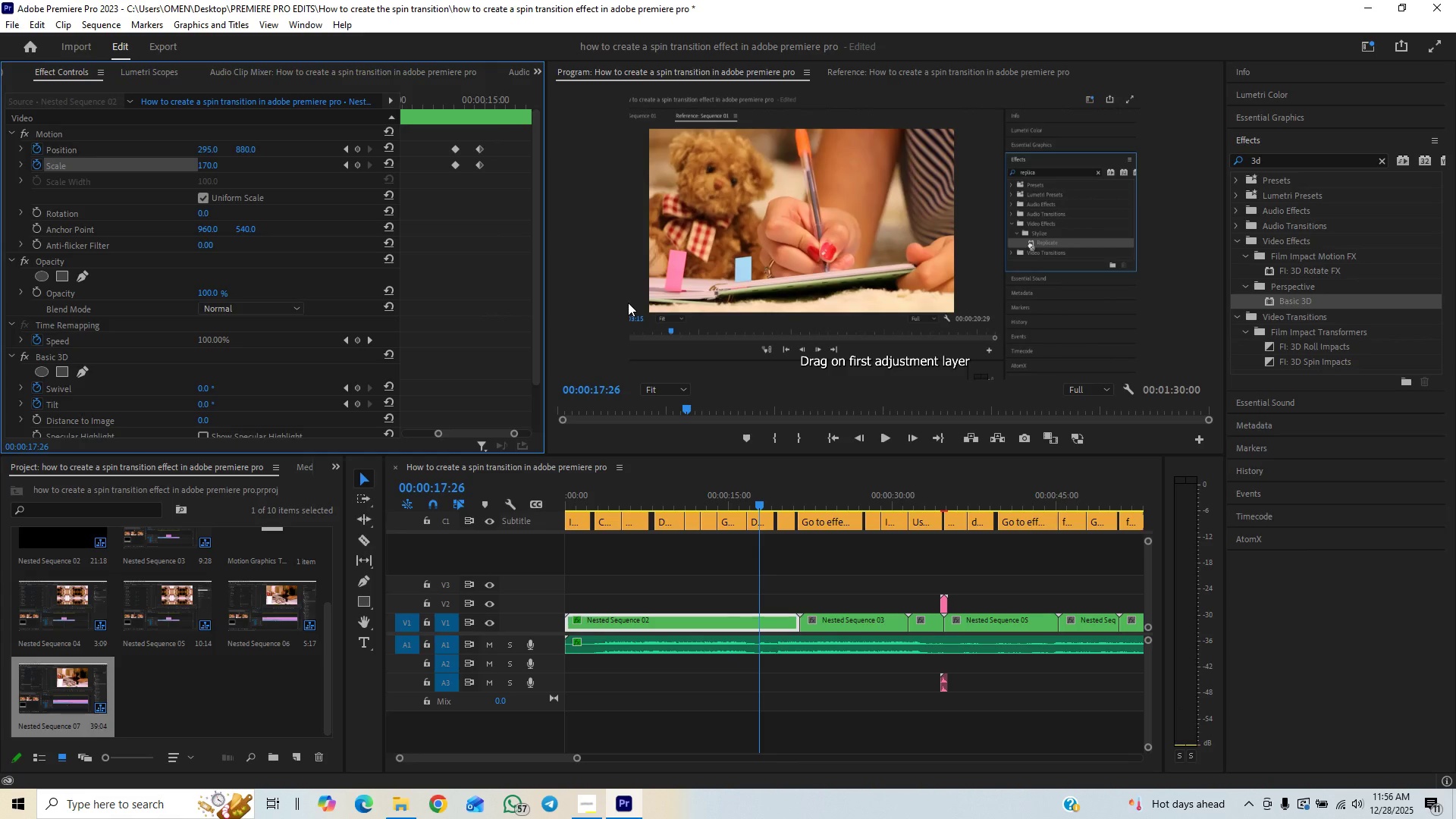 
key(ArrowLeft)
 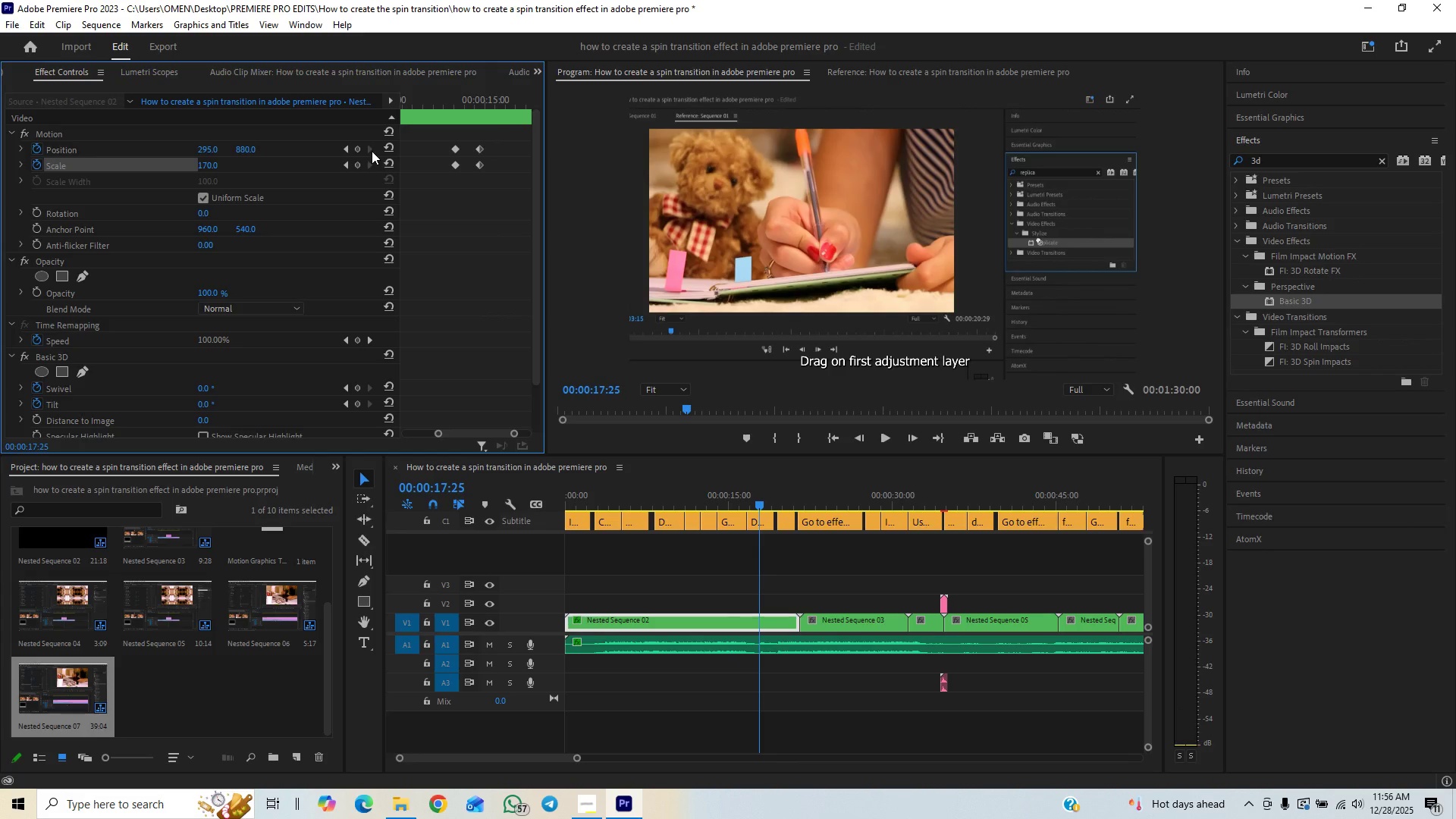 
left_click([359, 148])
 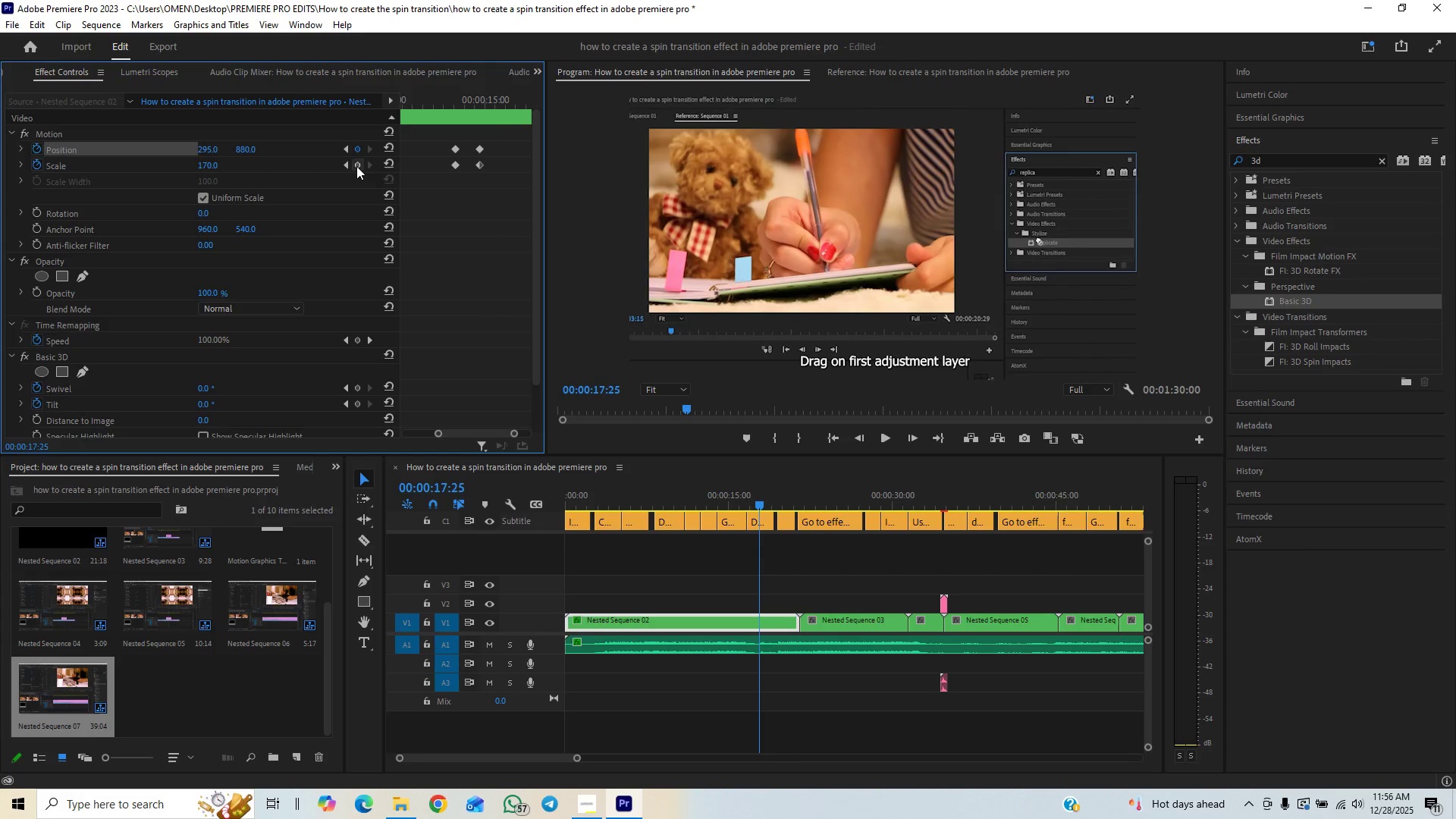 
left_click([356, 166])
 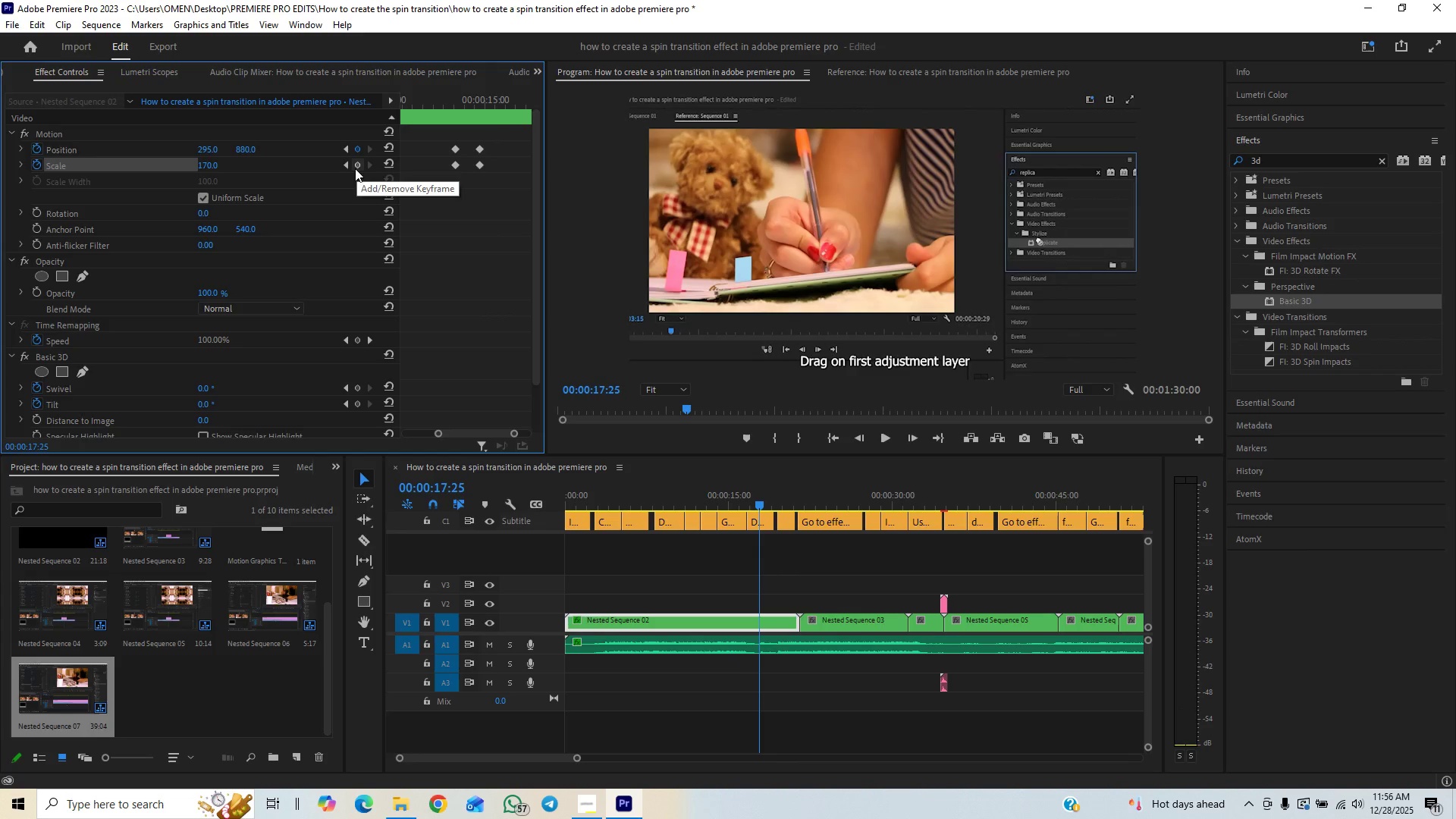 
key(Space)
 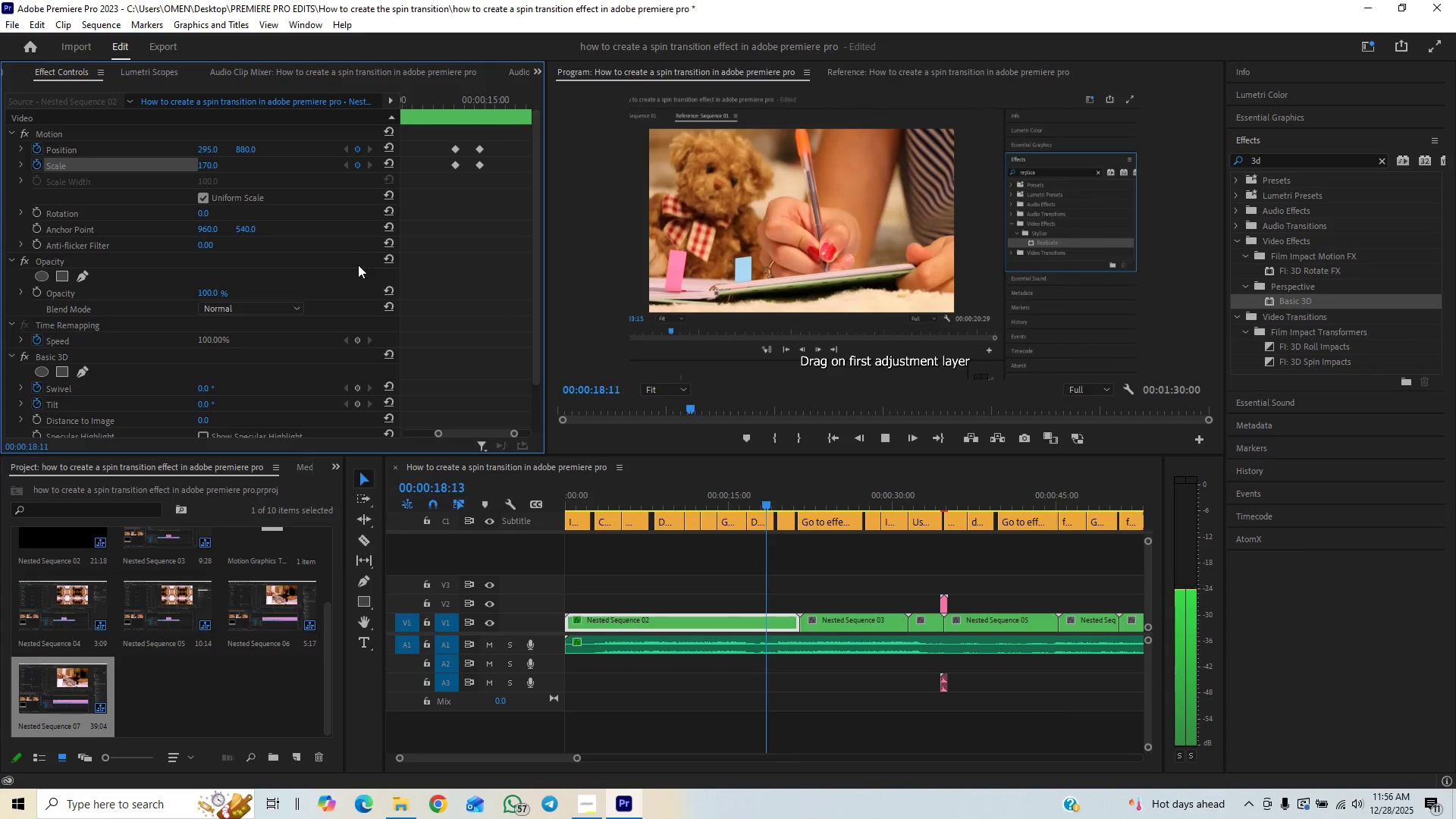 
key(Space)
 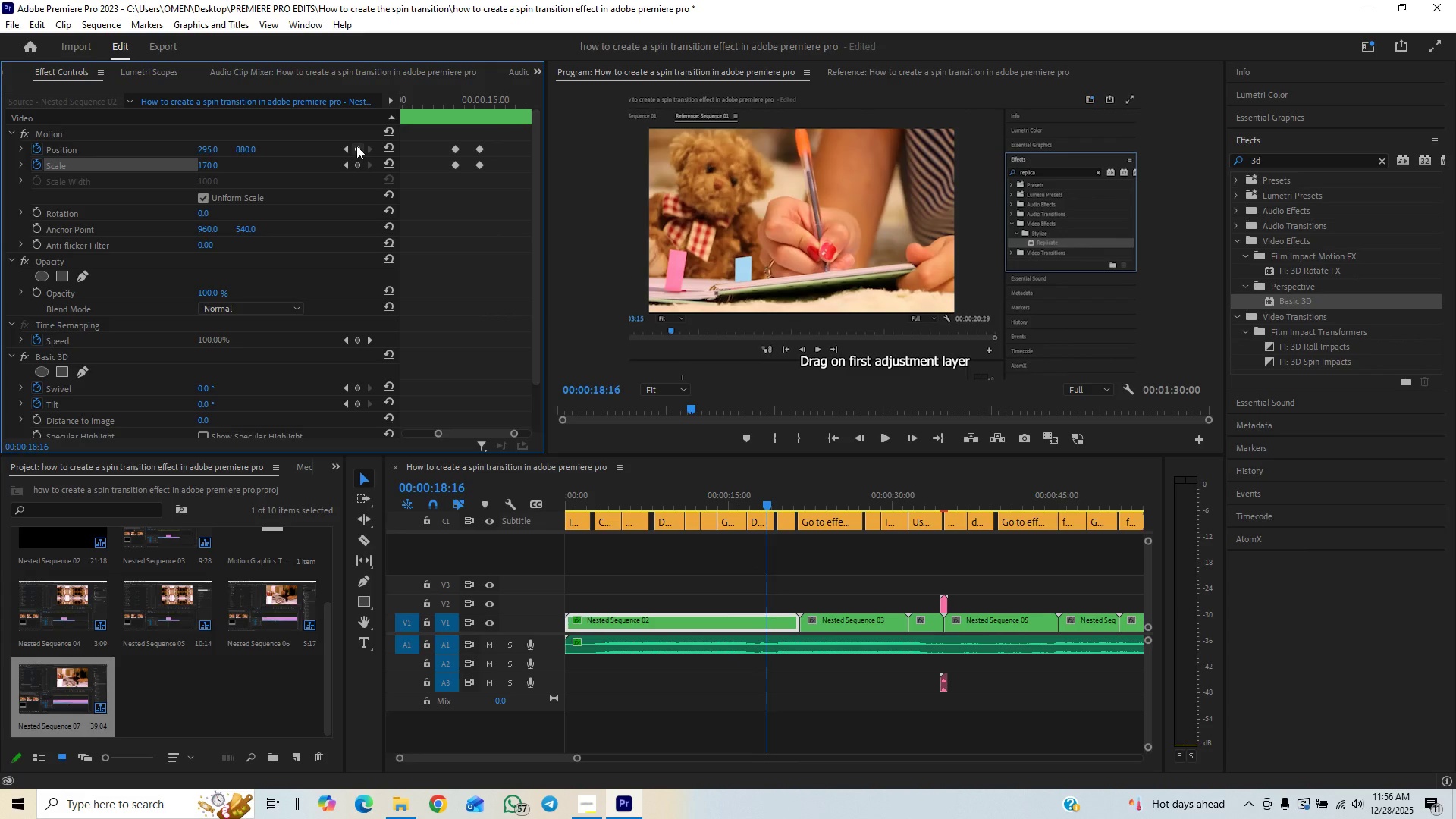 
left_click([356, 147])
 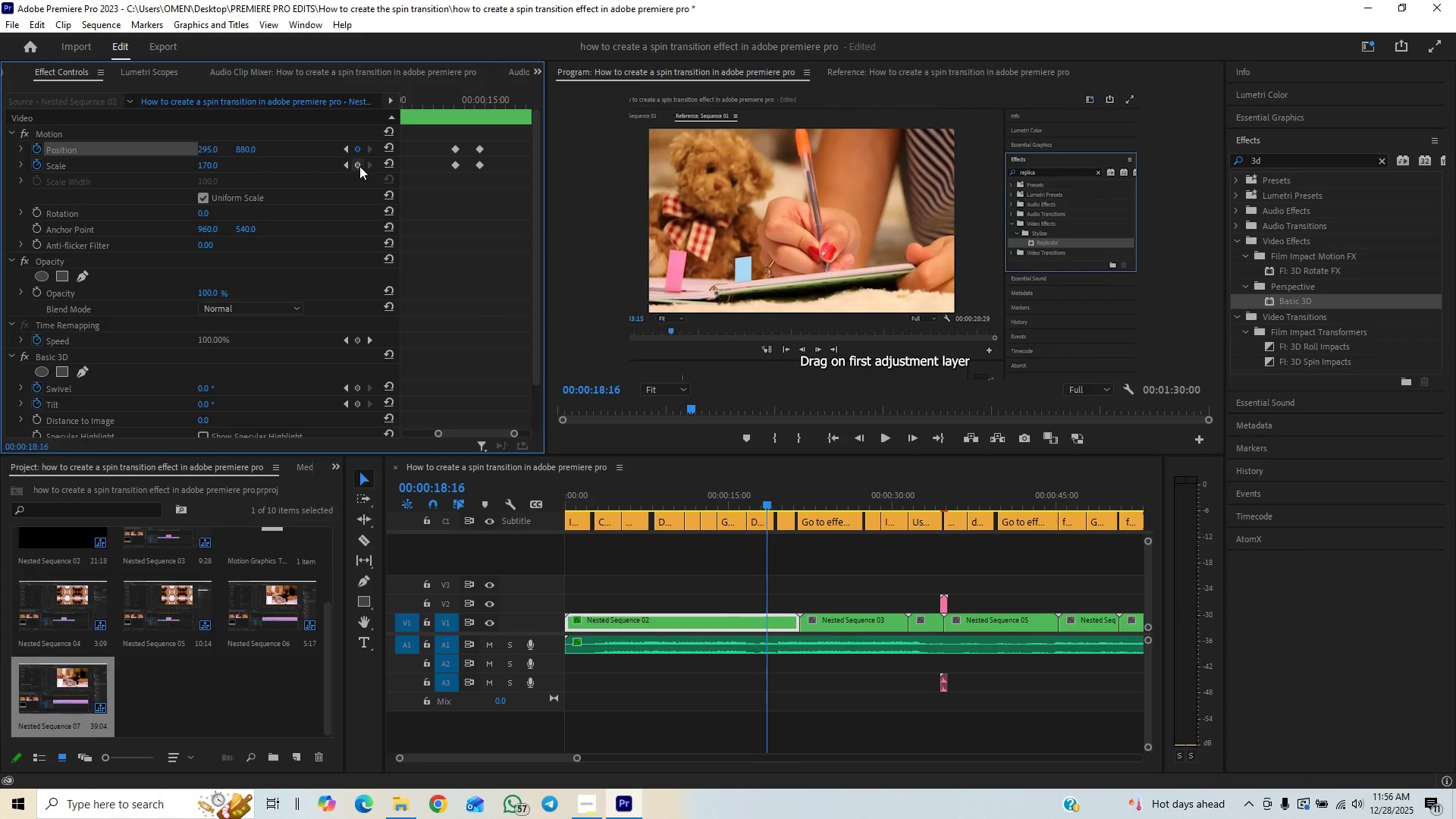 
left_click([359, 166])
 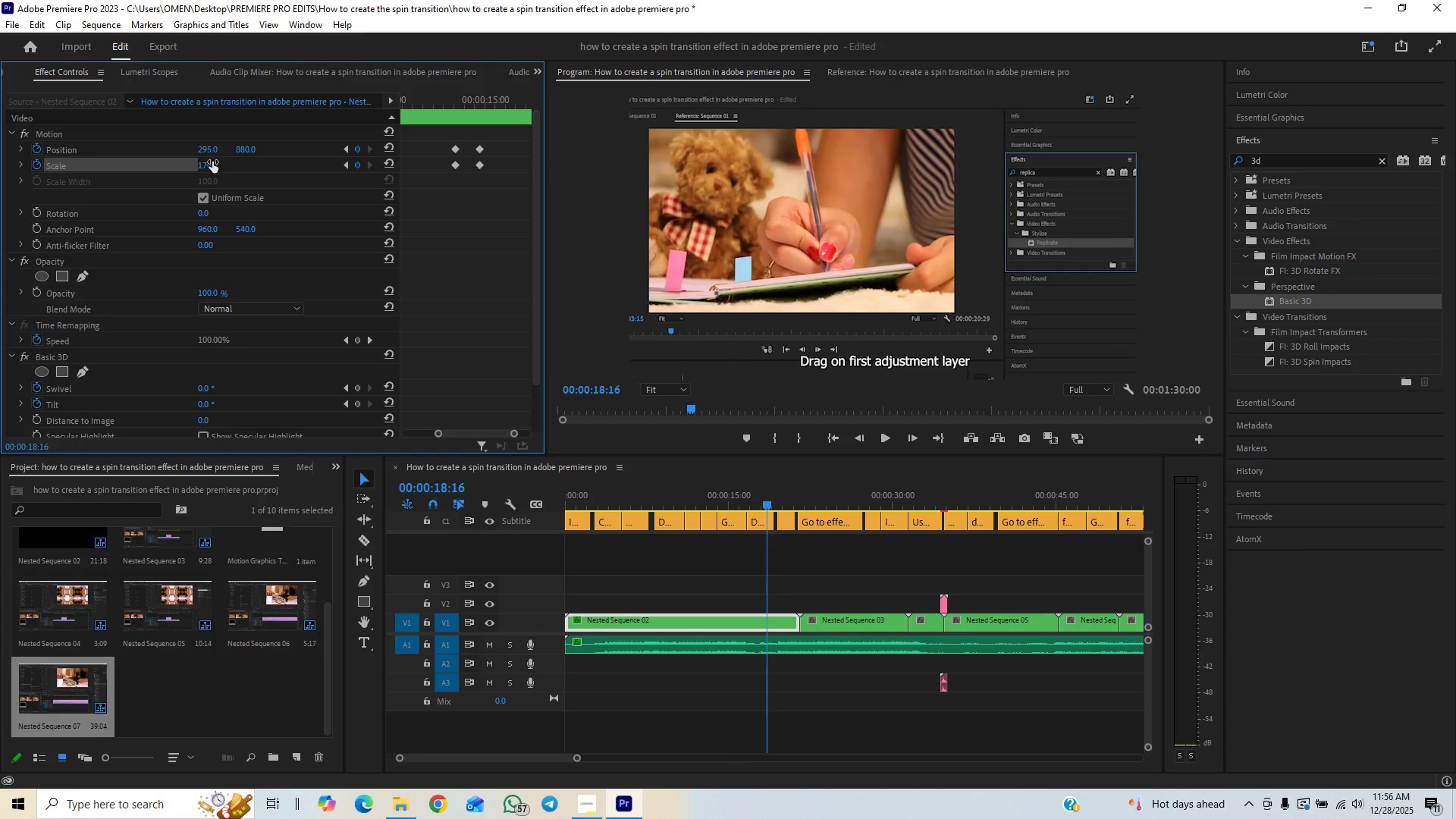 
left_click([212, 162])
 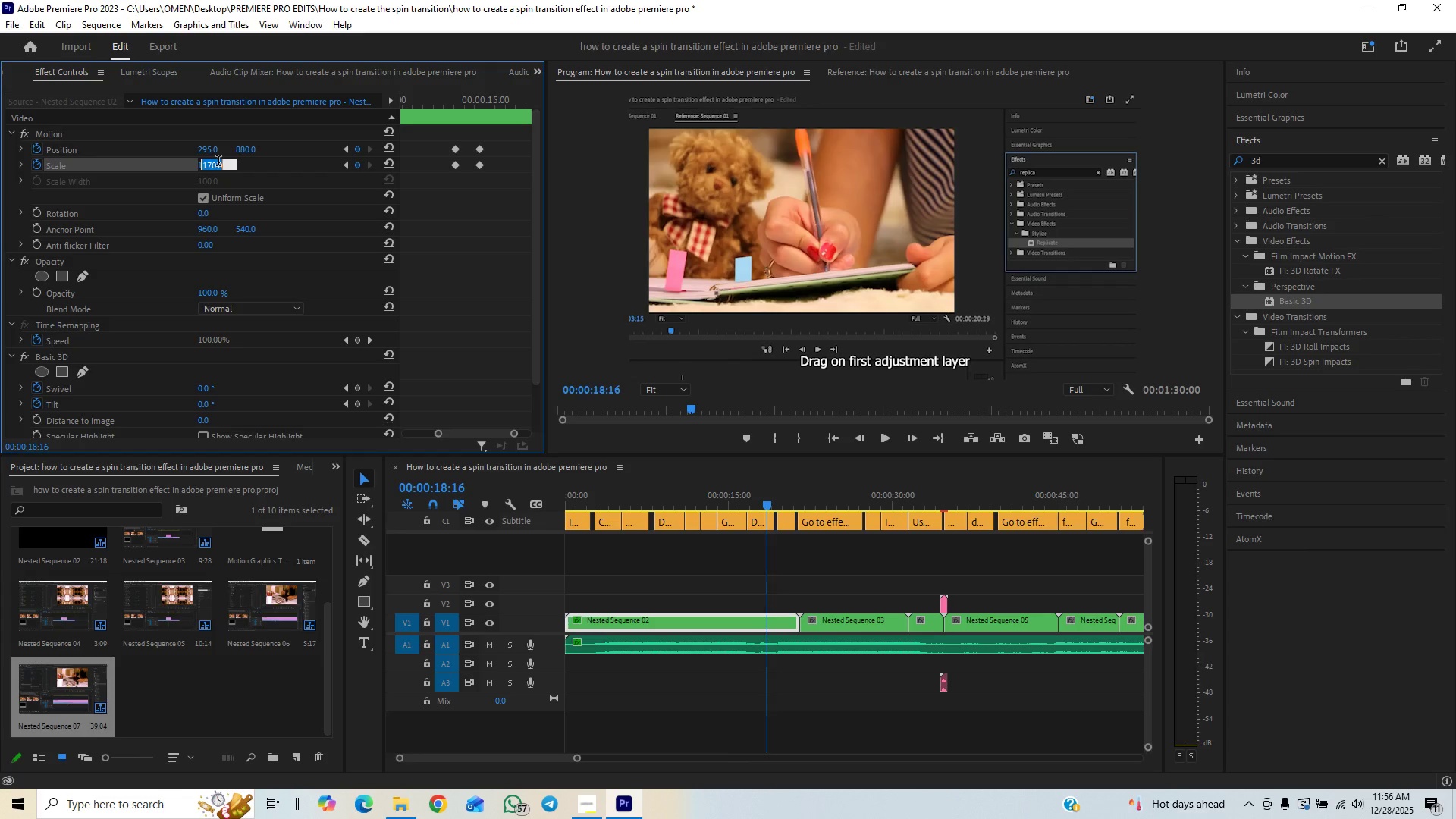 
type(150)
 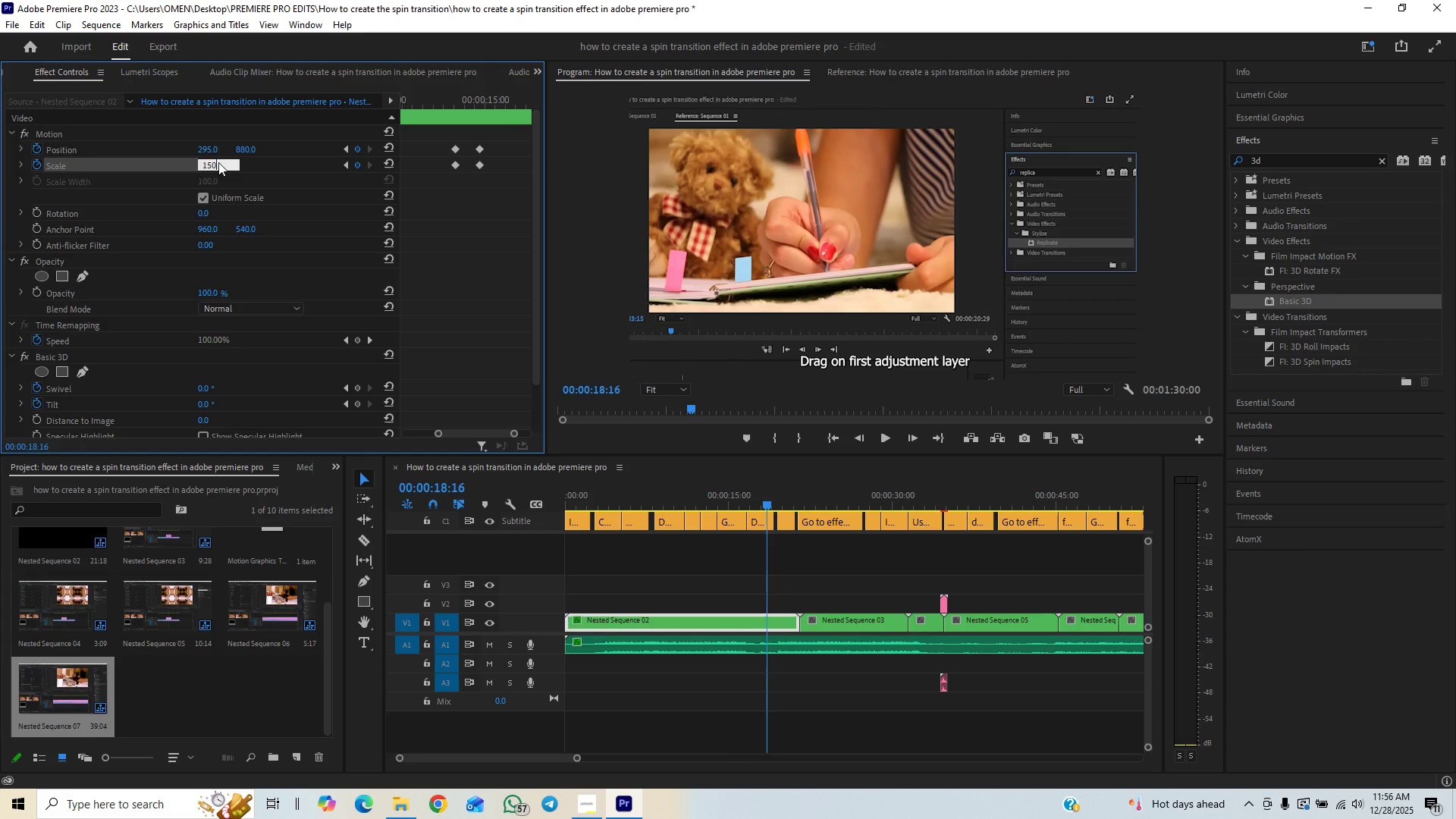 
key(Enter)
 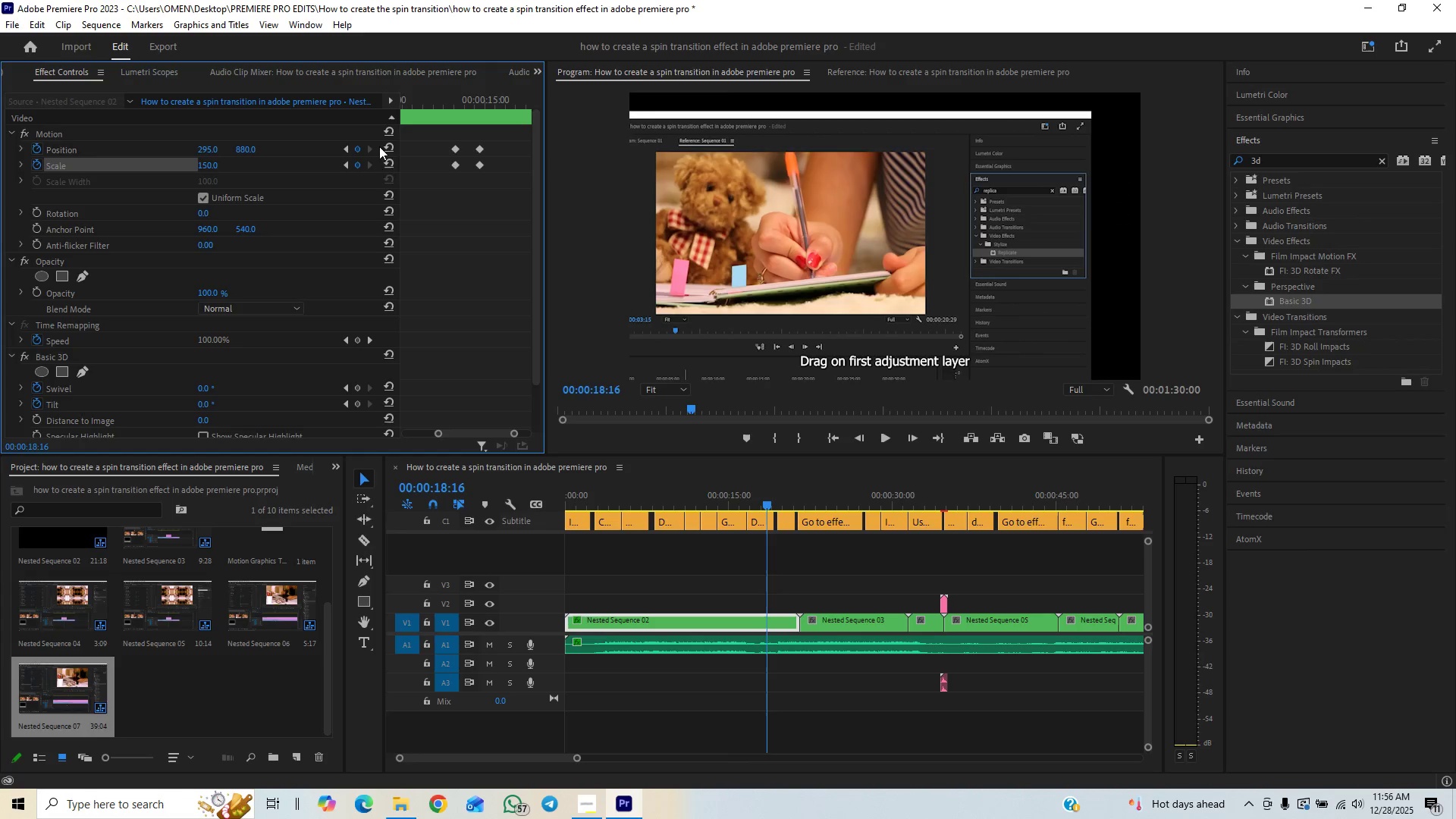 
left_click([387, 150])
 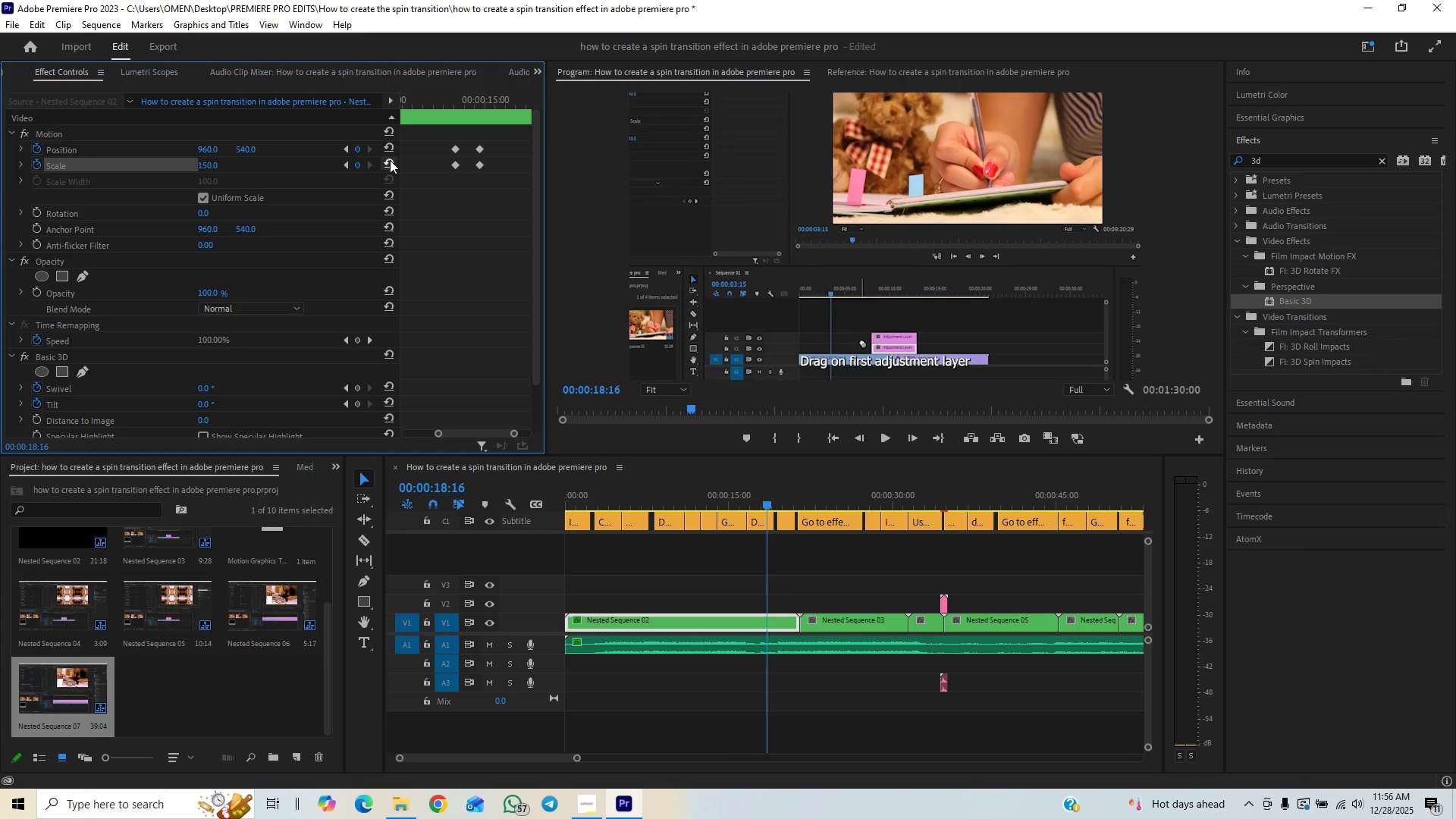 
left_click([390, 161])
 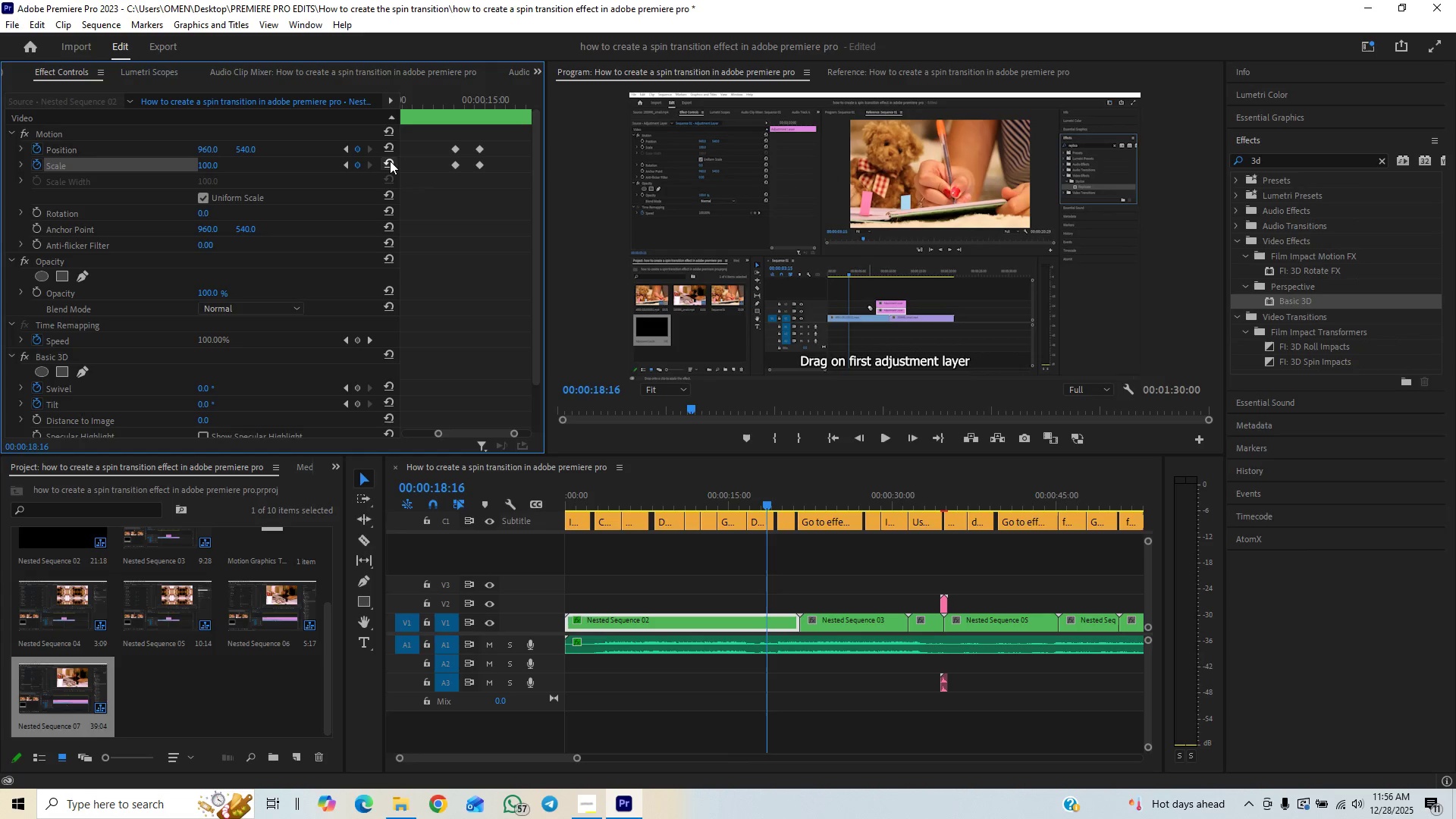 
hold_key(key=ControlLeft, duration=0.52)
 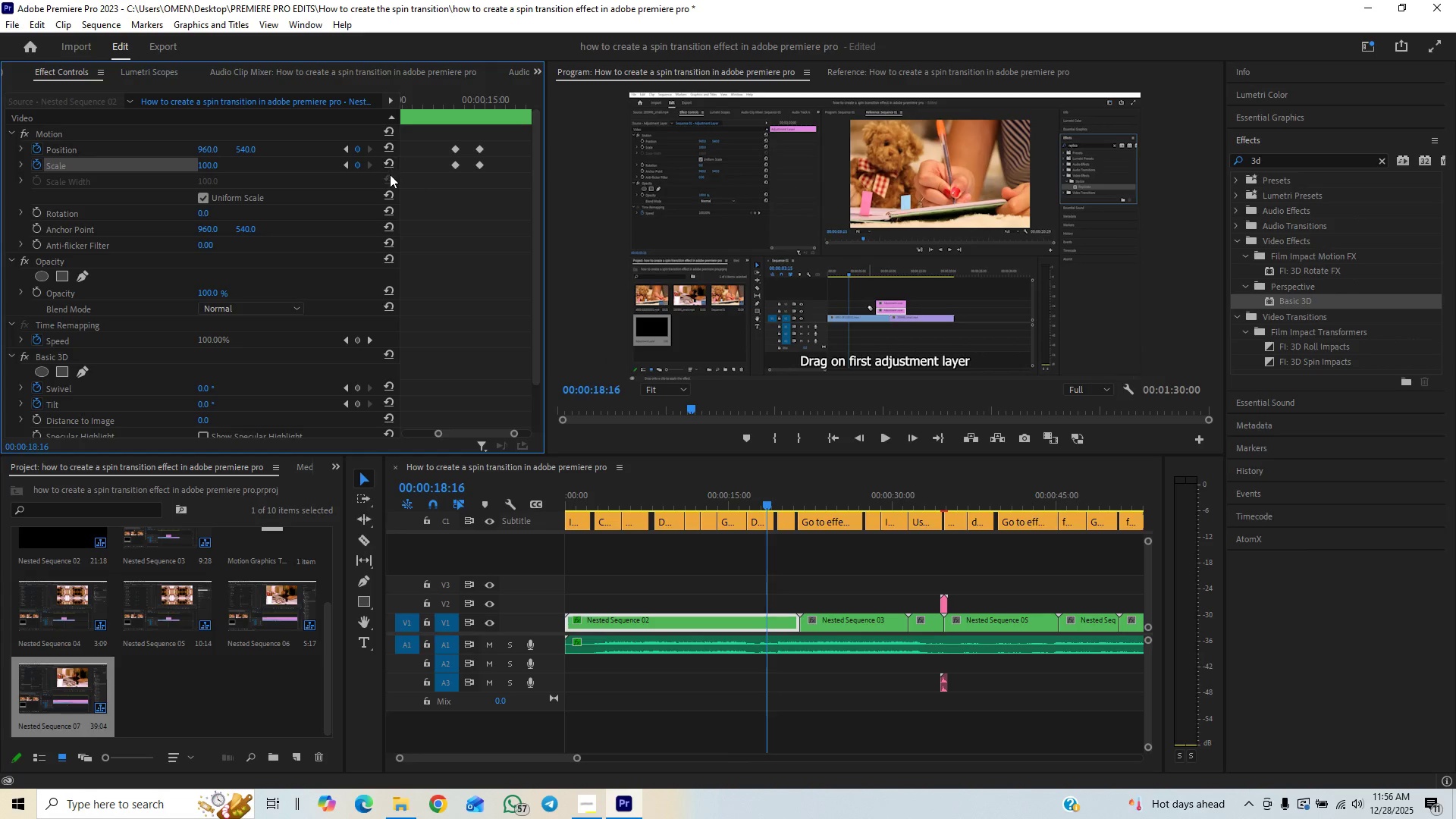 
key(Control+Z)
 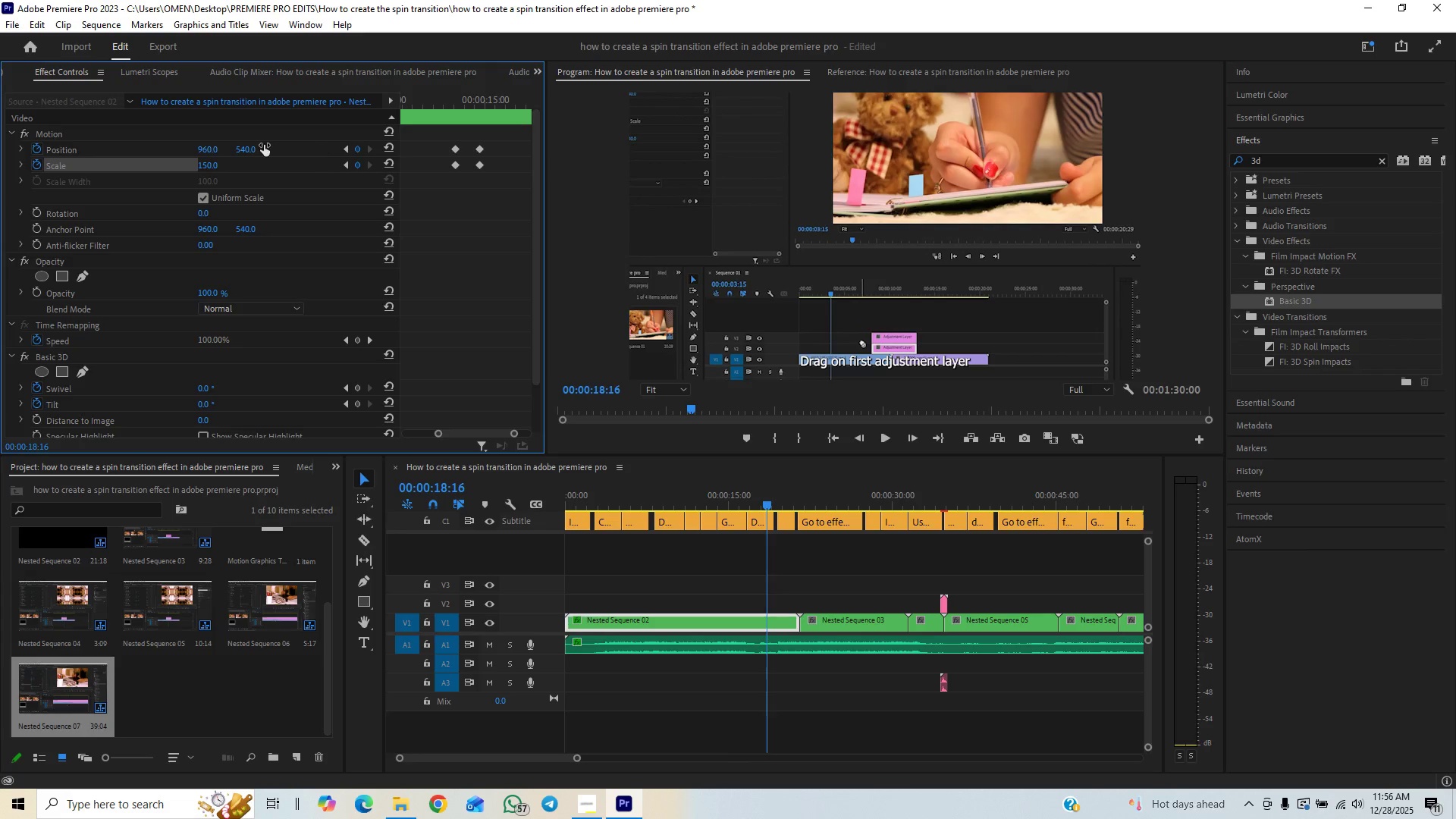 
left_click_drag(start_coordinate=[245, 149], to_coordinate=[140, 140])
 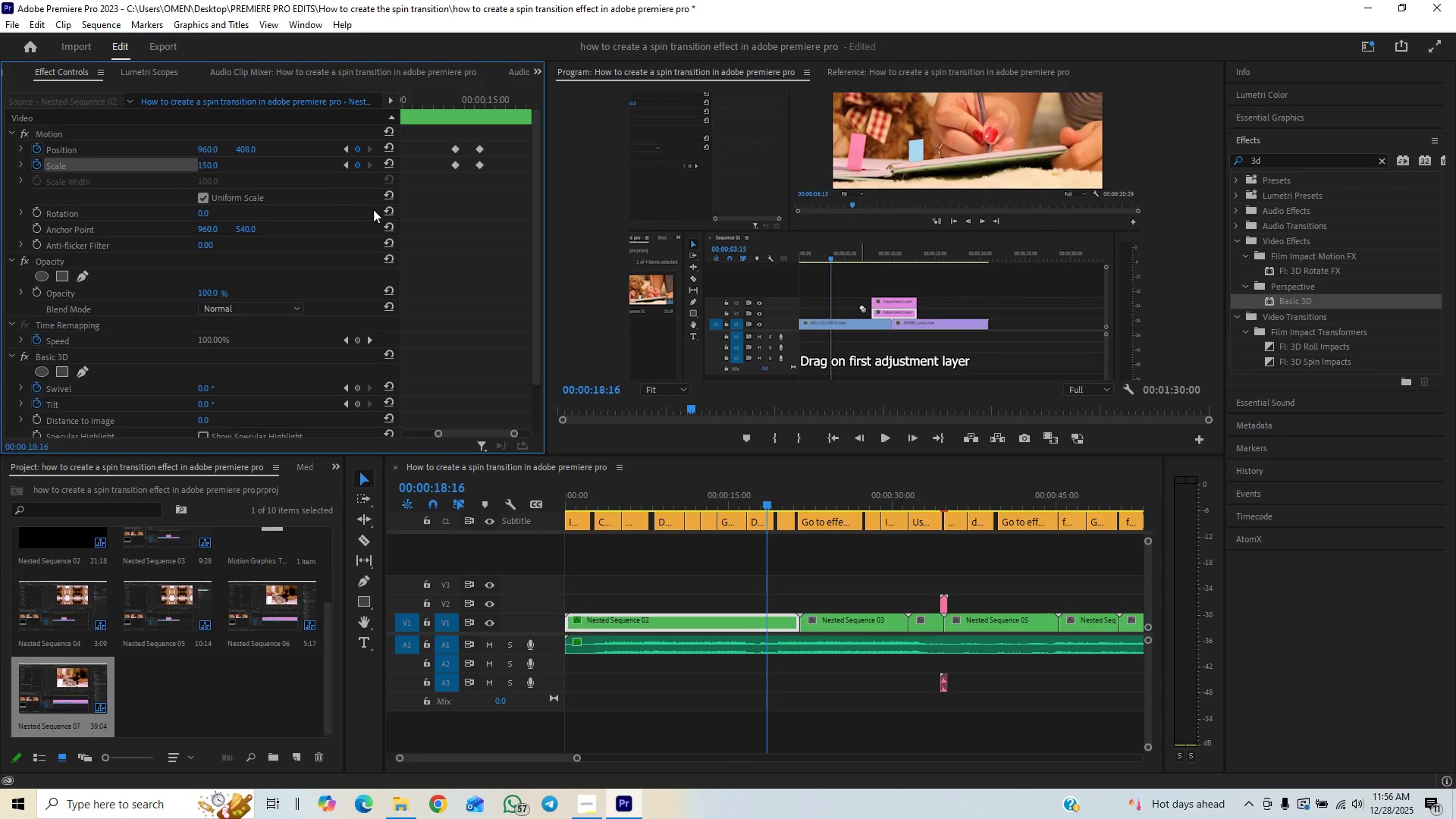 
key(Space)
 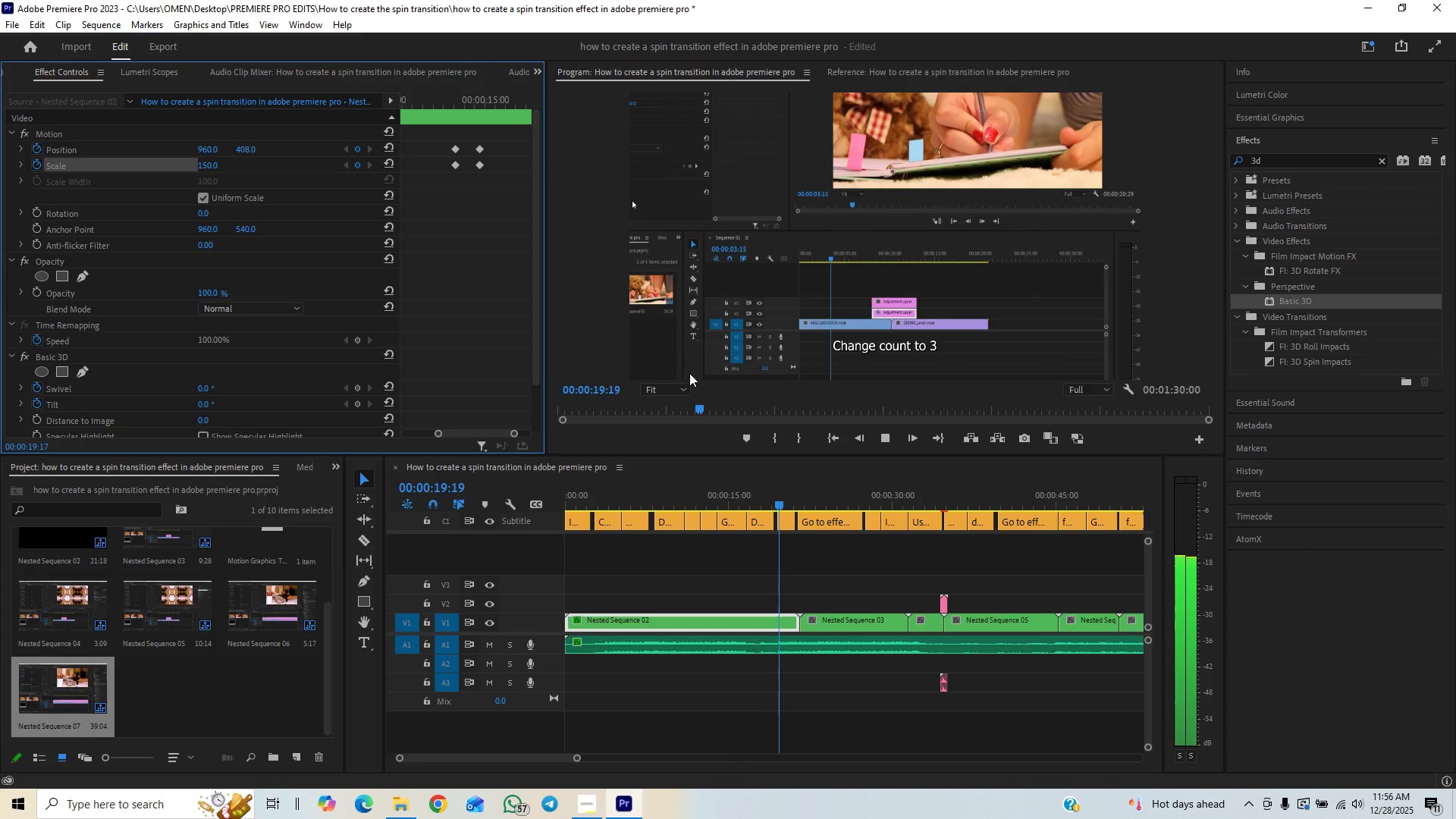 
key(Space)
 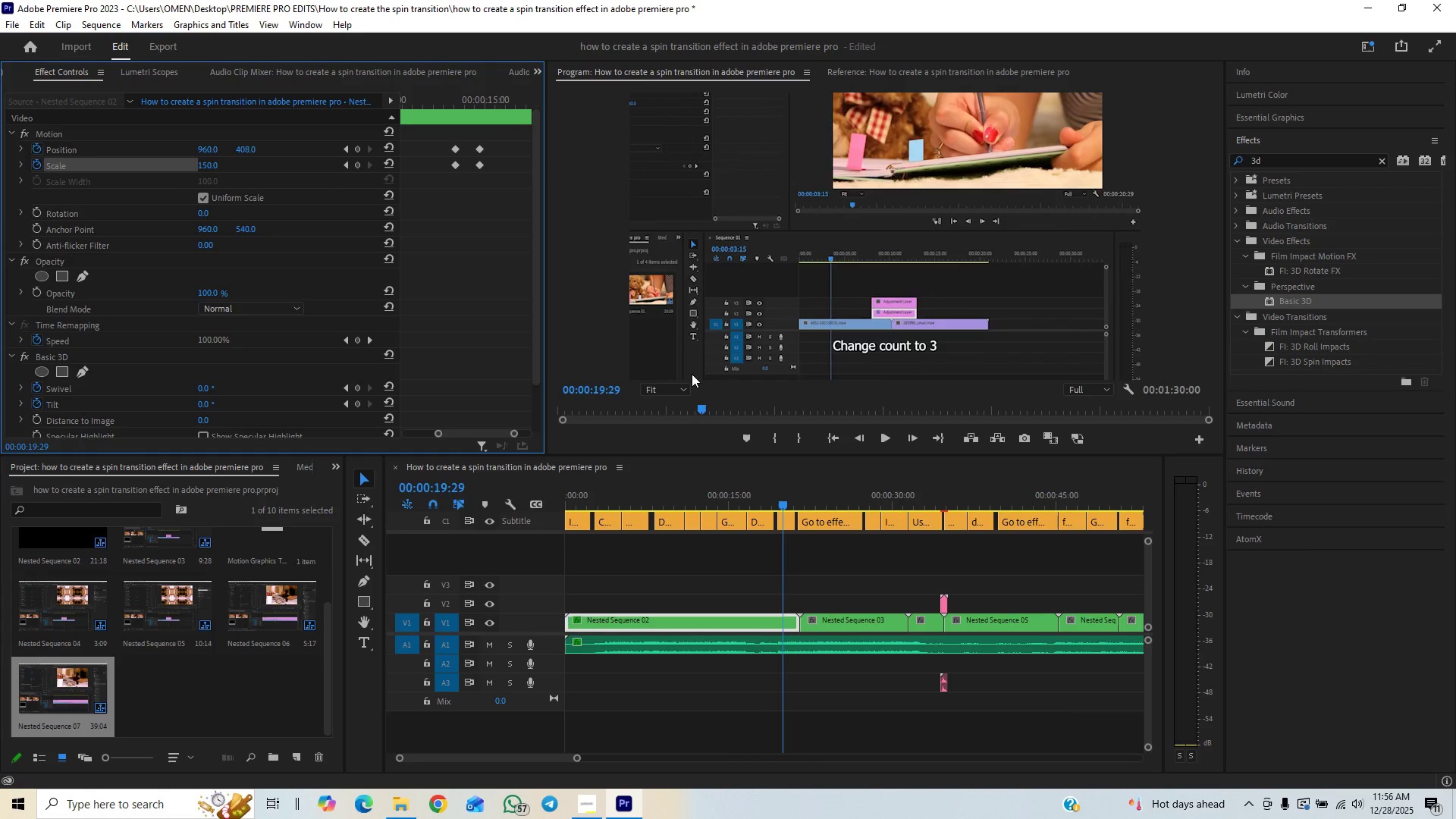 
hold_key(key=ArrowLeft, duration=1.03)
 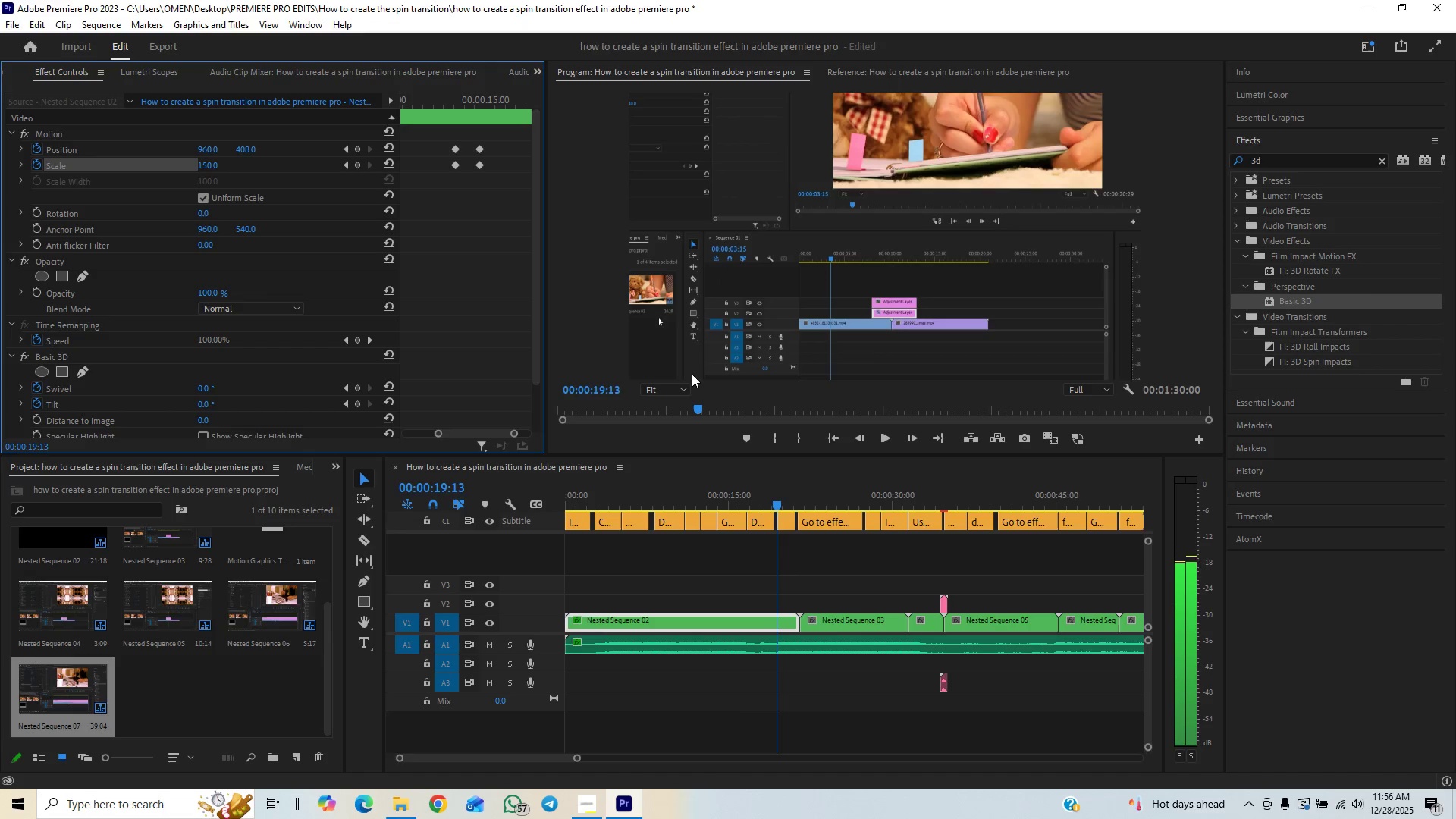 
key(ArrowLeft)
 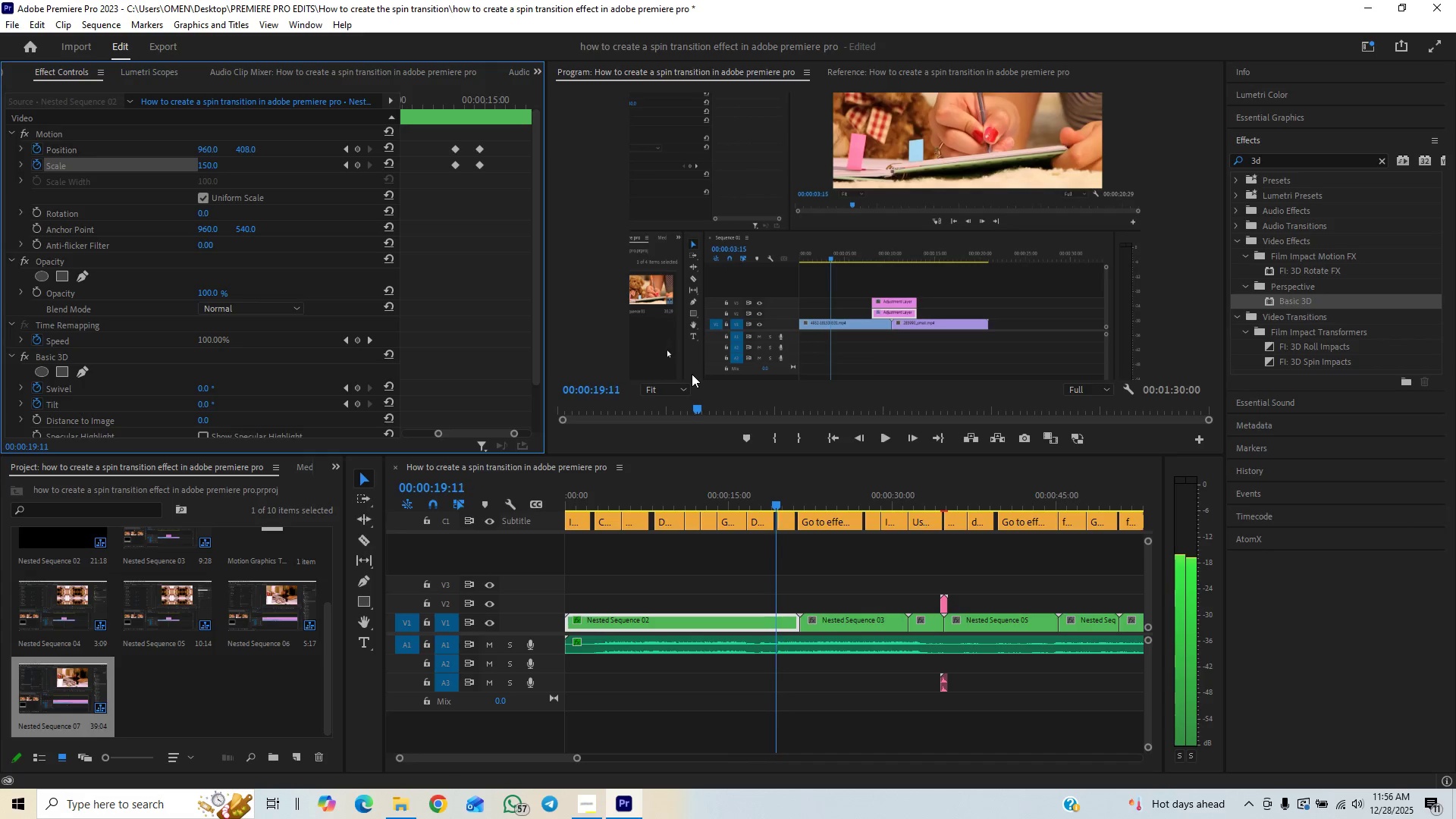 
key(ArrowLeft)
 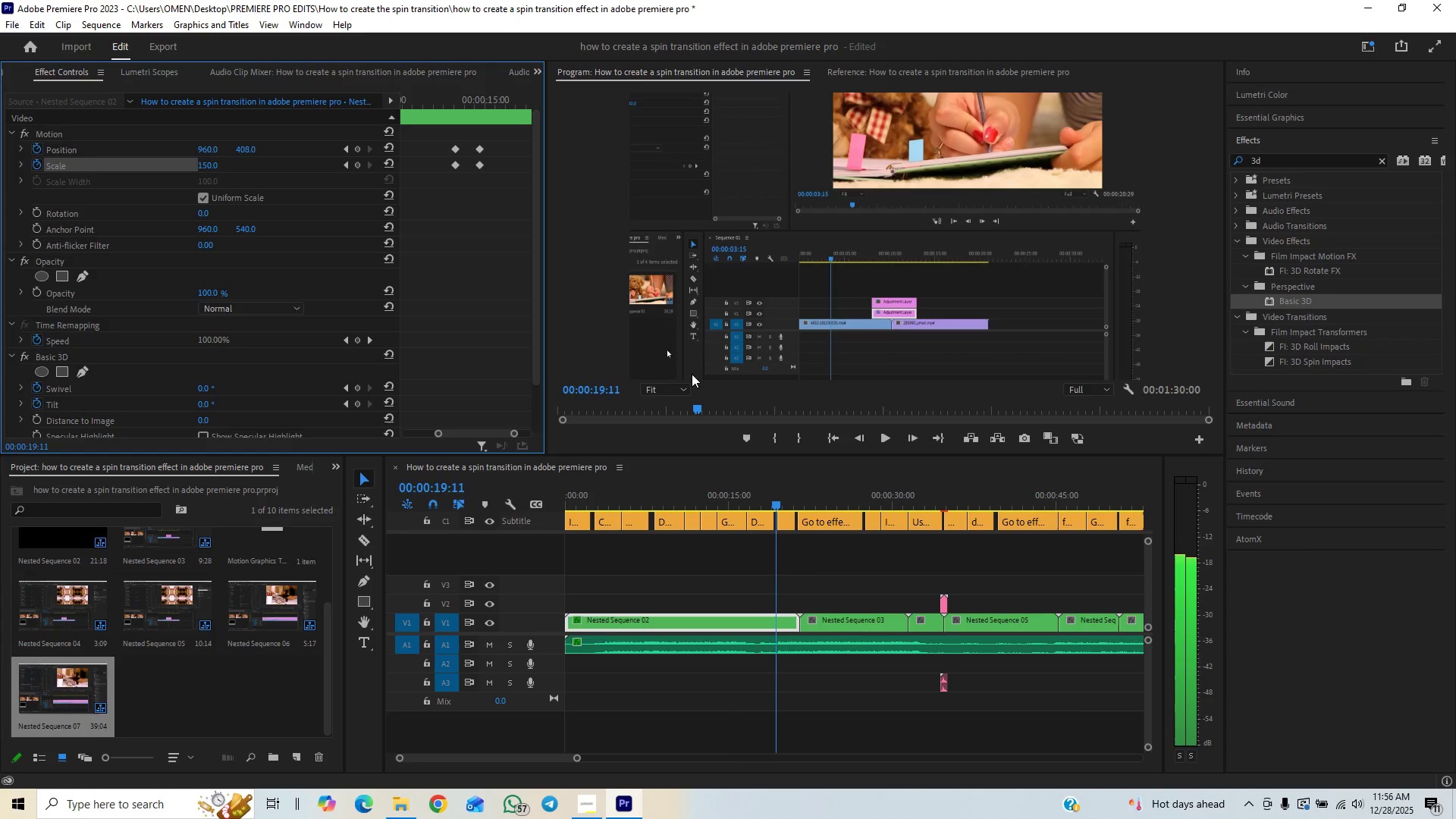 
key(ArrowLeft)
 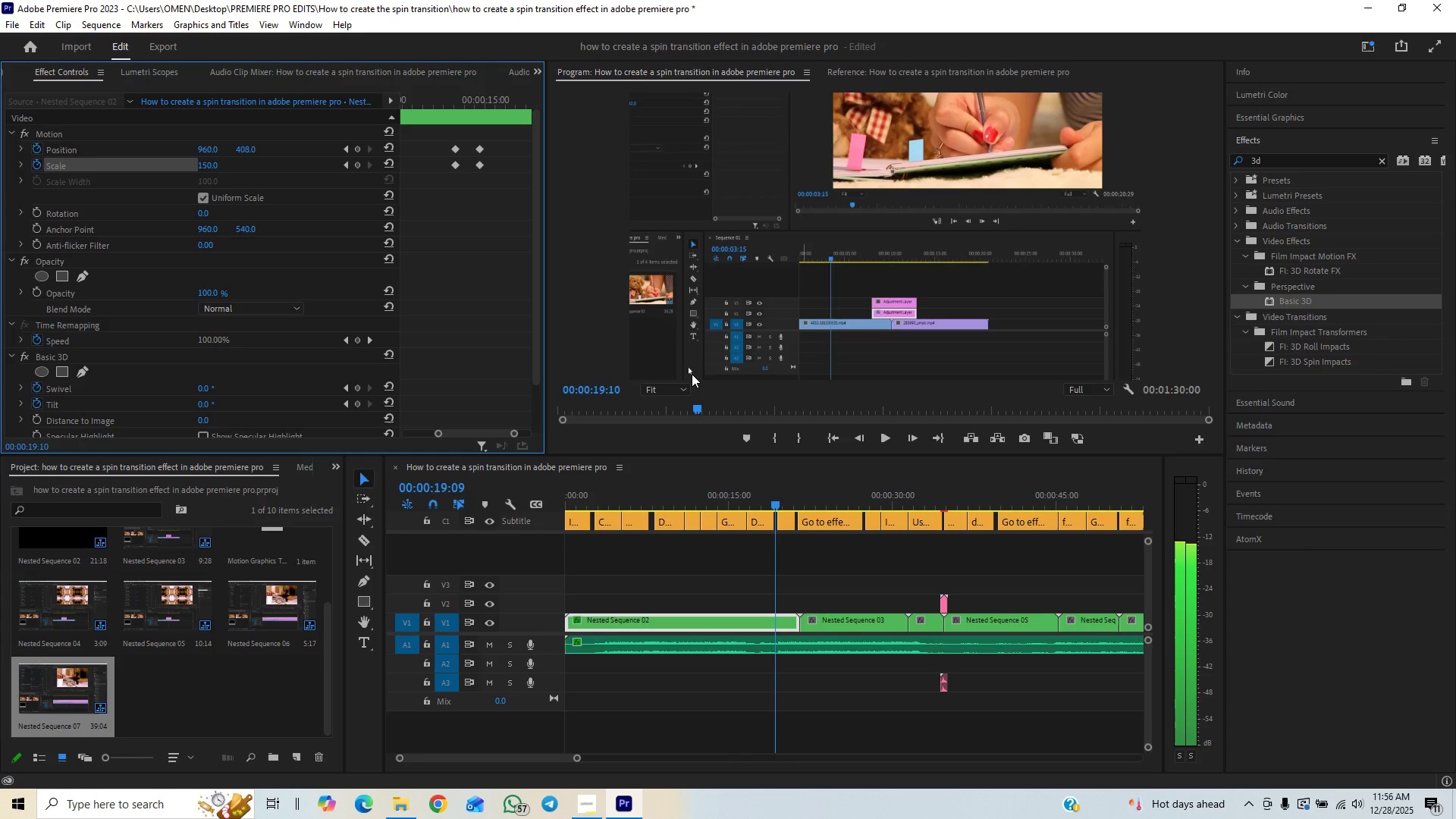 
key(ArrowLeft)
 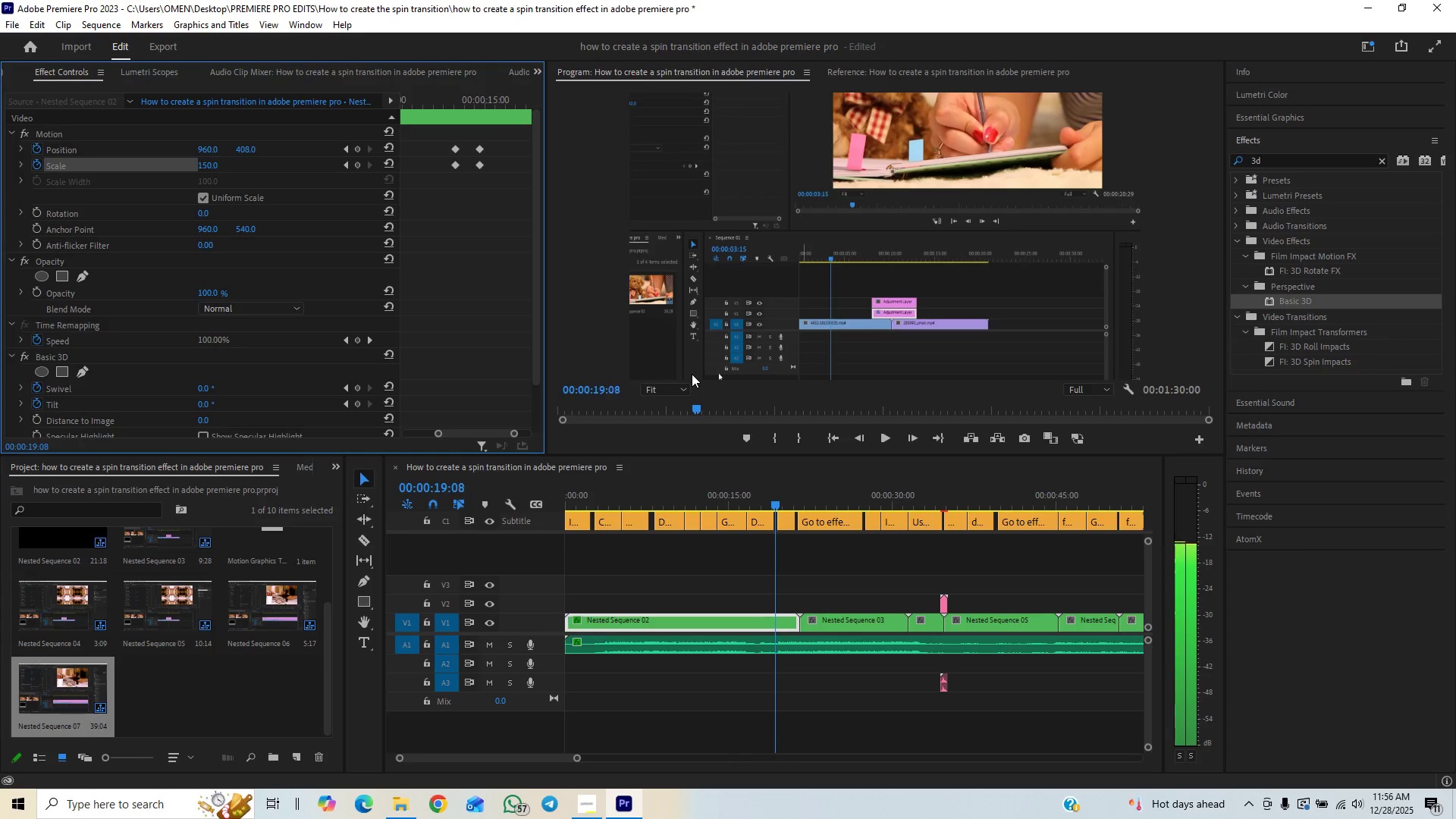 
key(ArrowLeft)
 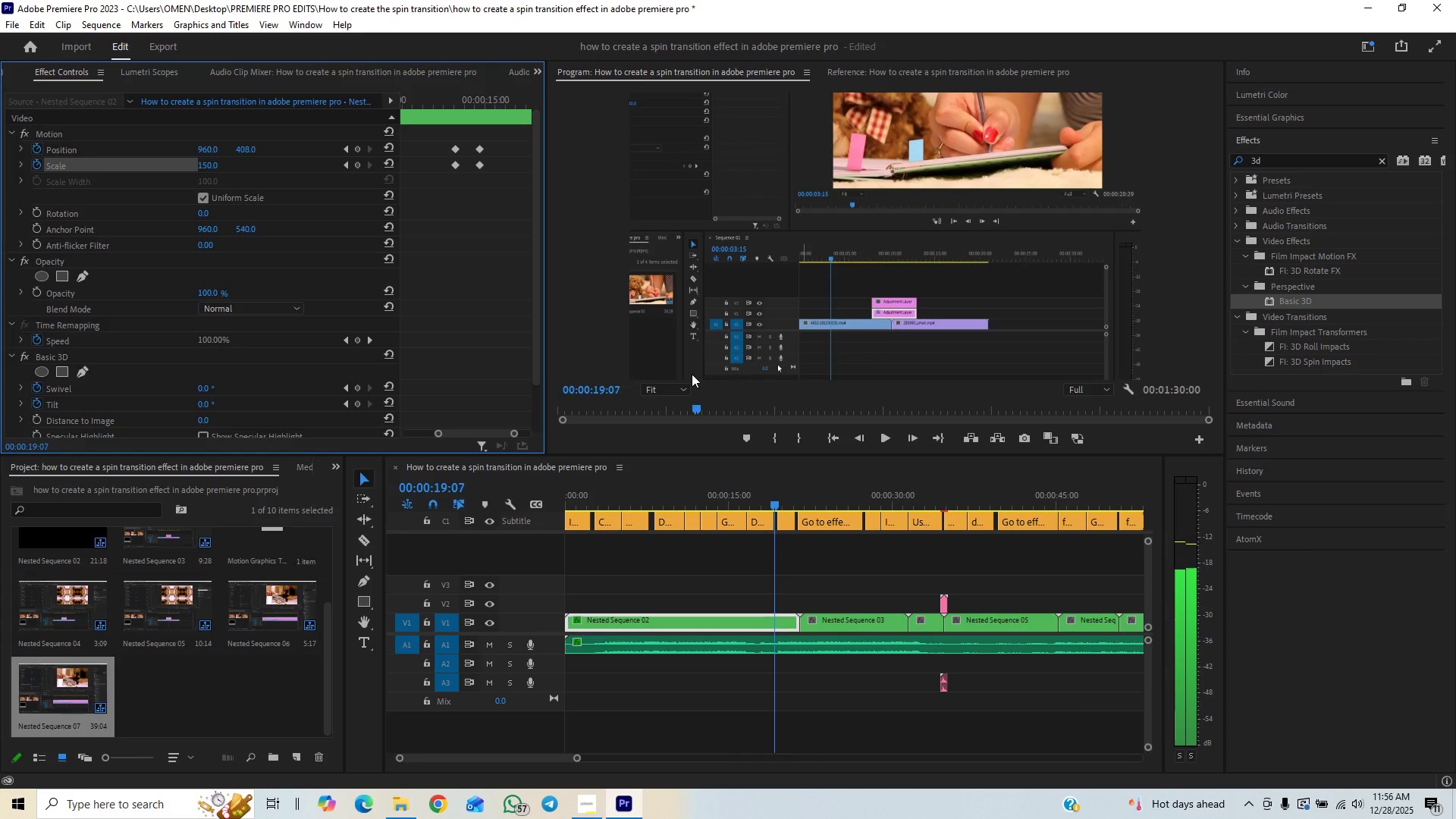 
key(ArrowLeft)
 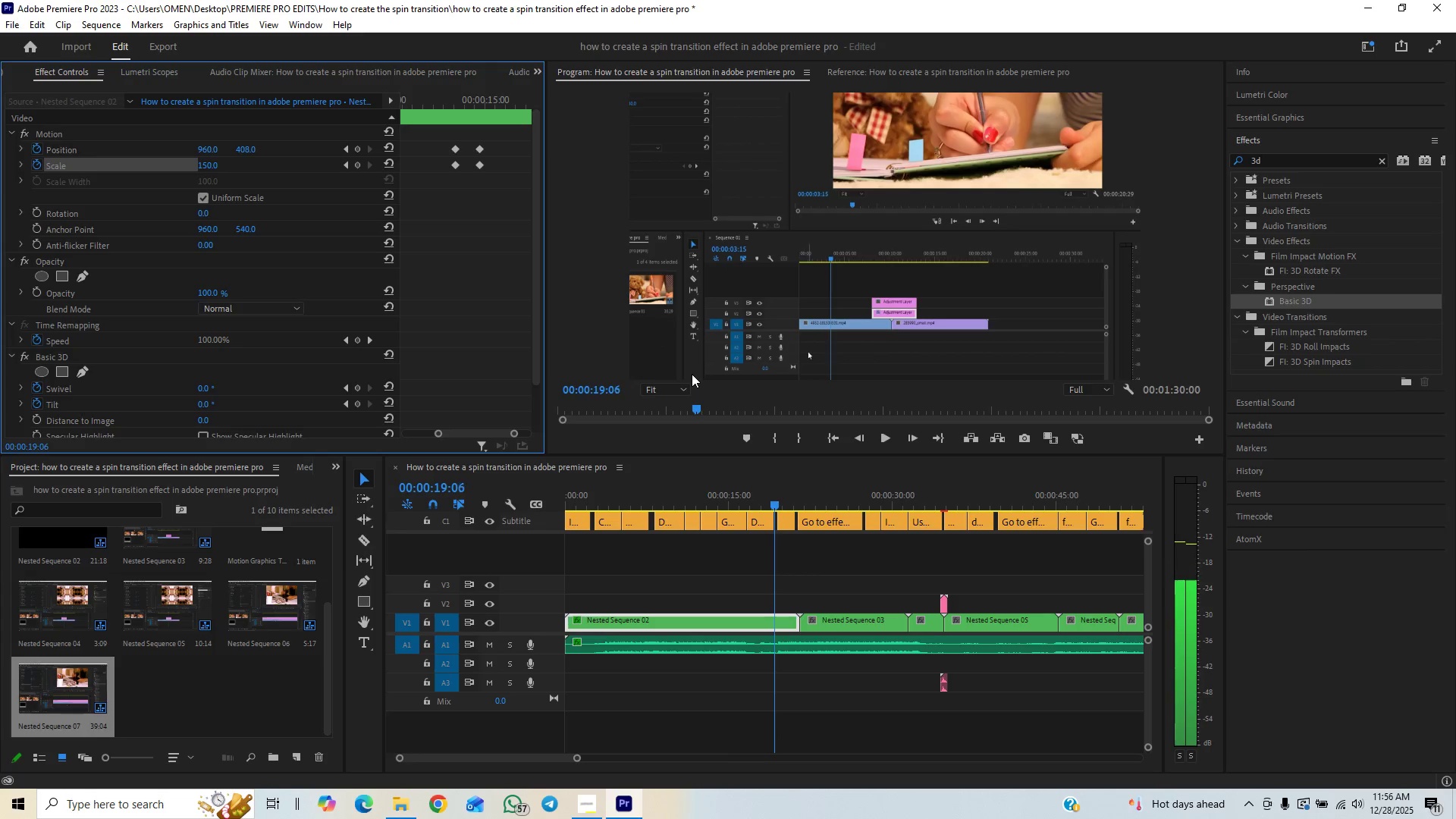 
key(ArrowLeft)
 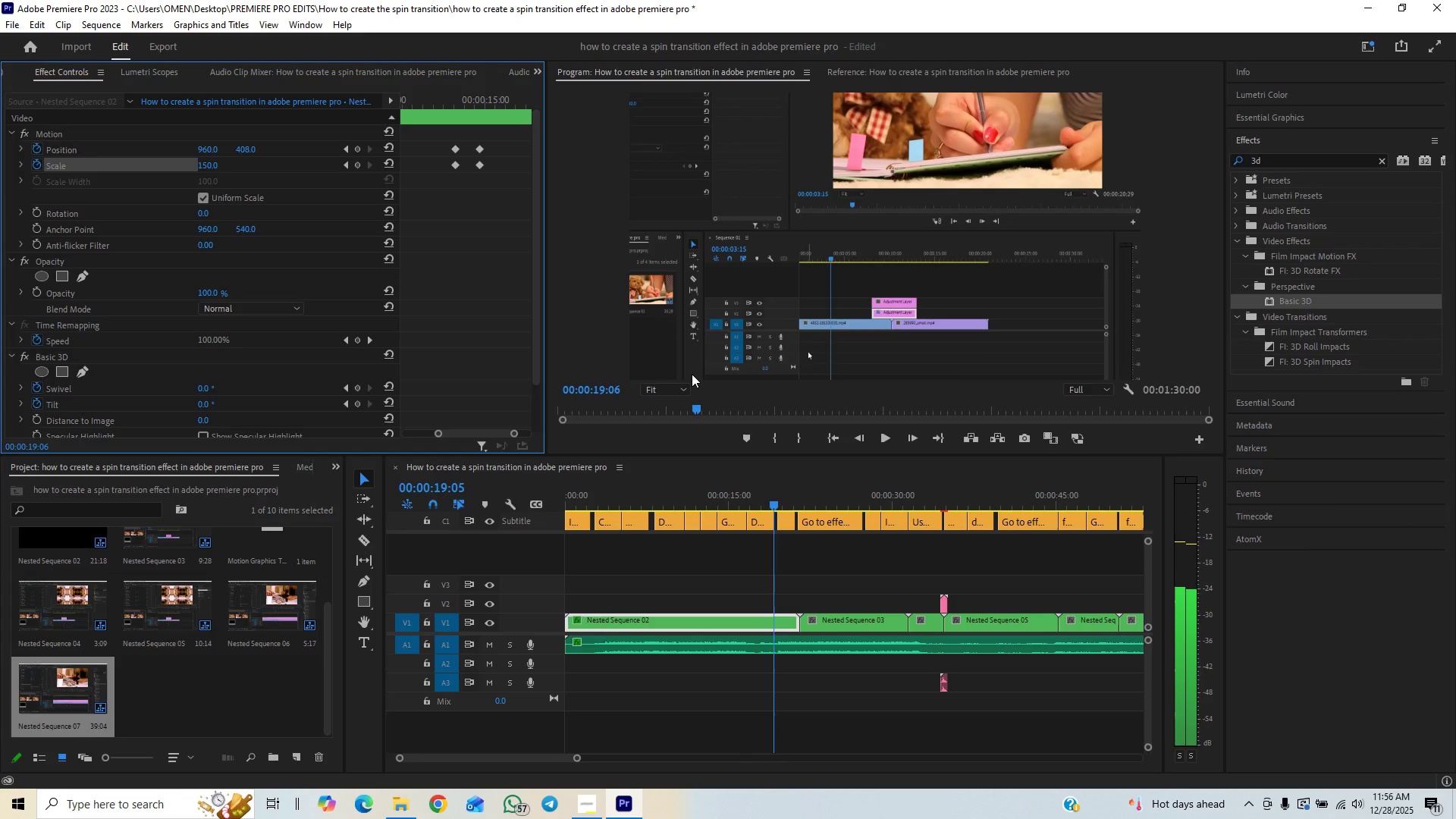 
key(ArrowLeft)
 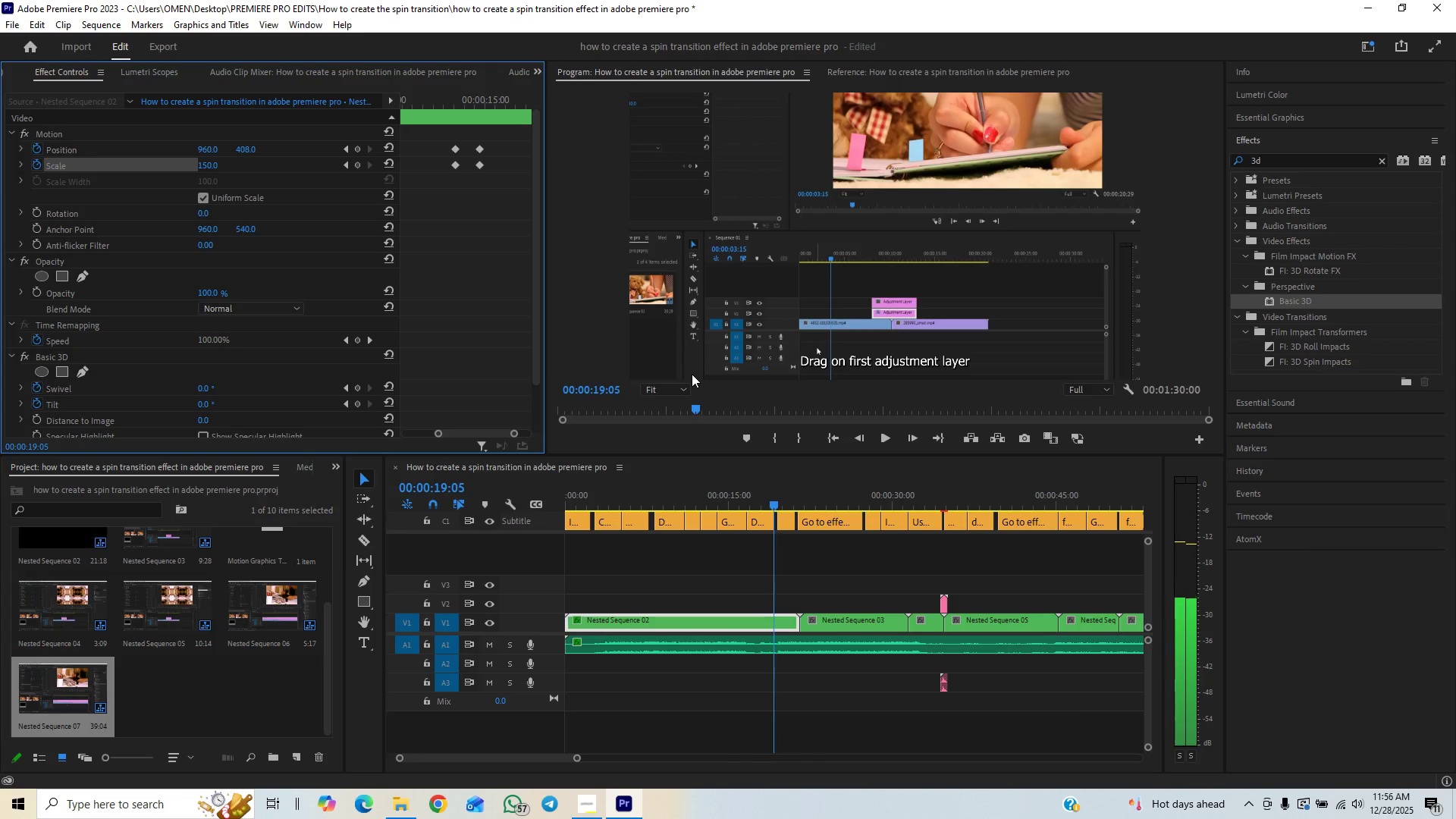 
key(ArrowLeft)
 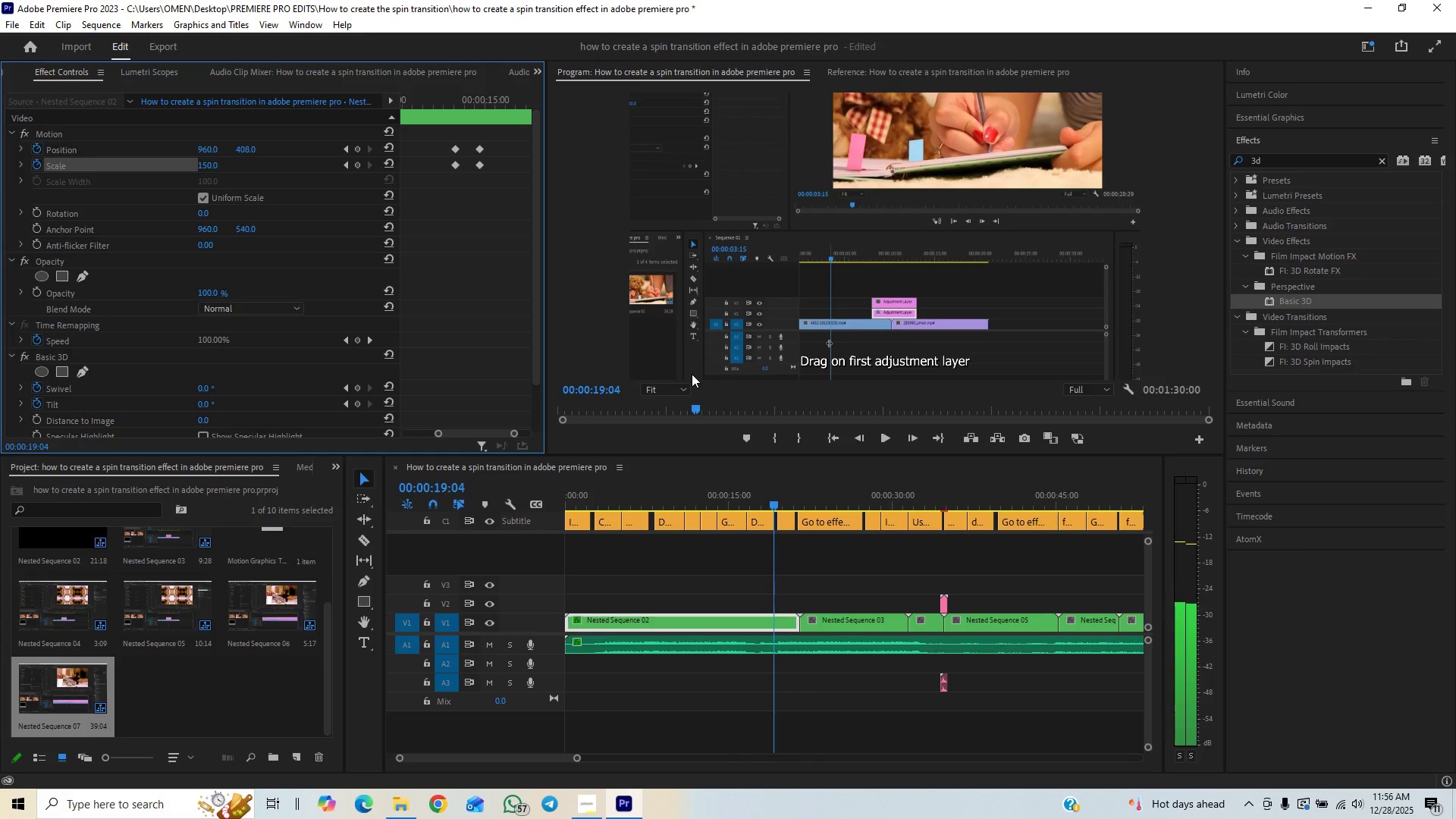 
key(ArrowLeft)
 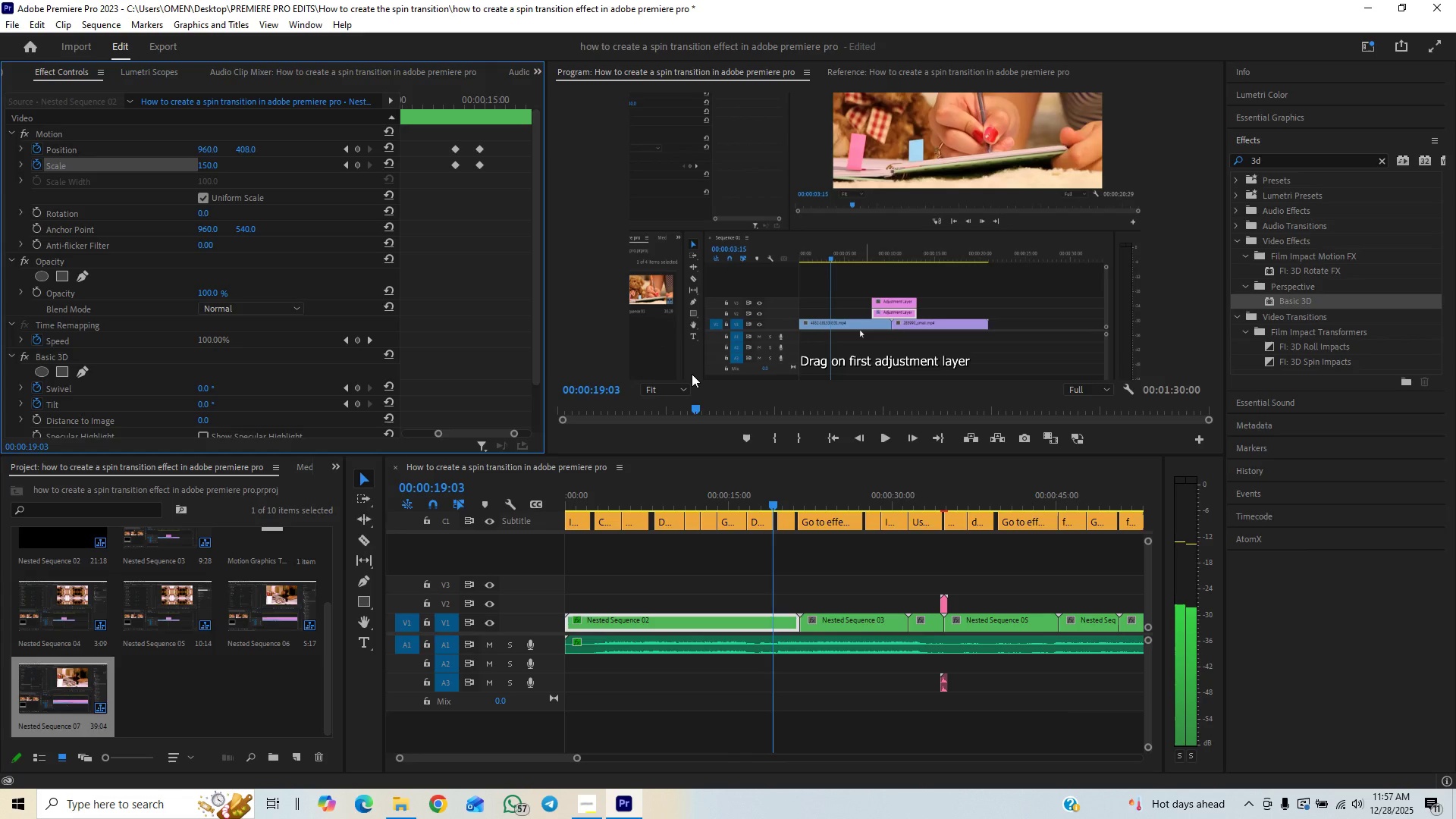 
key(ArrowLeft)
 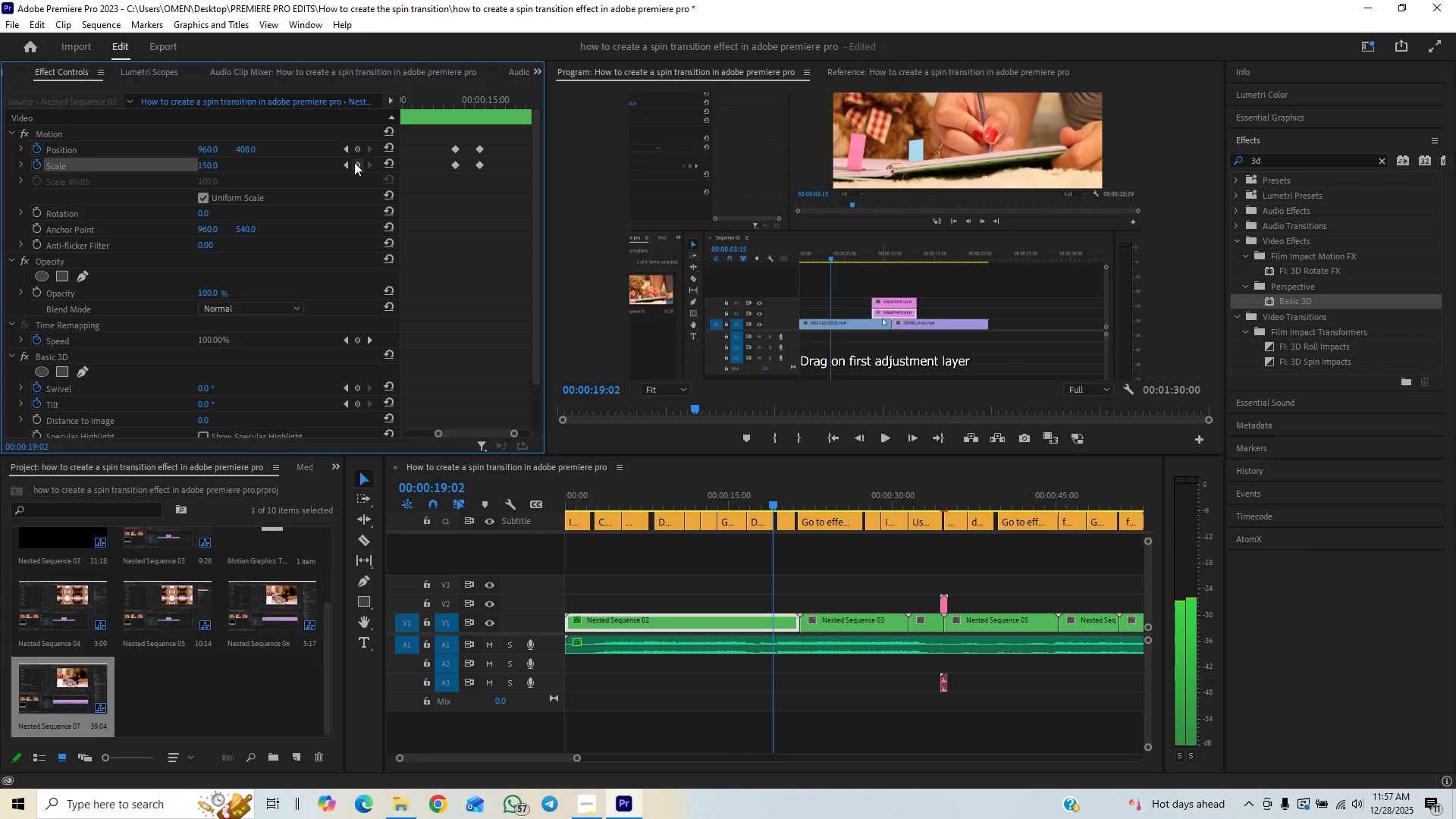 
left_click([354, 150])
 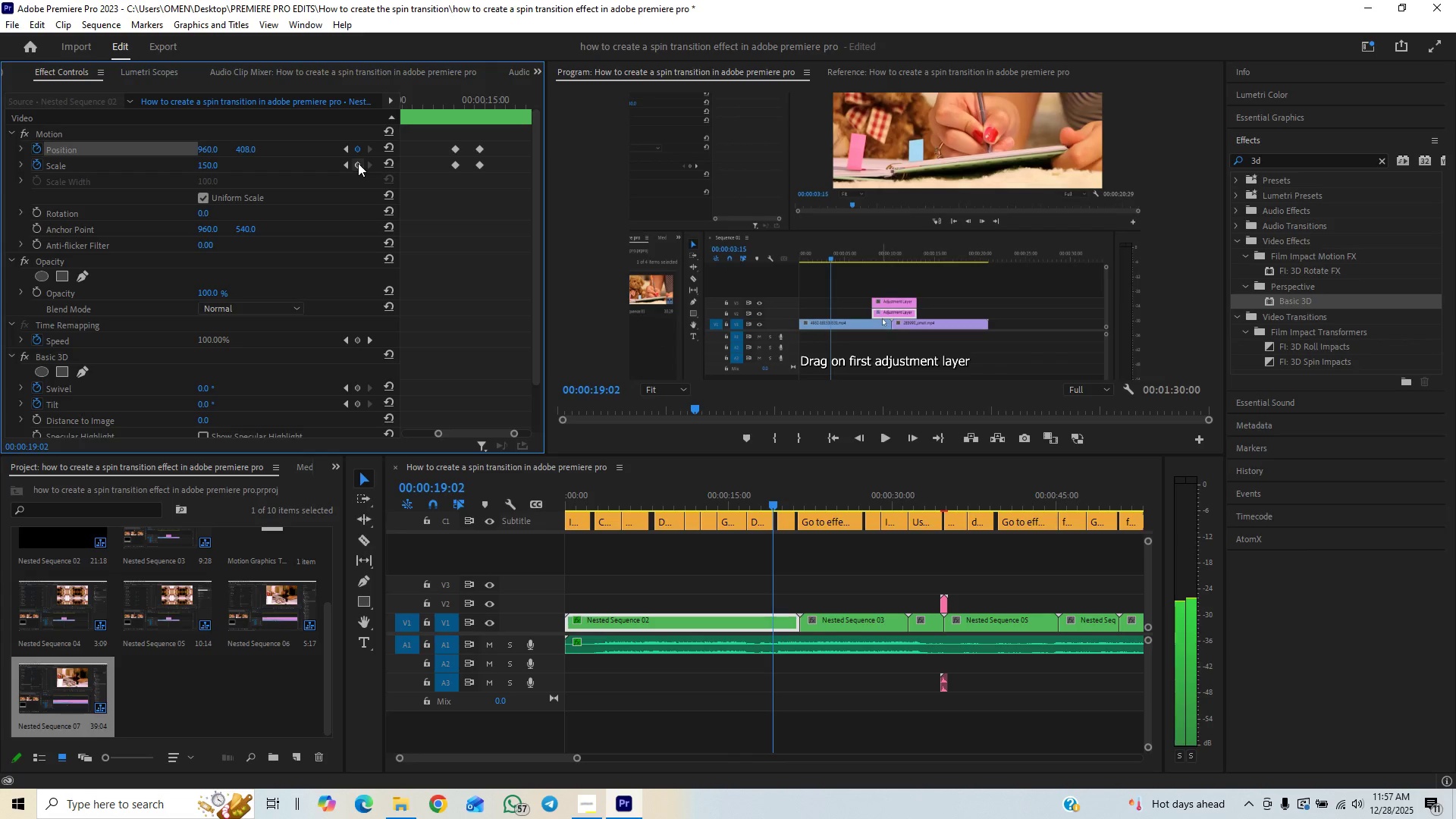 
left_click([356, 164])
 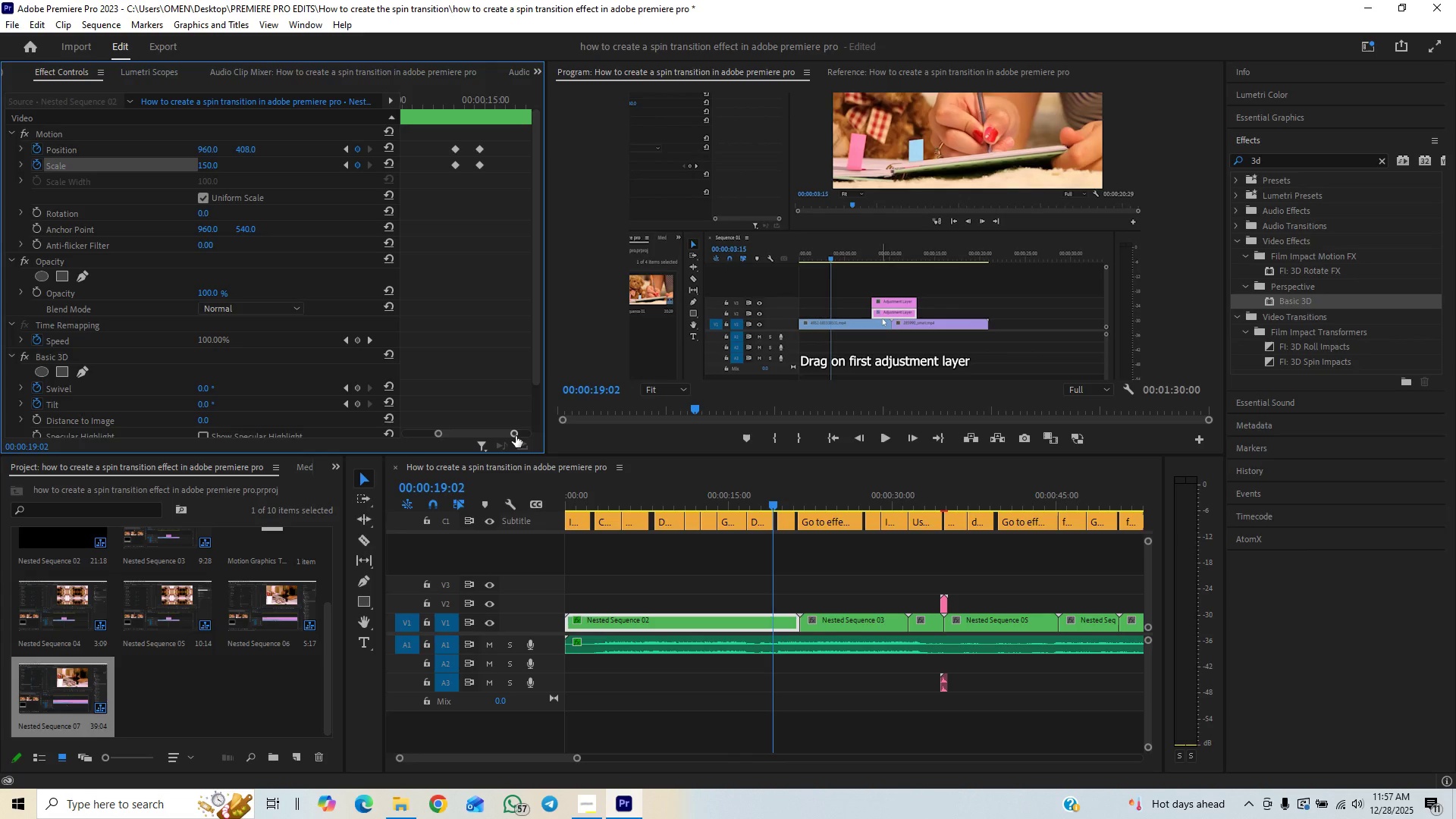 
left_click_drag(start_coordinate=[516, 436], to_coordinate=[539, 431])
 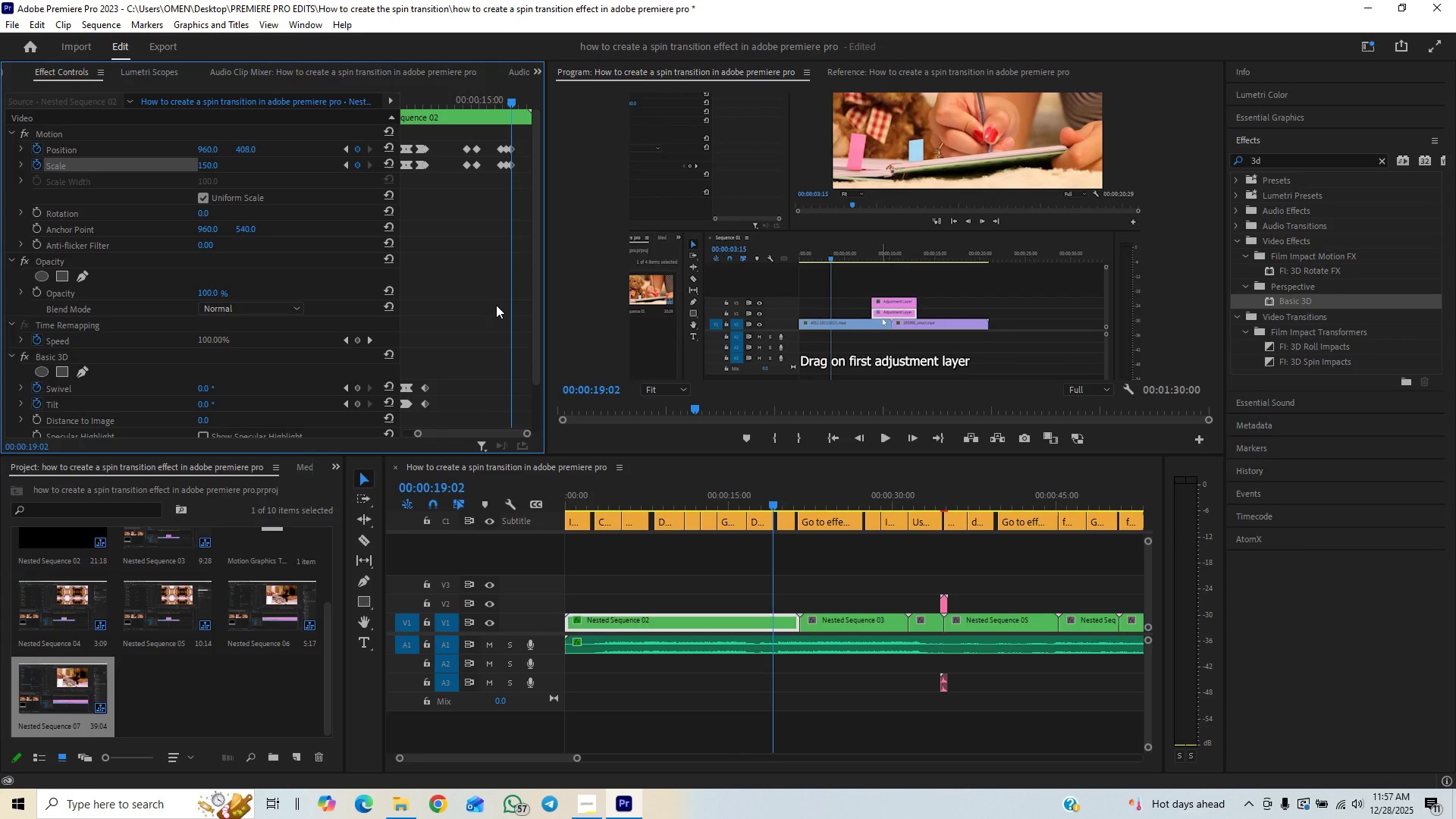 
key(Space)
 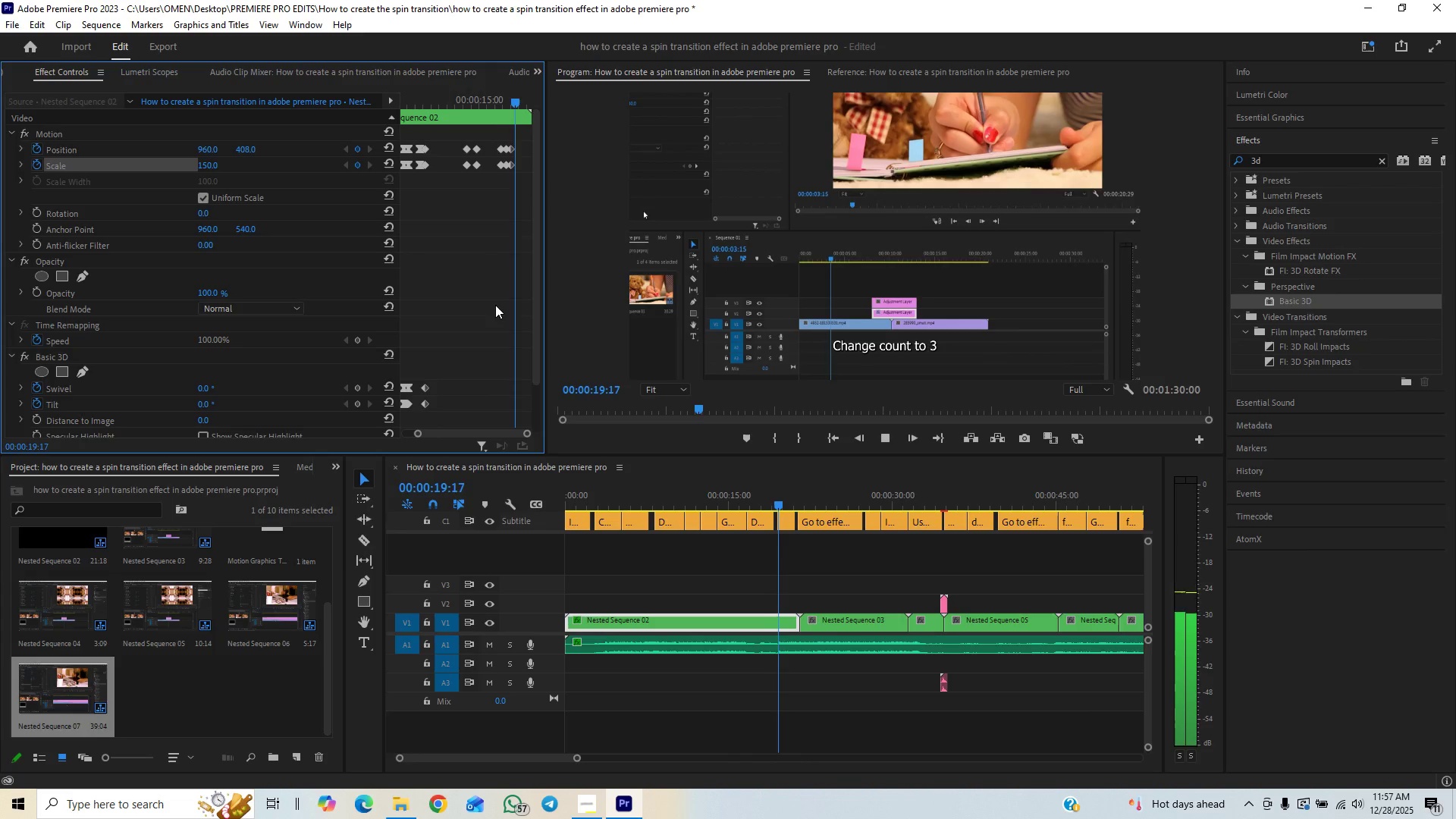 
key(Space)
 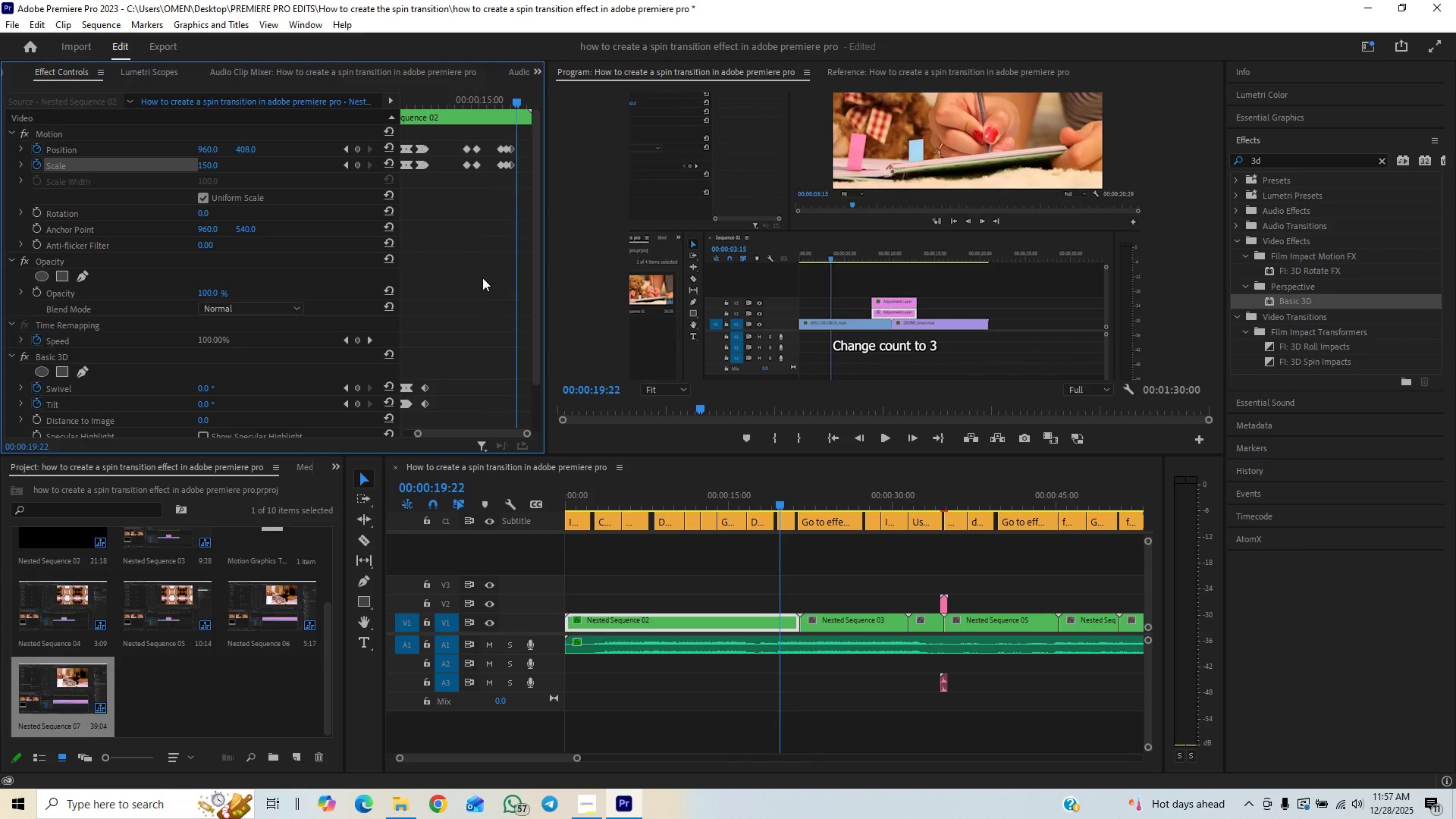 
key(Space)
 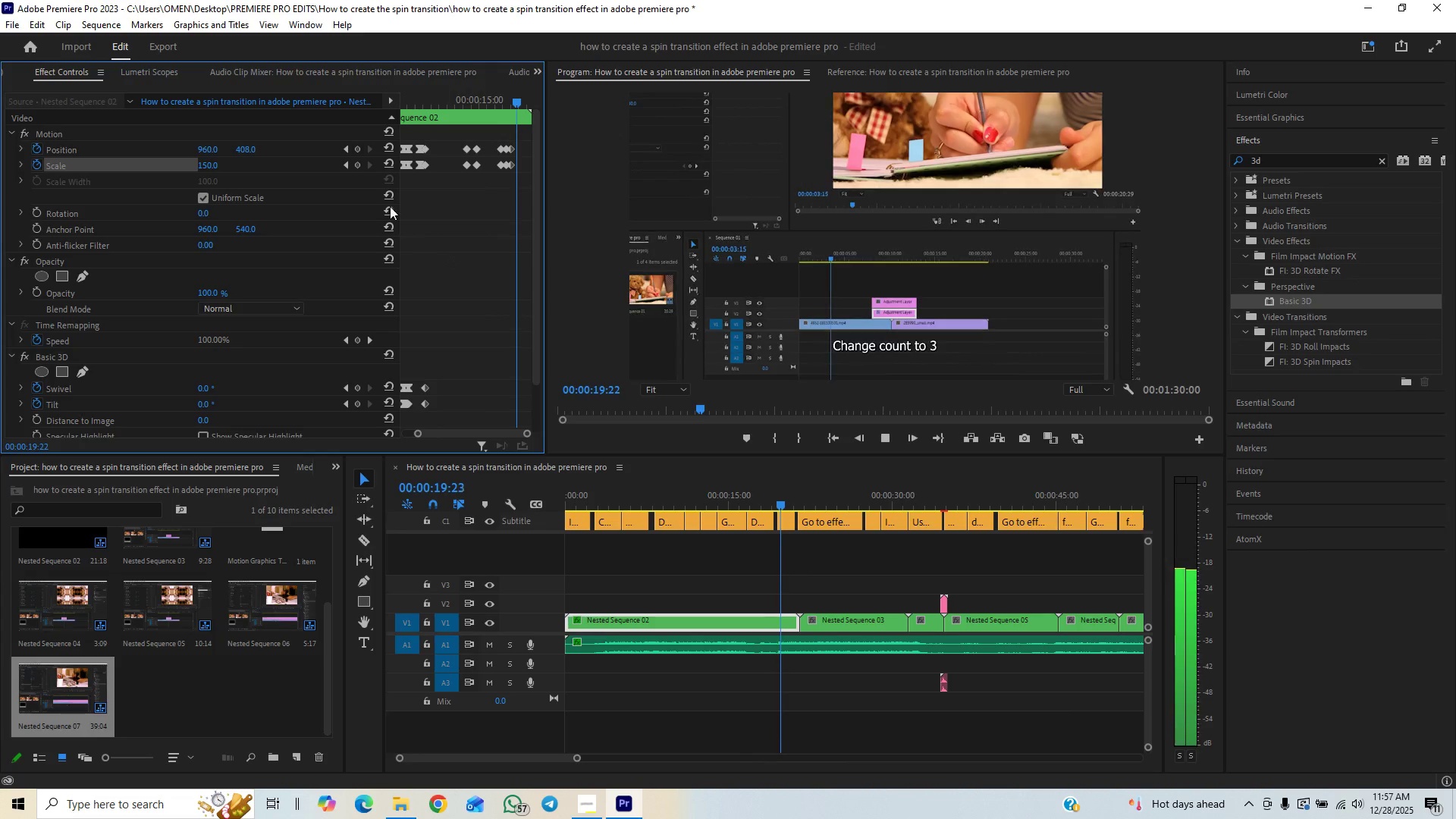 
key(Space)
 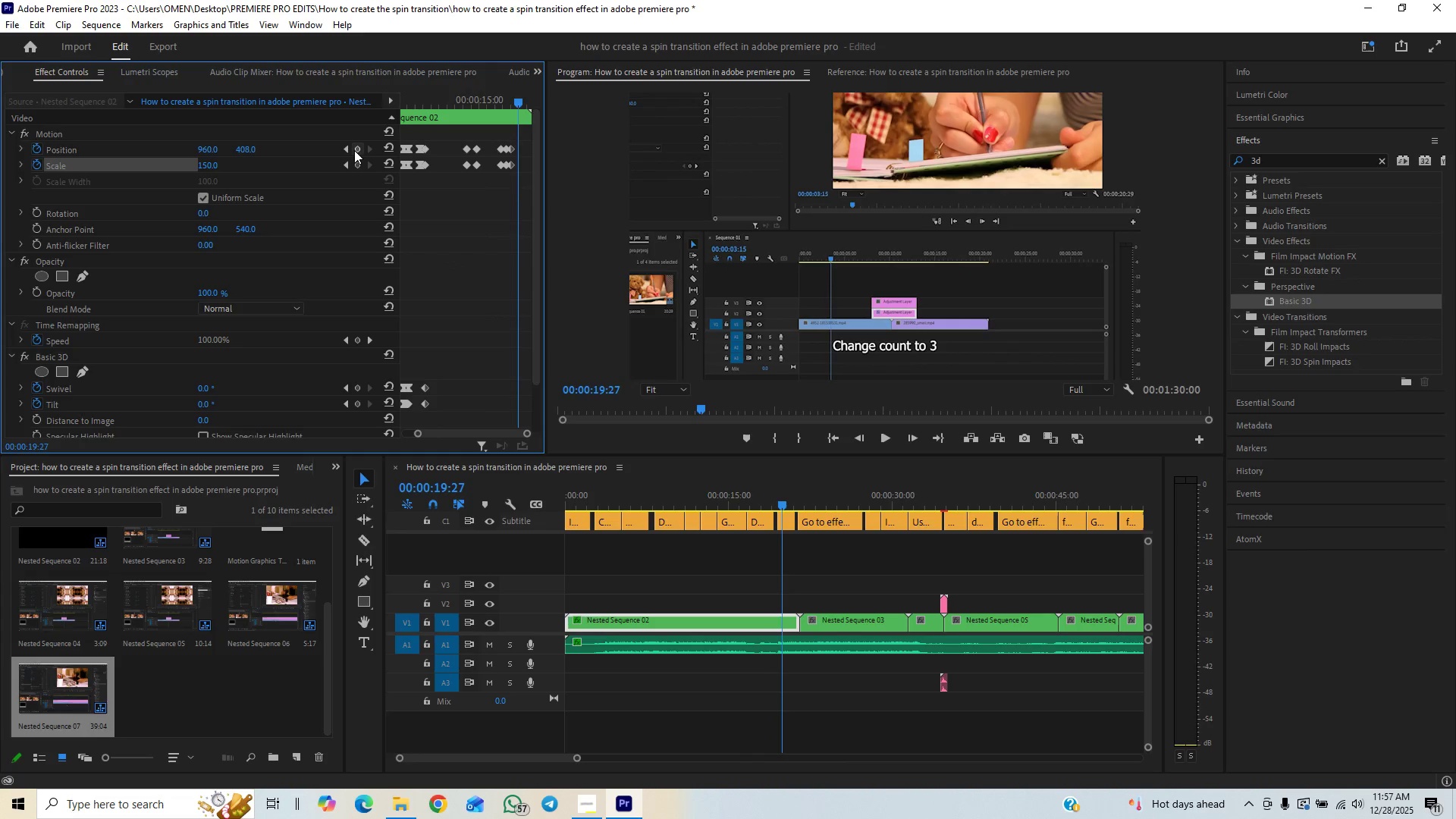 
left_click([354, 150])
 